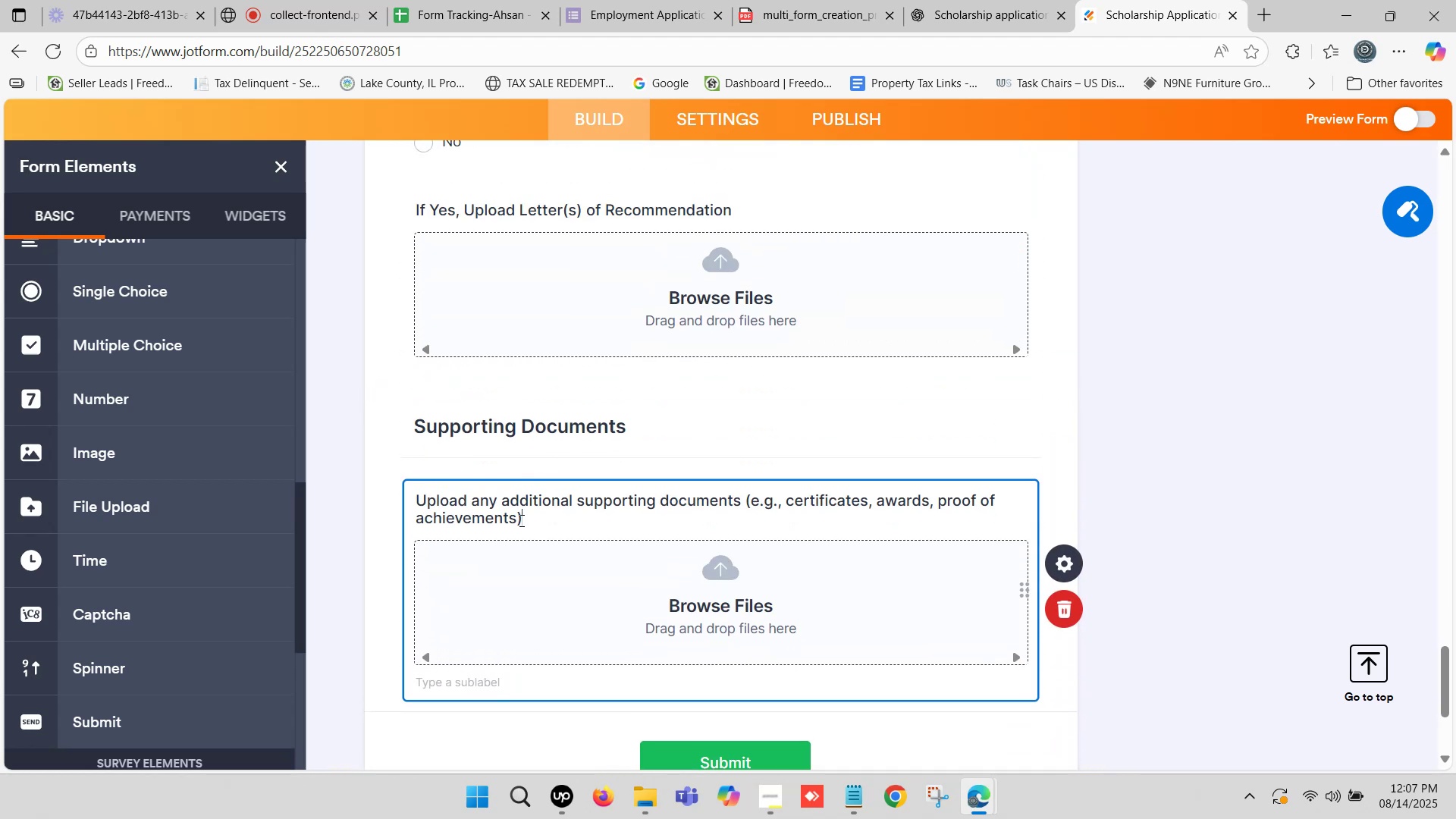 
left_click_drag(start_coordinate=[521, 520], to_coordinate=[406, 499])
 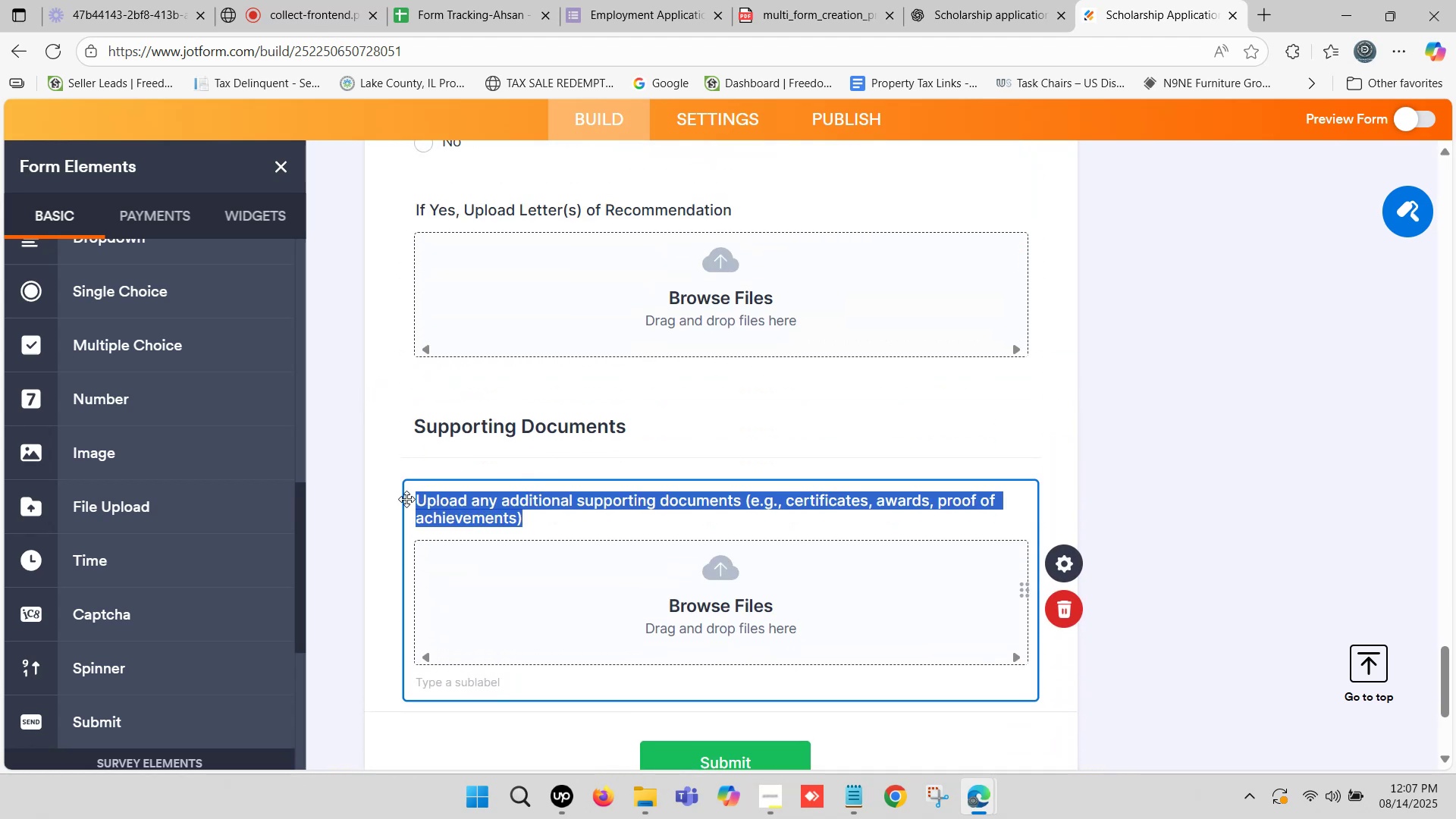 
key(Control+B)
 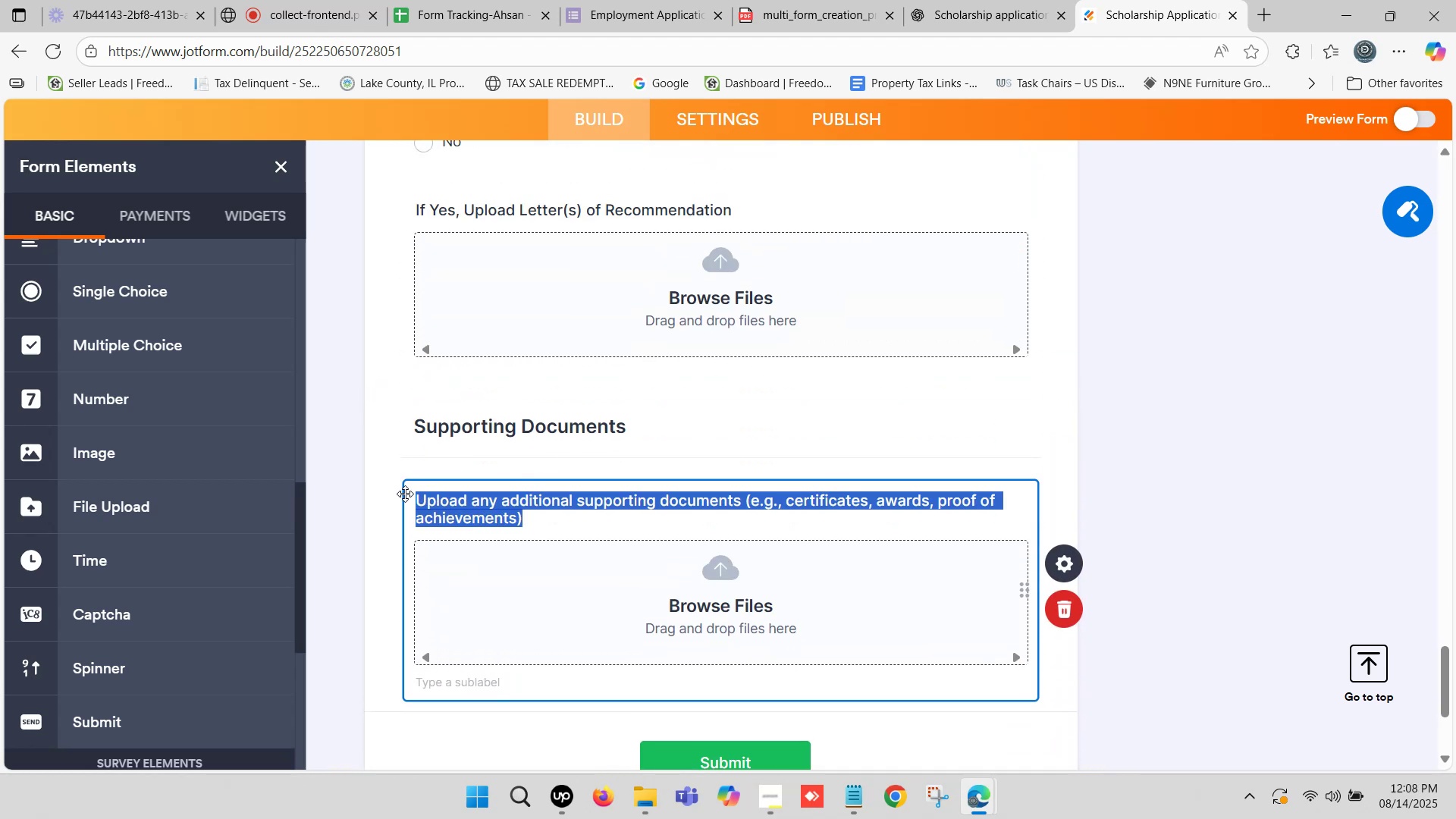 
key(Control+B)
 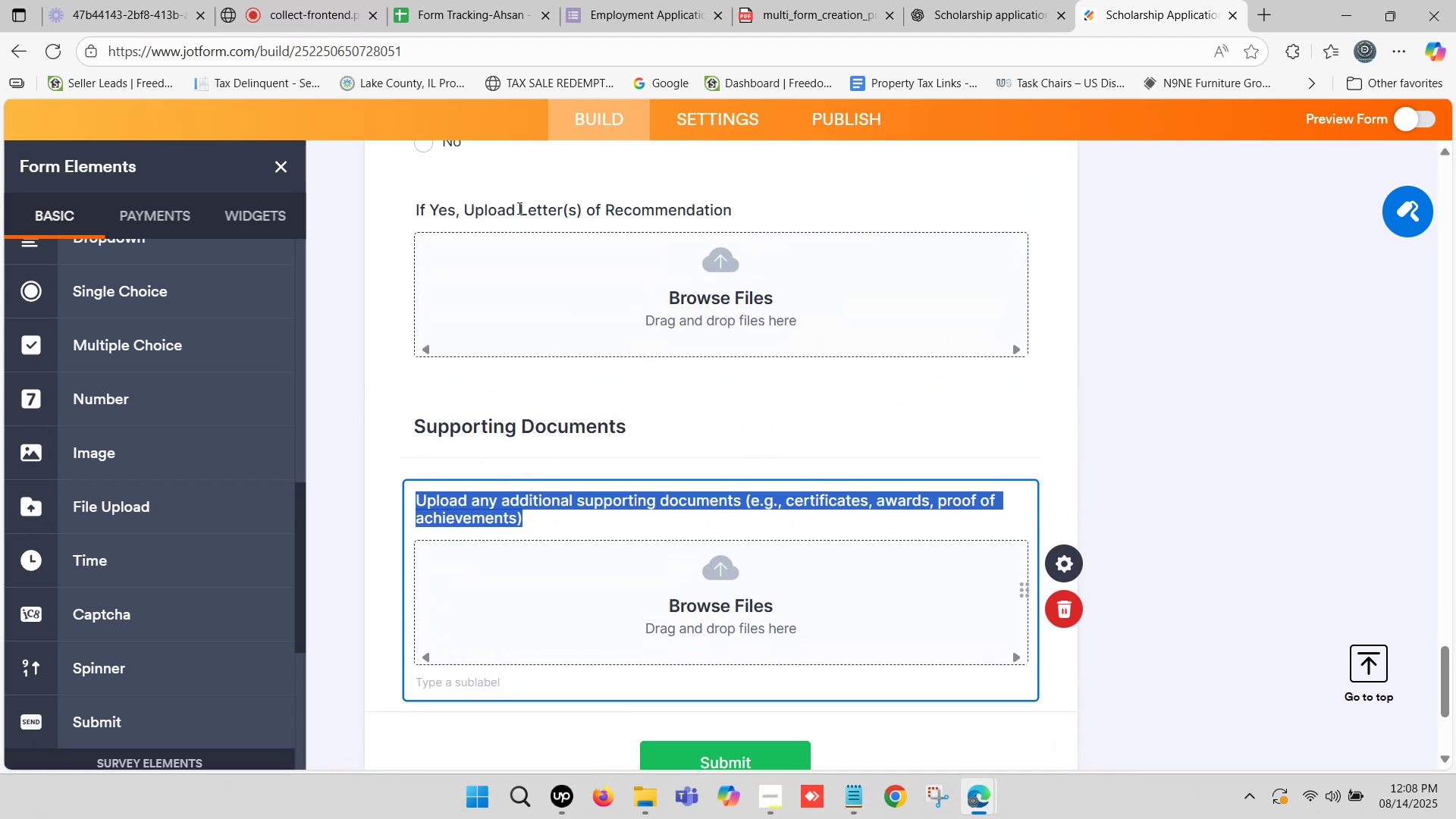 
left_click([518, 206])
 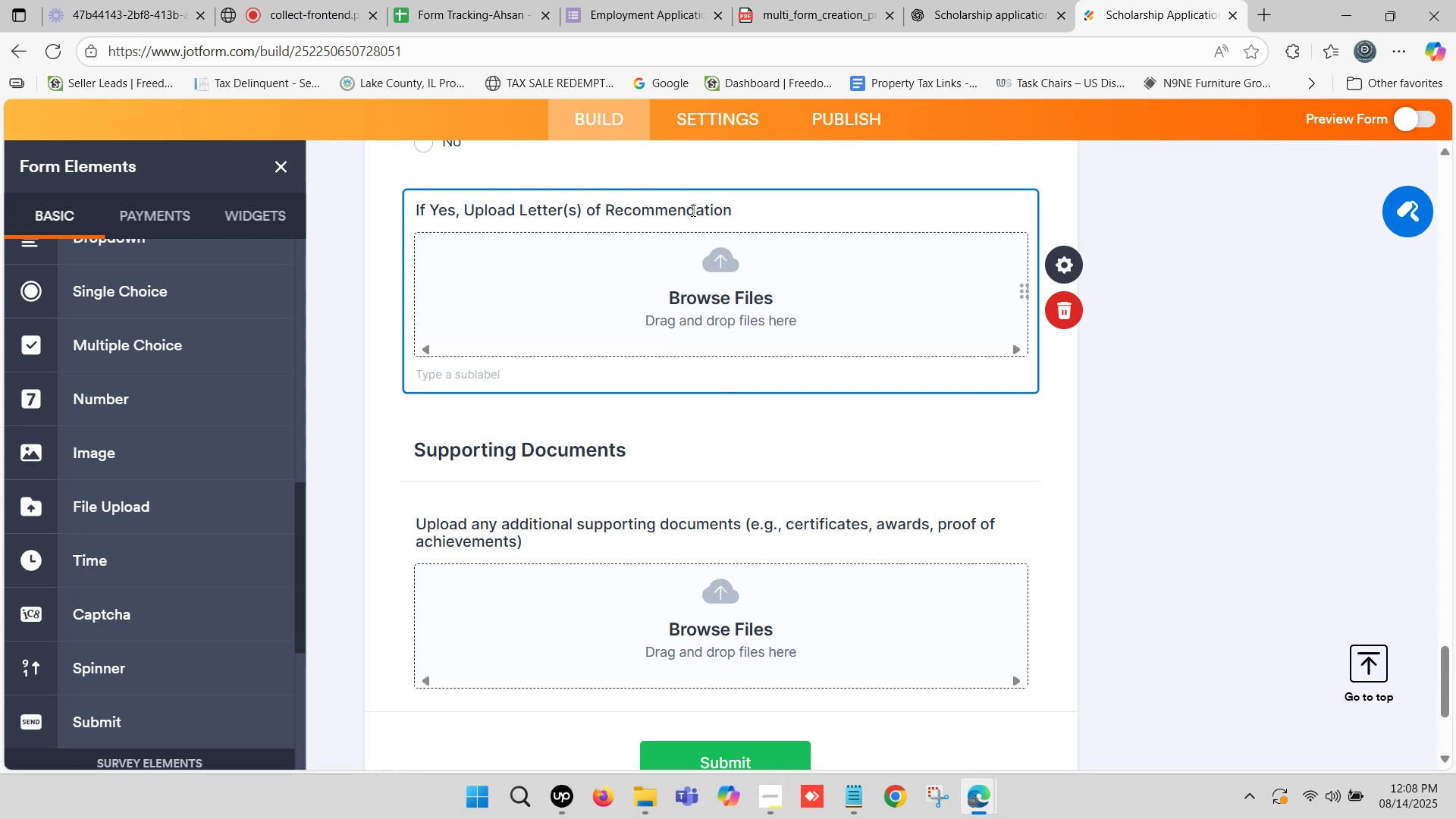 
left_click_drag(start_coordinate=[730, 210], to_coordinate=[400, 206])
 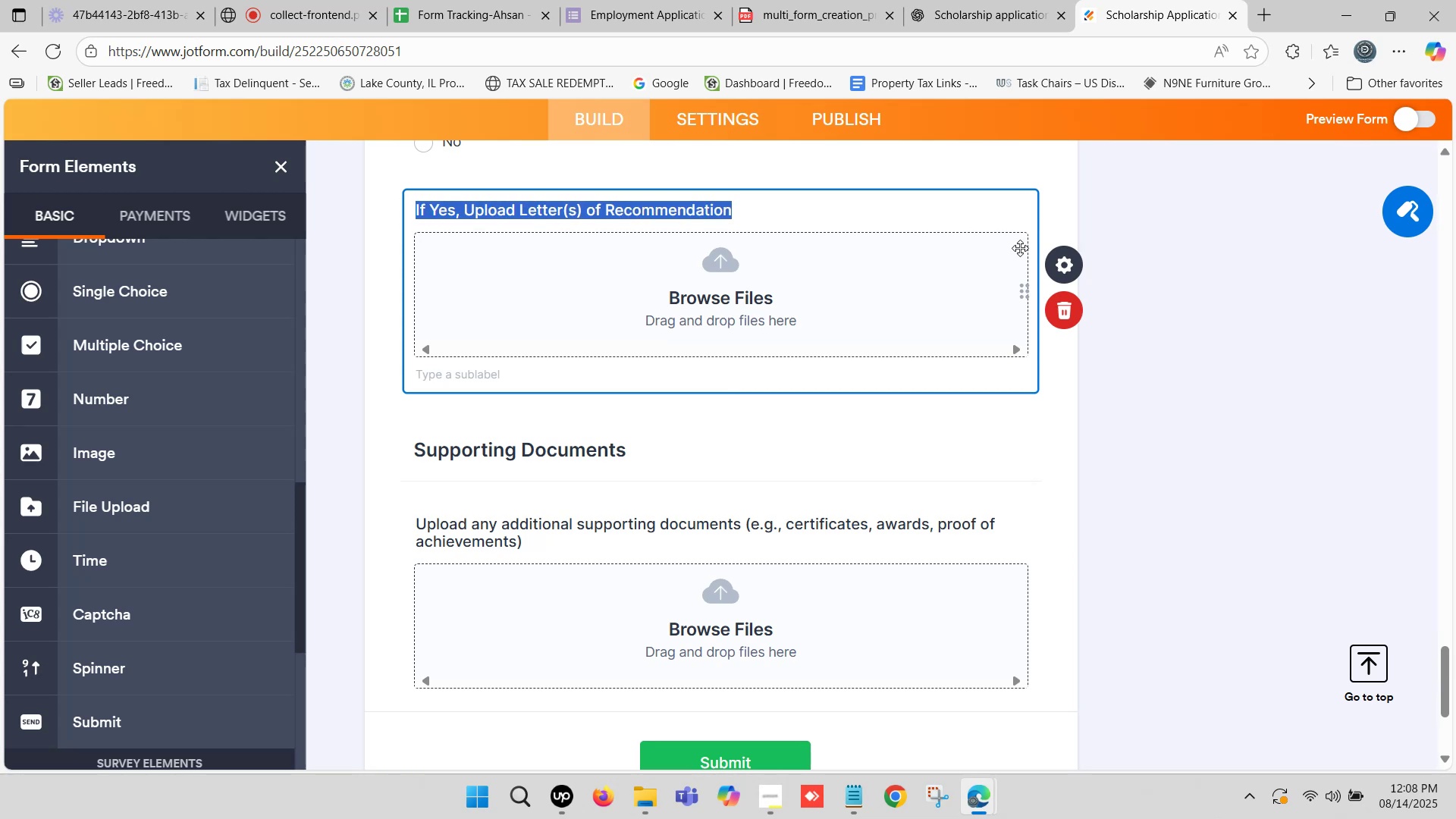 
left_click([1059, 268])
 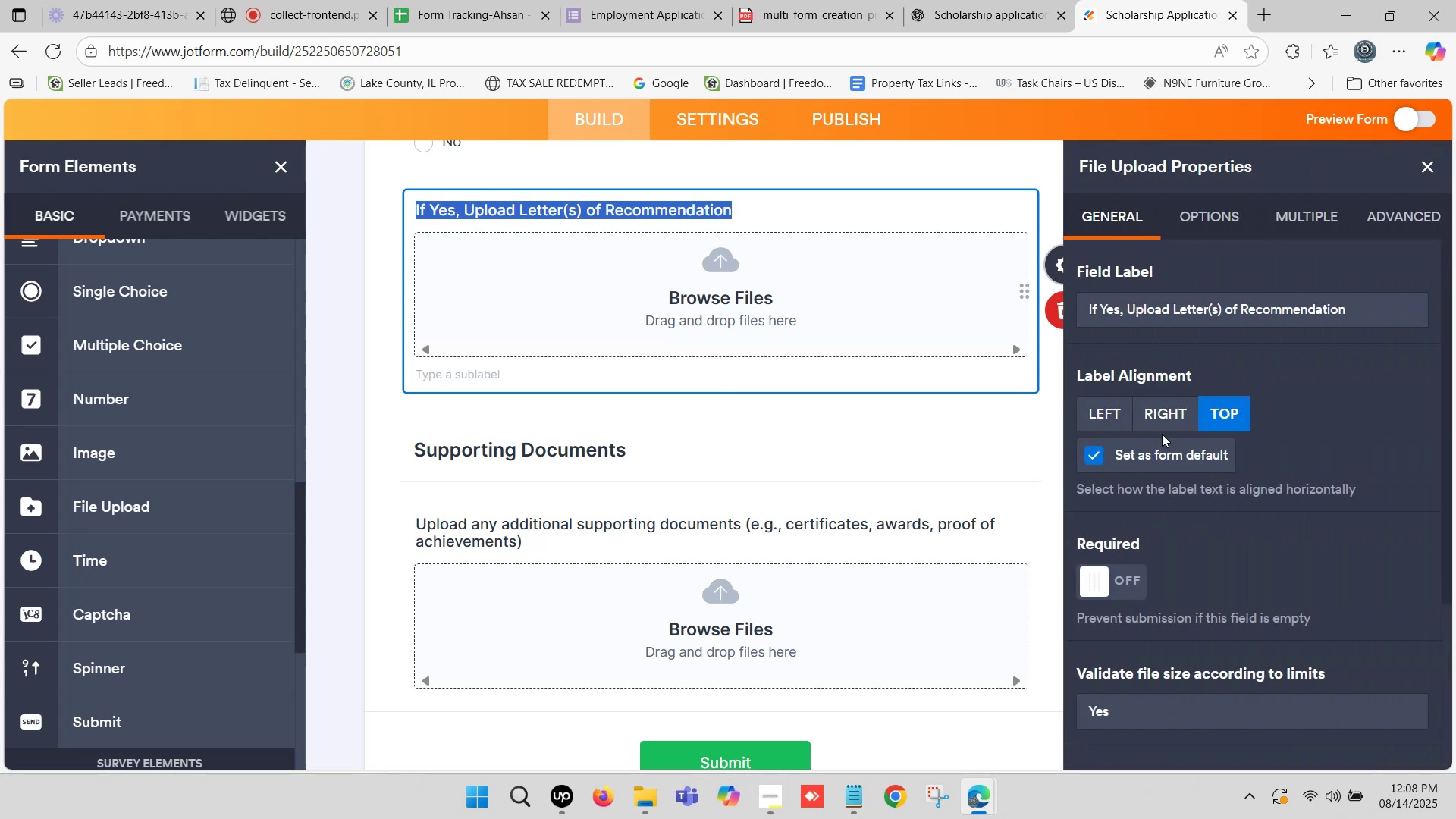 
scroll: coordinate [1153, 411], scroll_direction: down, amount: 6.0
 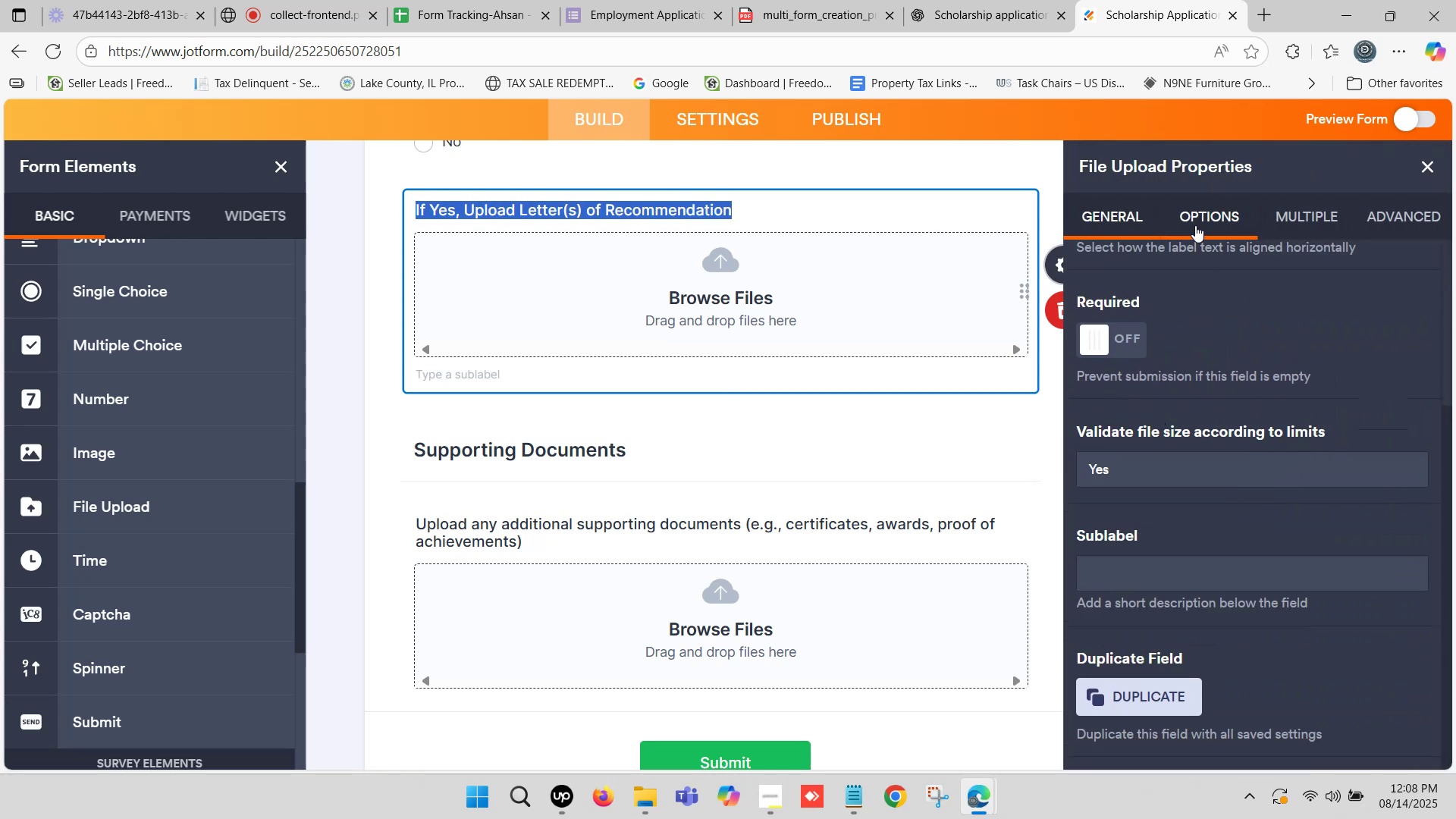 
left_click([1198, 217])
 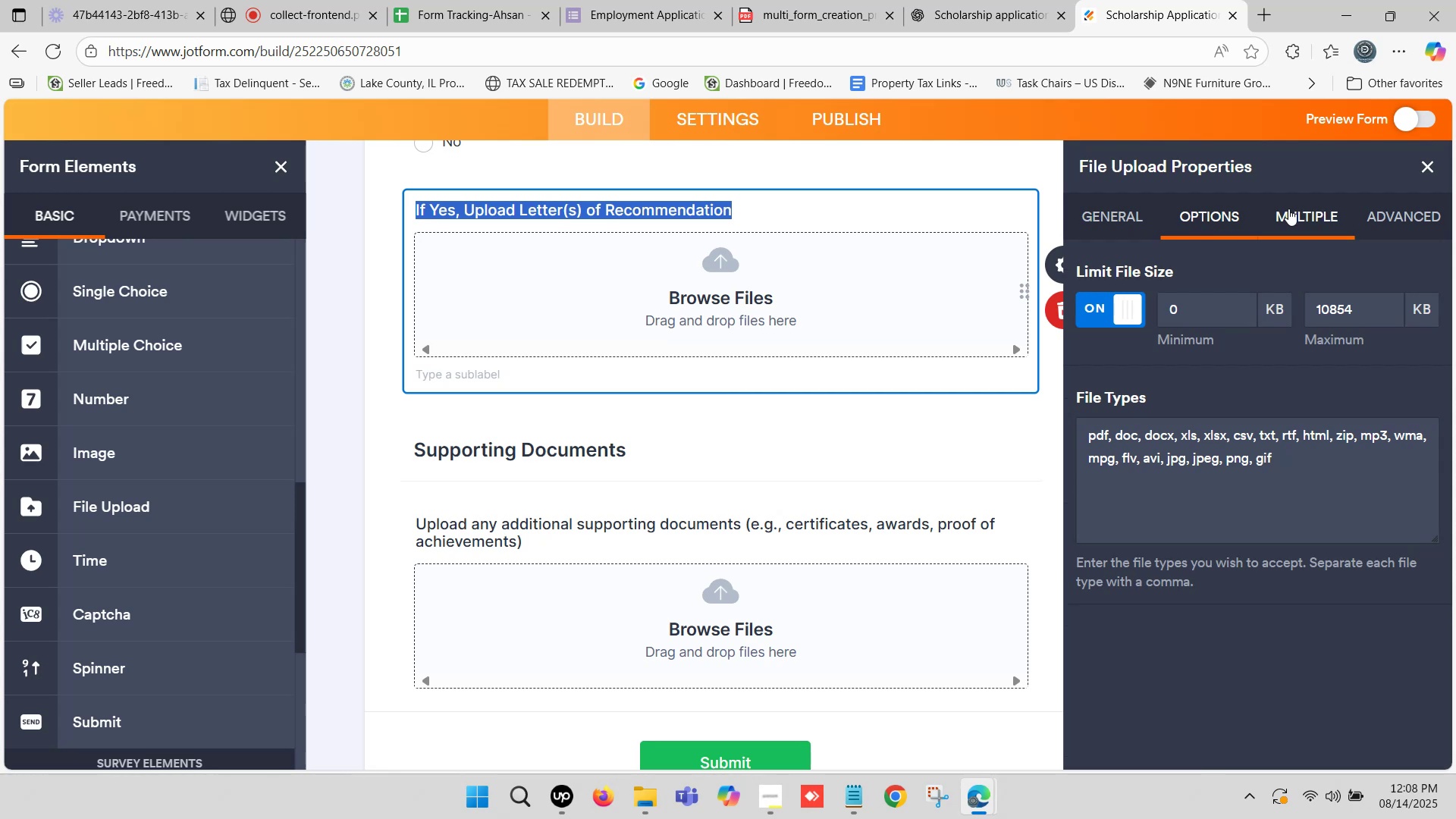 
wait(5.4)
 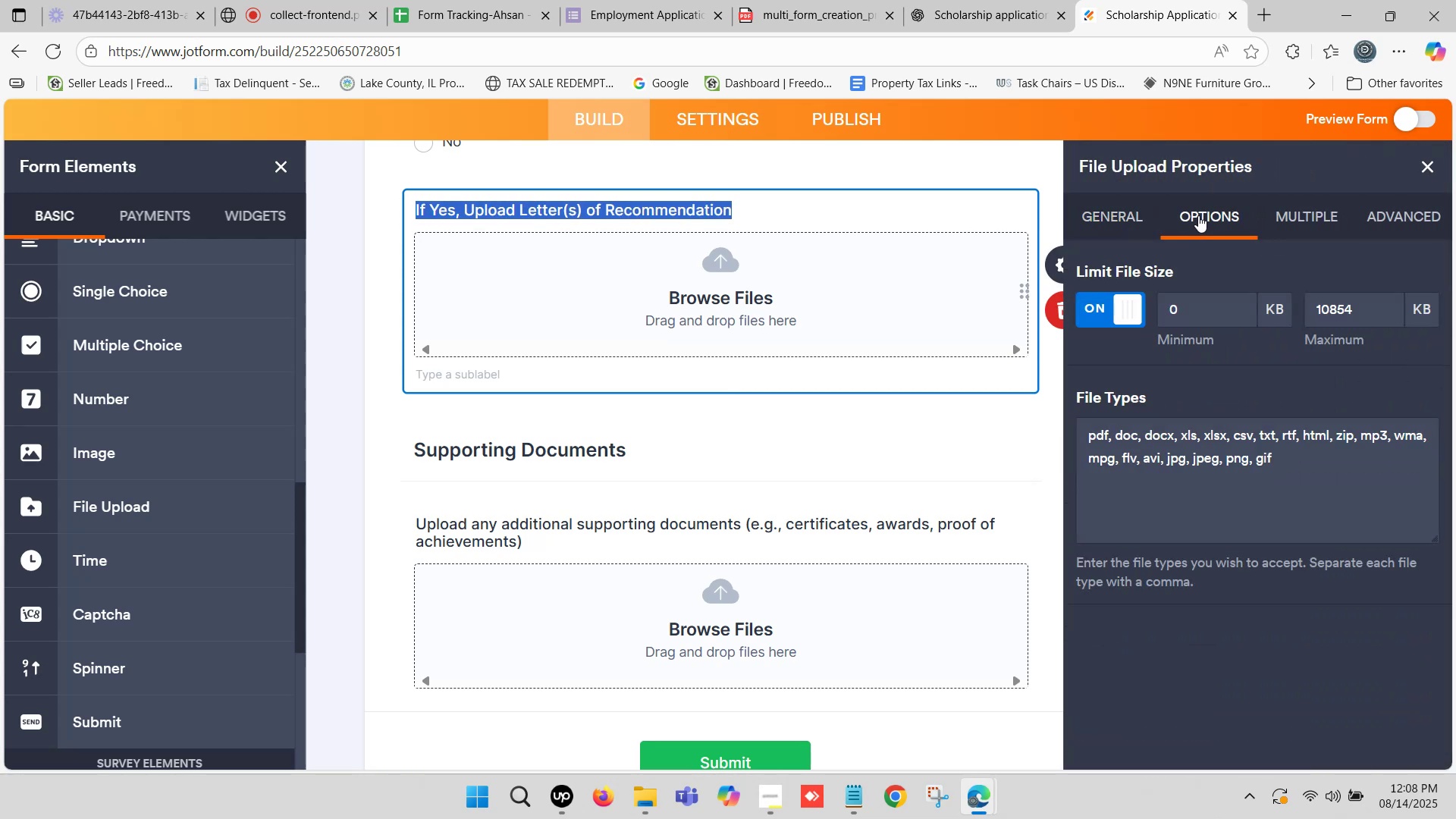 
left_click([1288, 209])
 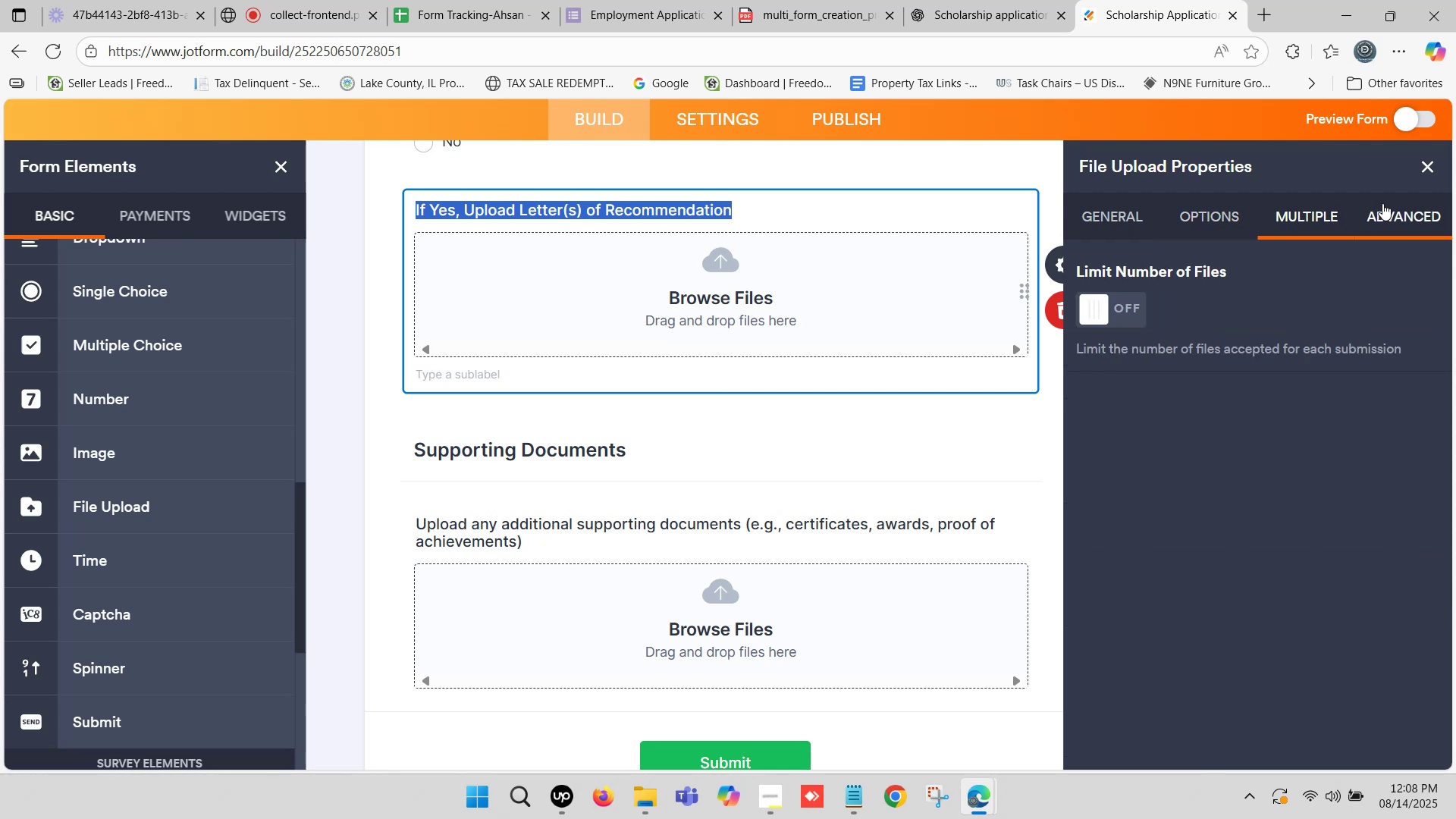 
left_click([1384, 211])
 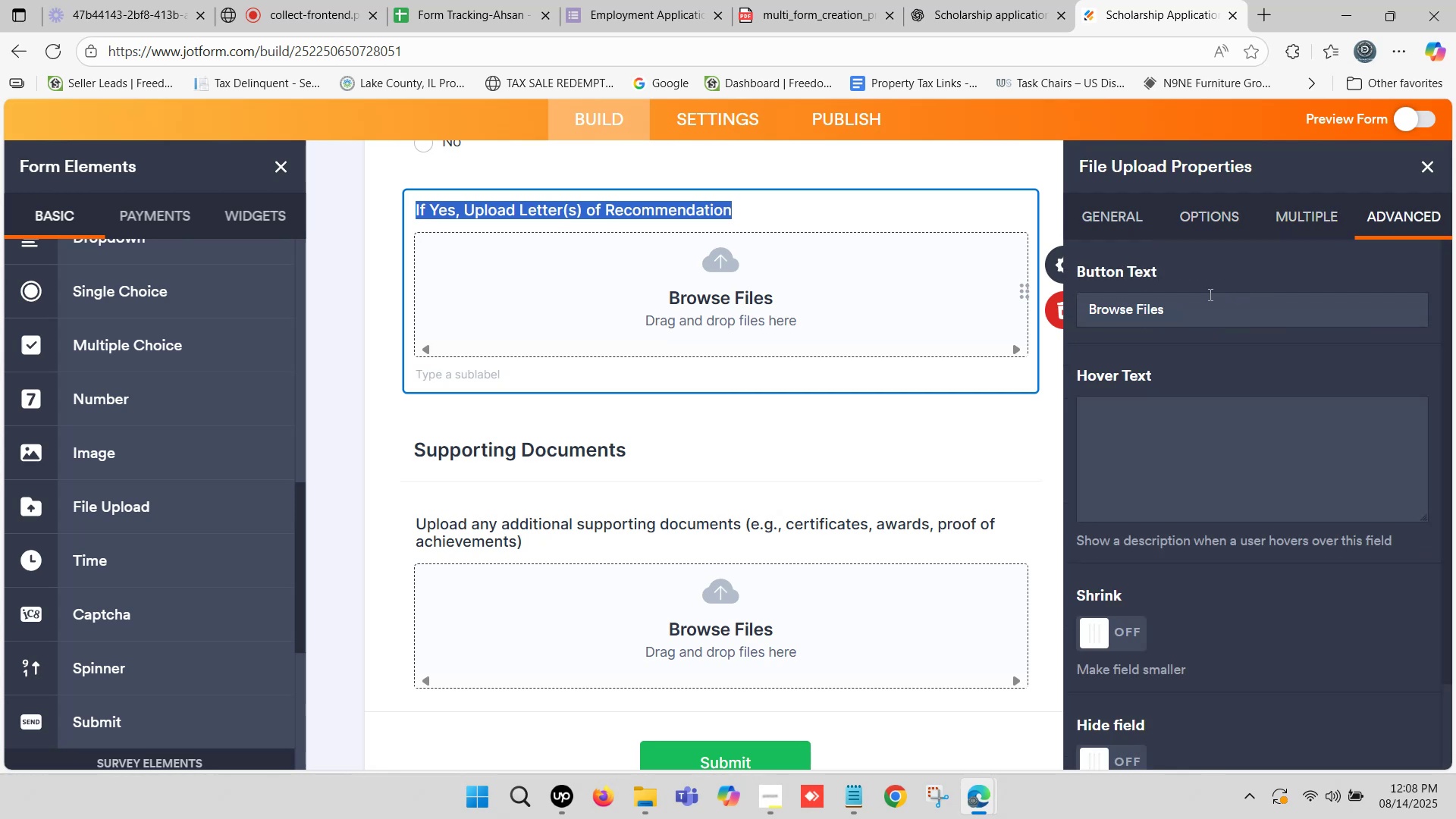 
scroll: coordinate [1193, 291], scroll_direction: down, amount: 2.0
 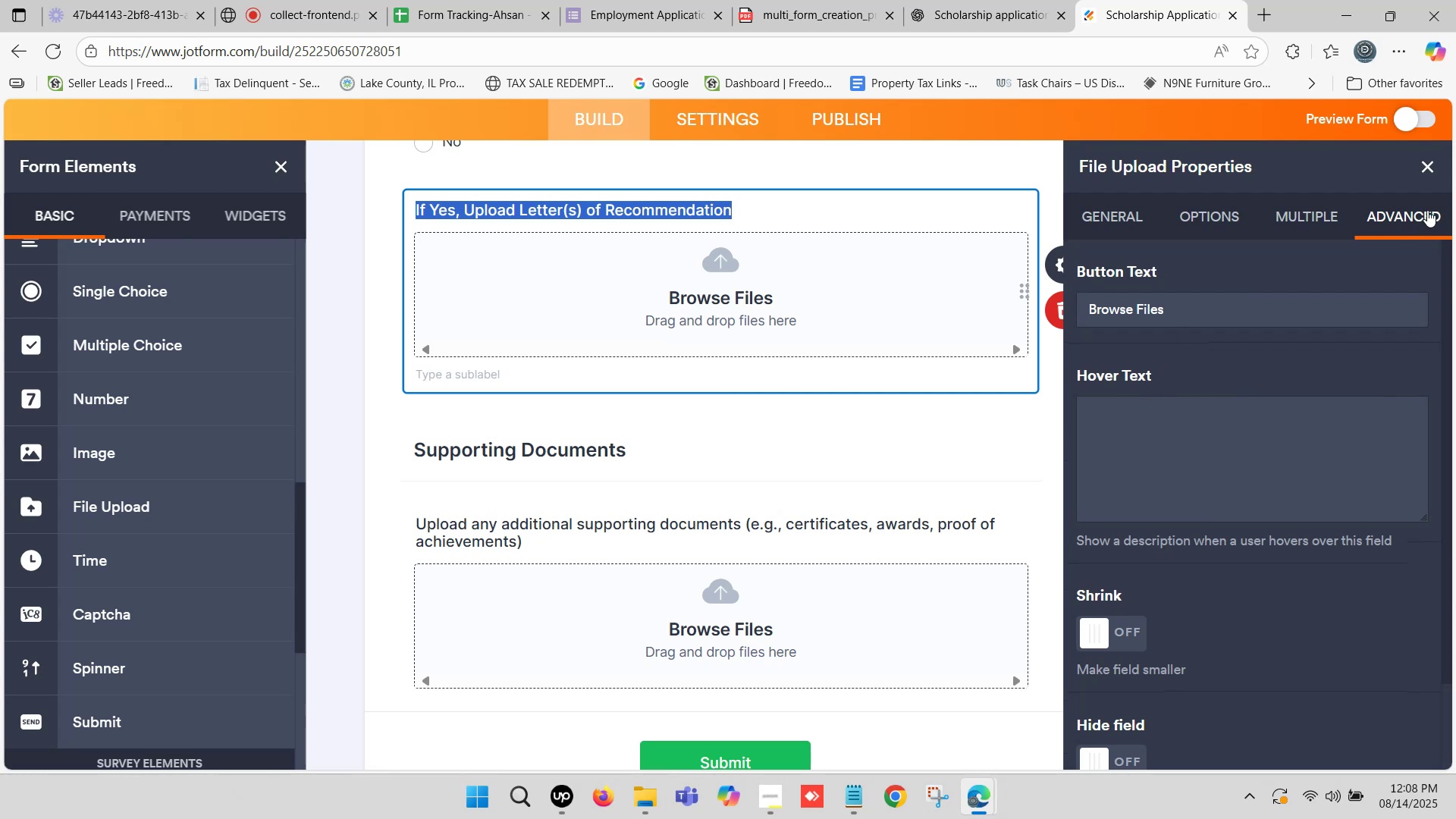 
left_click([1424, 175])
 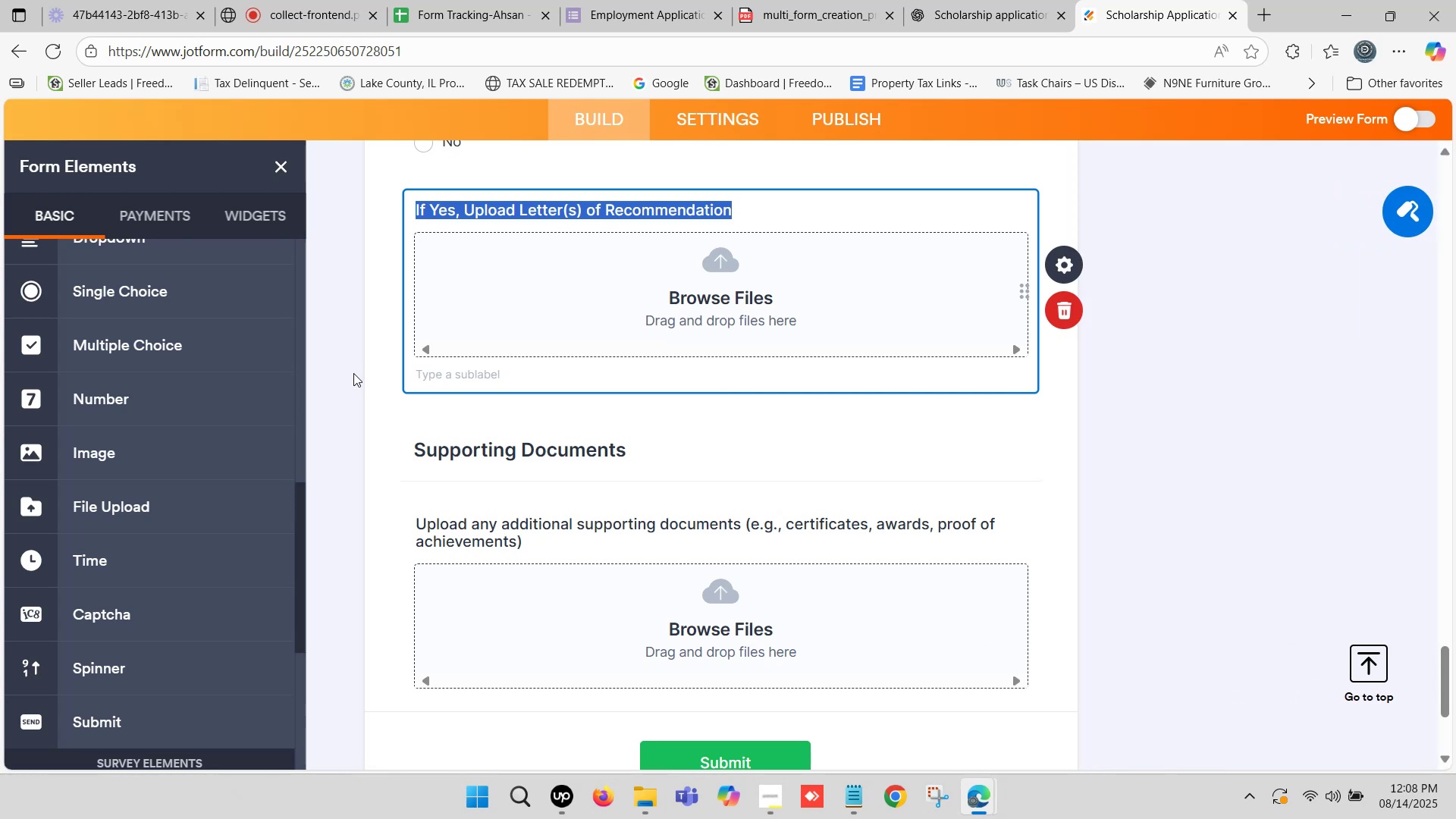 
scroll: coordinate [384, 358], scroll_direction: down, amount: 2.0
 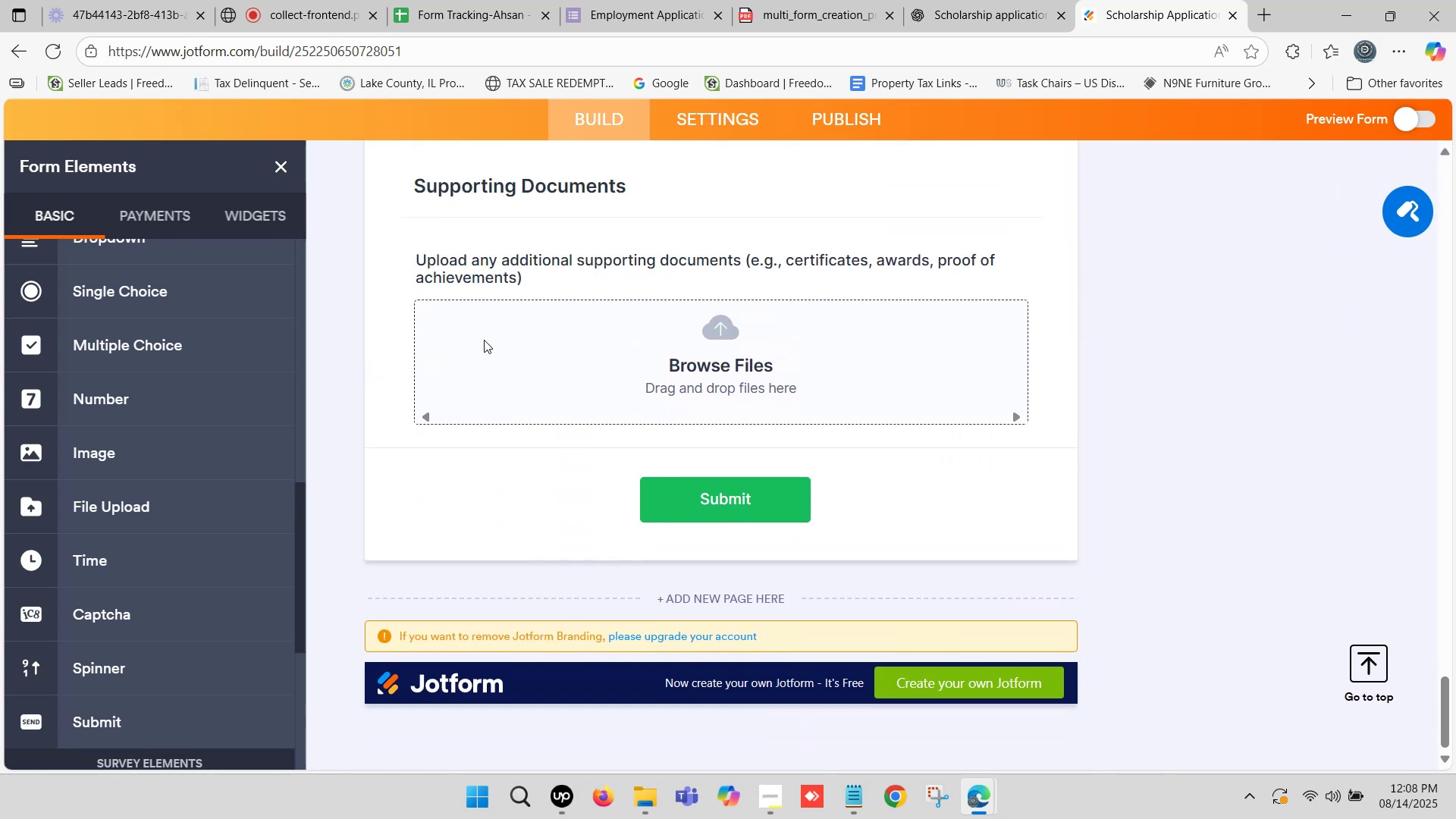 
scroll: coordinate [482, 340], scroll_direction: up, amount: 1.0
 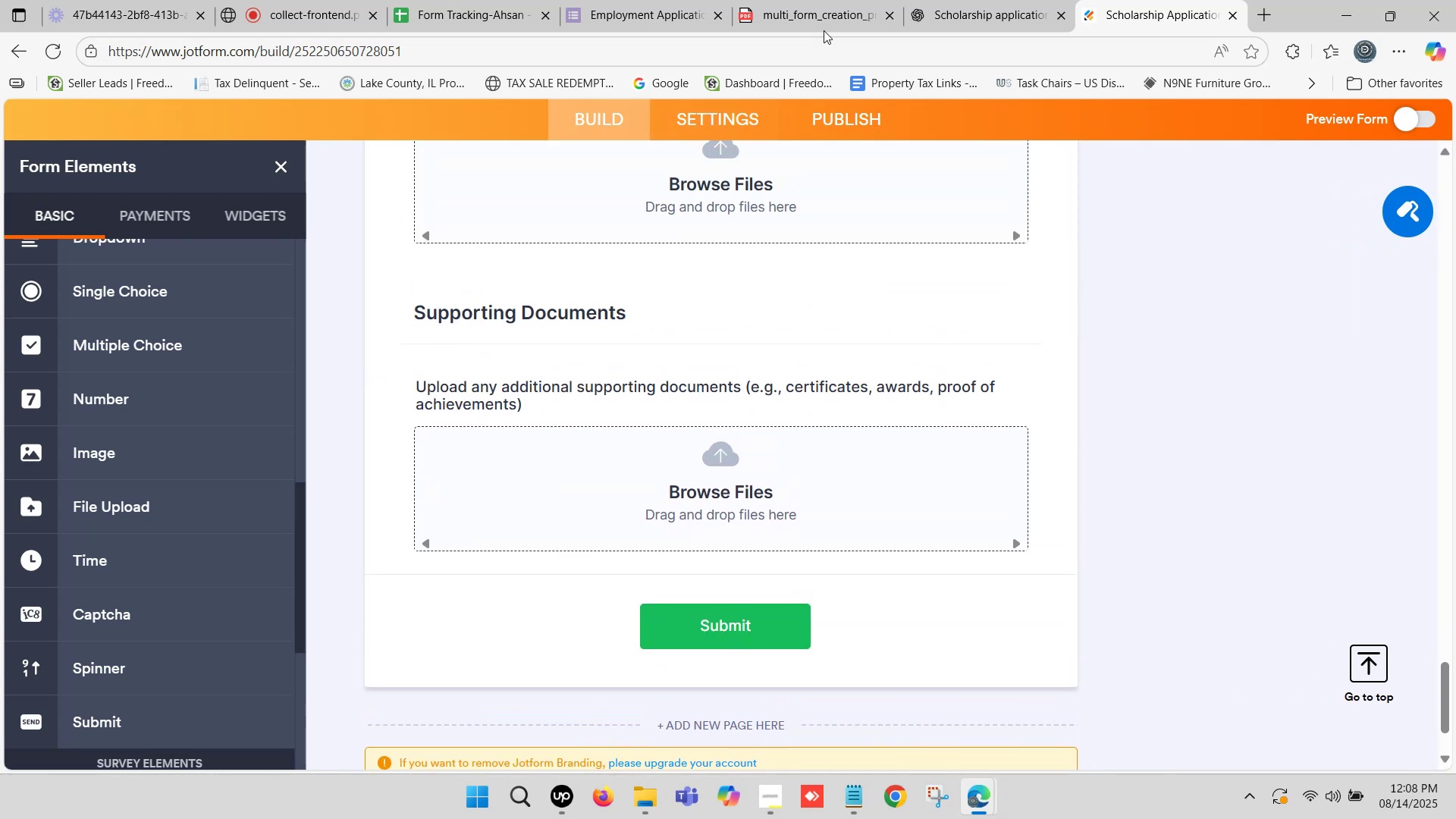 
left_click([981, 0])
 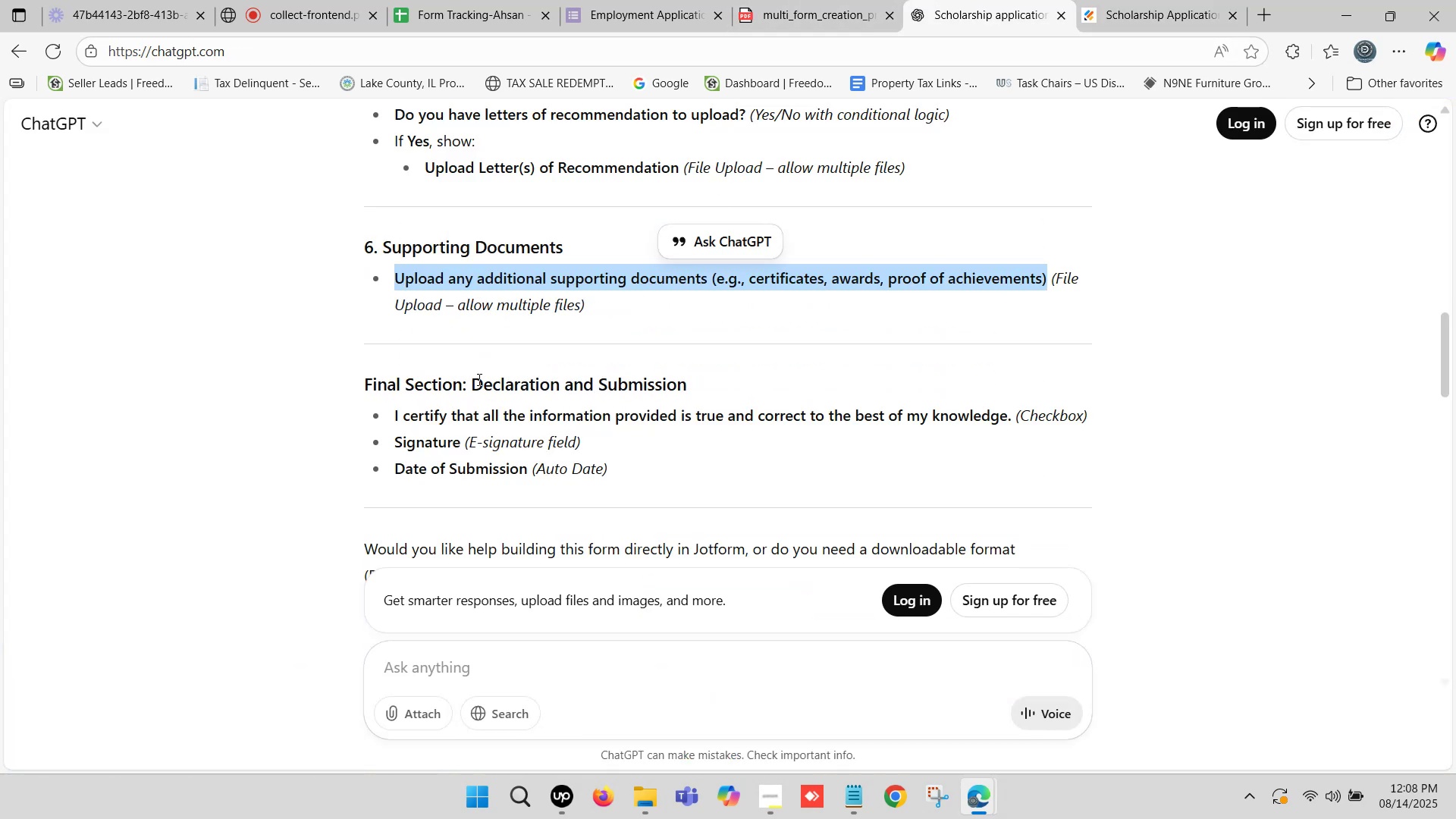 
left_click_drag(start_coordinate=[475, 384], to_coordinate=[688, 374])
 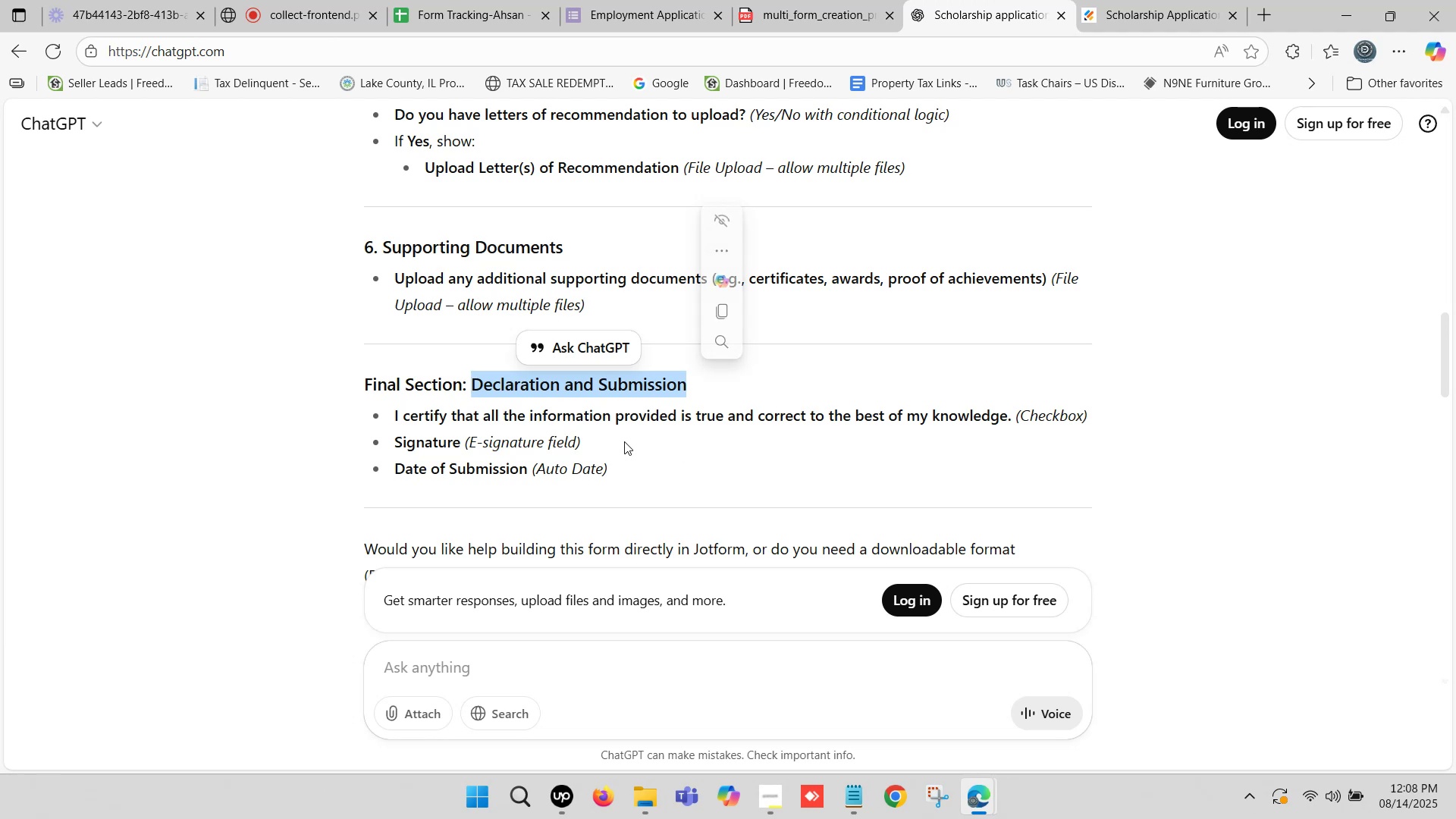 
key(Control+C)
 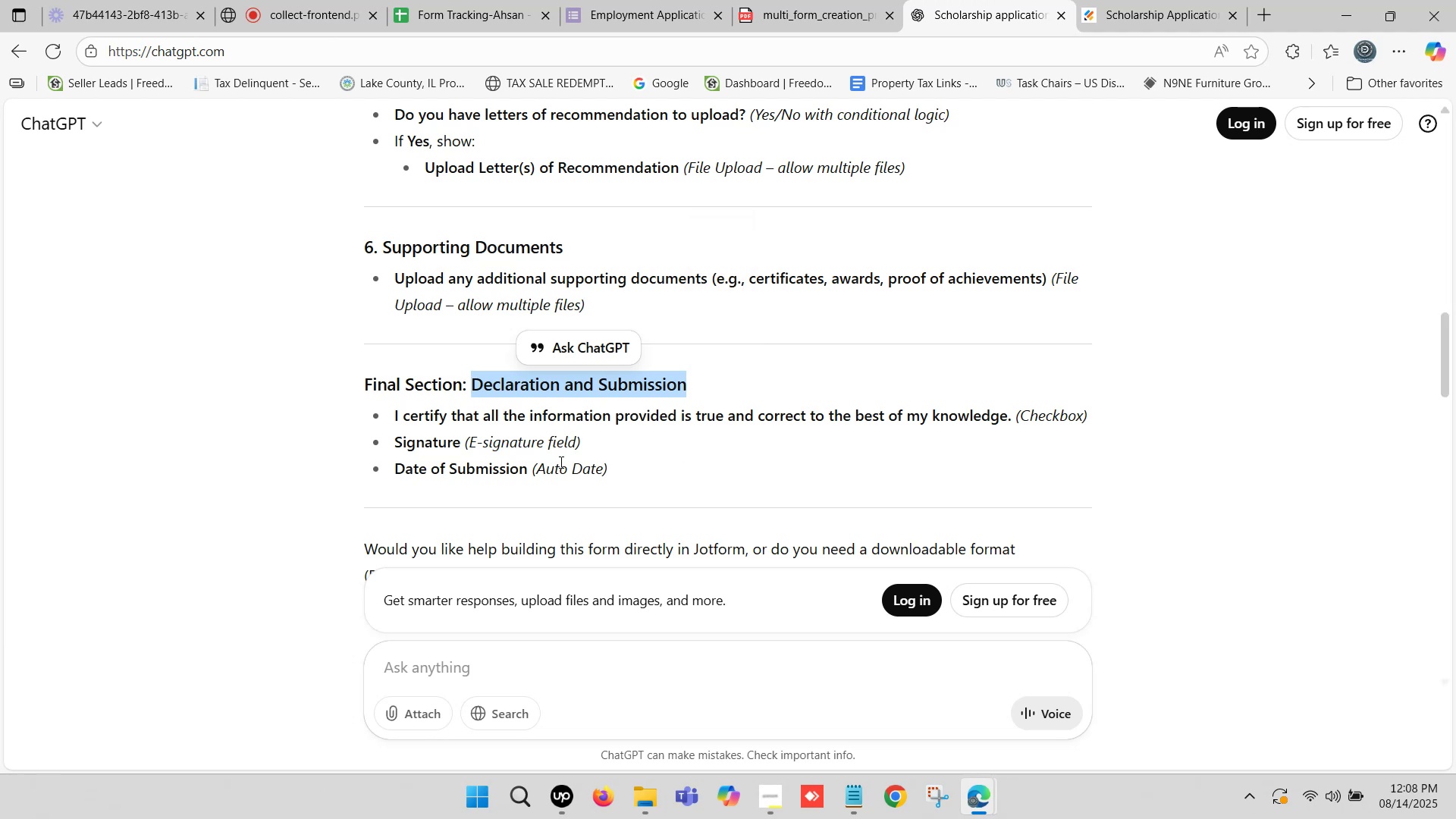 
scroll: coordinate [549, 468], scroll_direction: down, amount: 1.0
 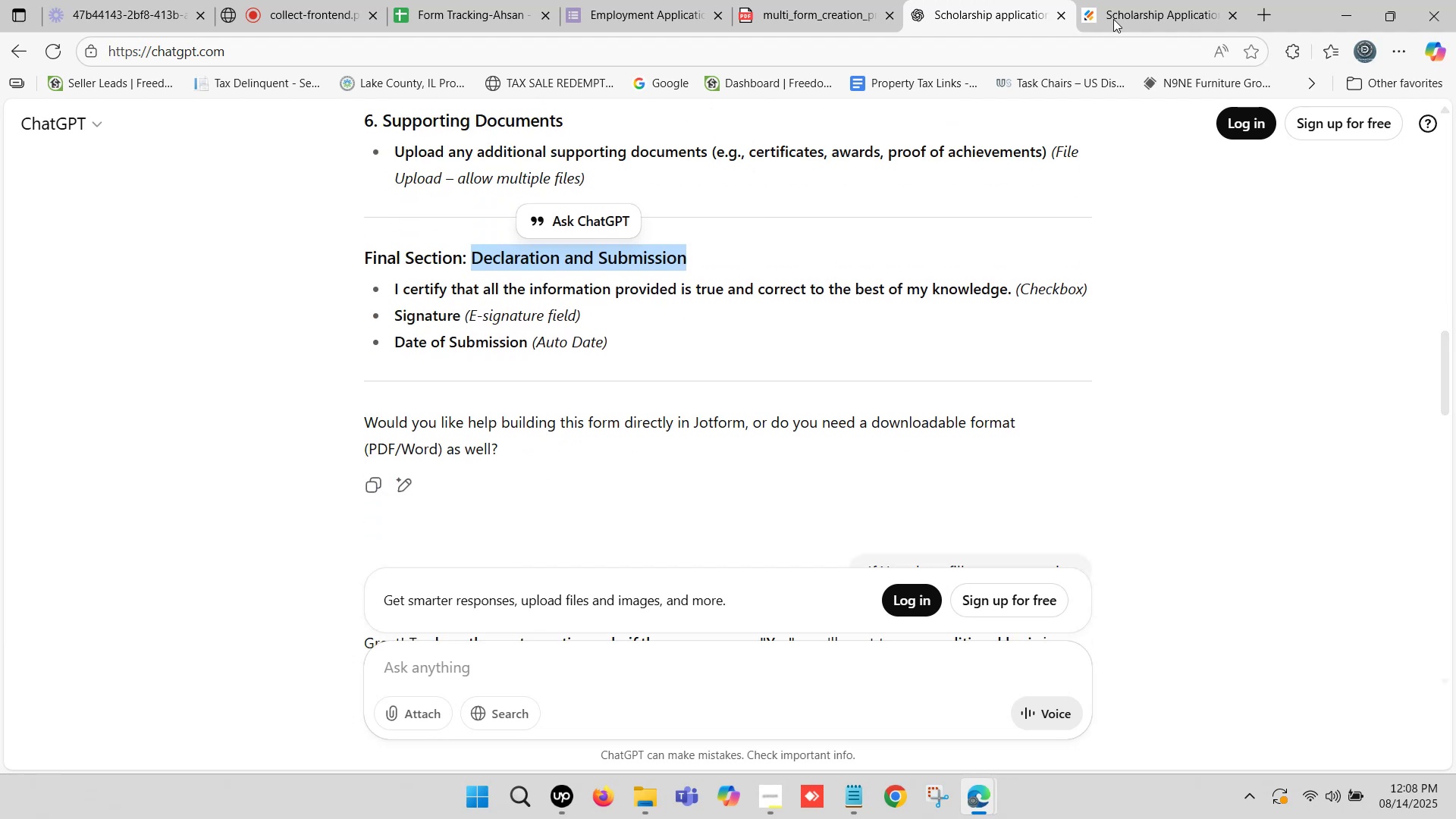 
left_click([1143, 0])
 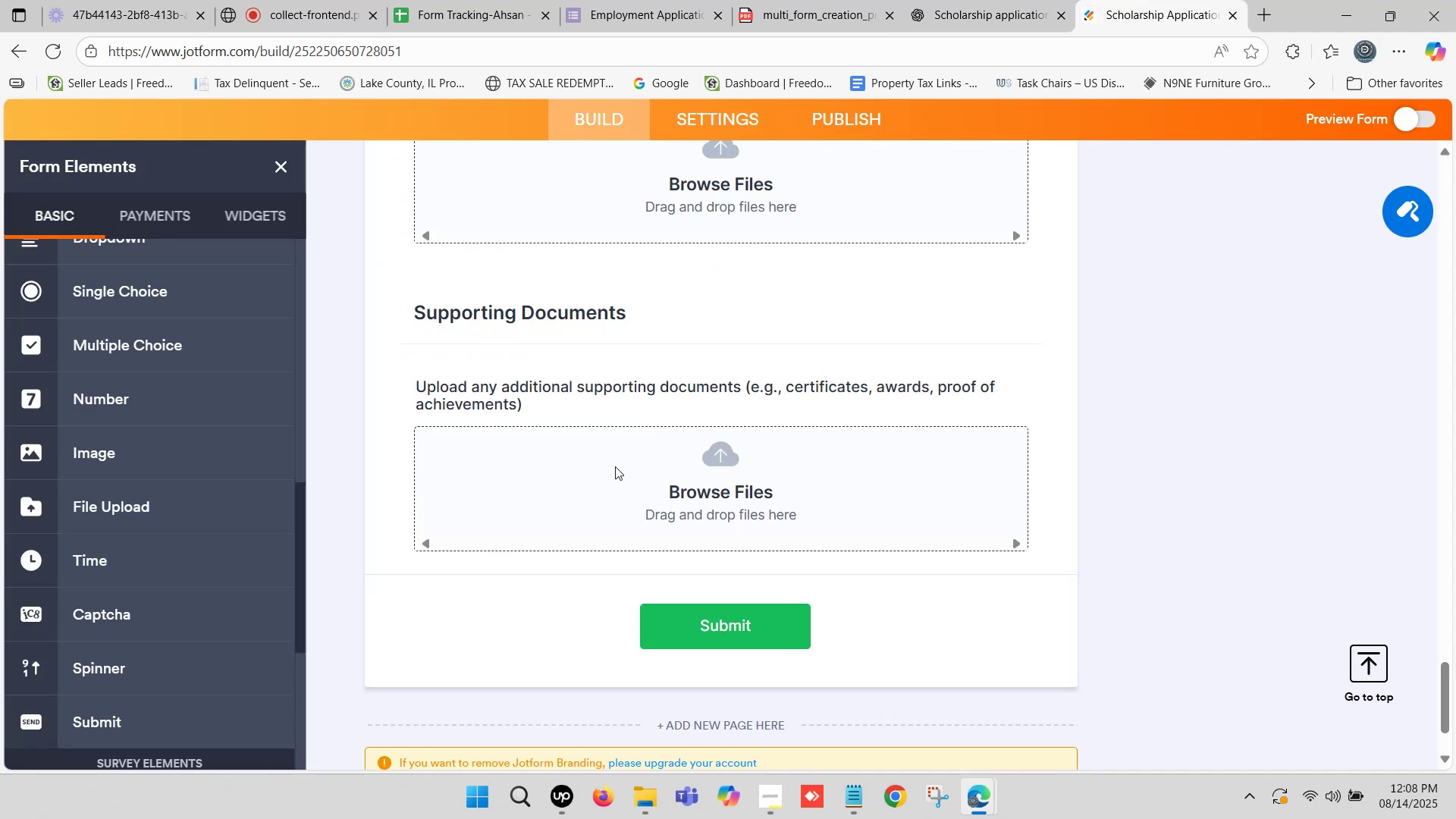 
scroll: coordinate [140, 430], scroll_direction: down, amount: 2.0
 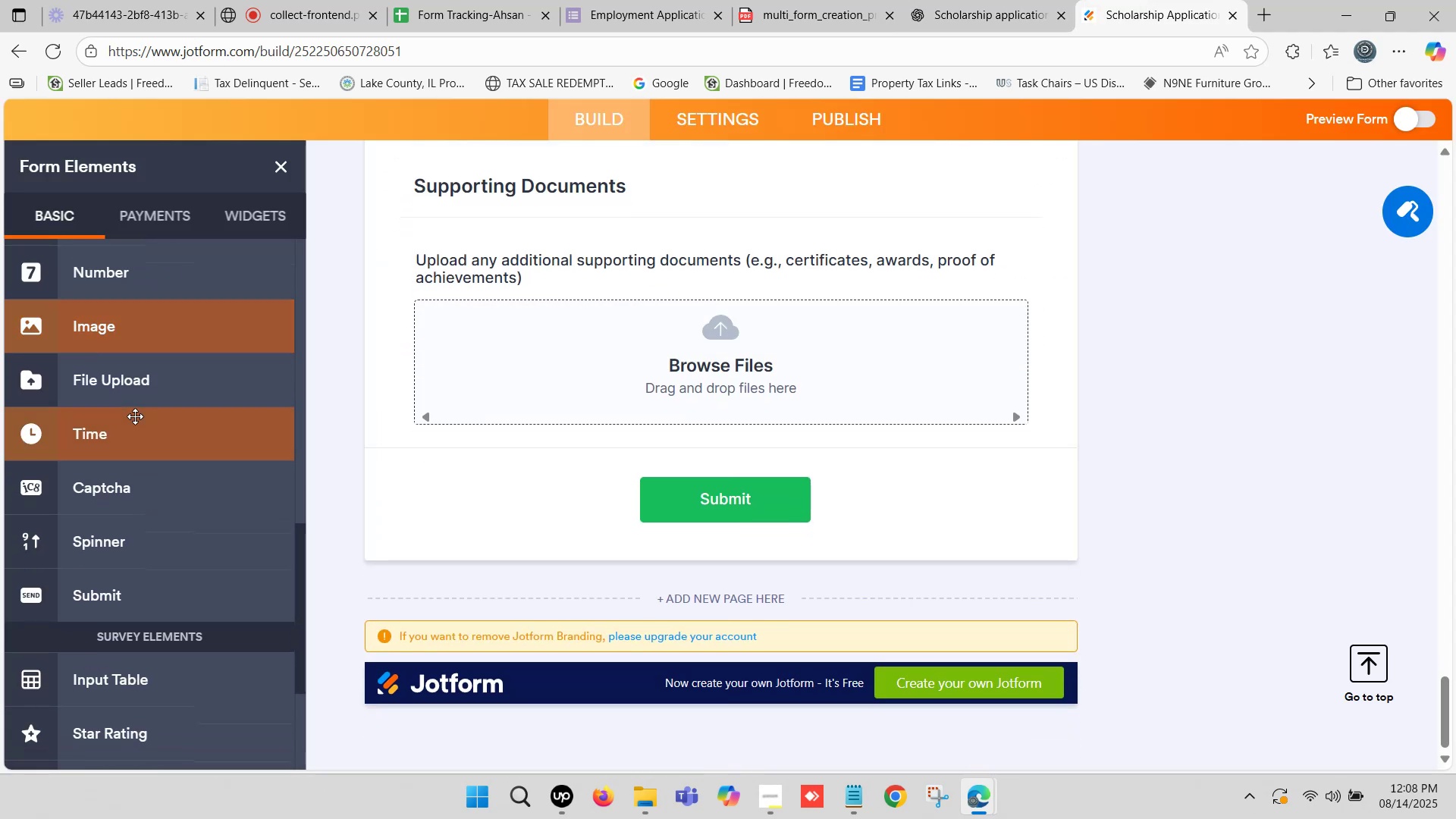 
scroll: coordinate [121, 342], scroll_direction: up, amount: 13.0
 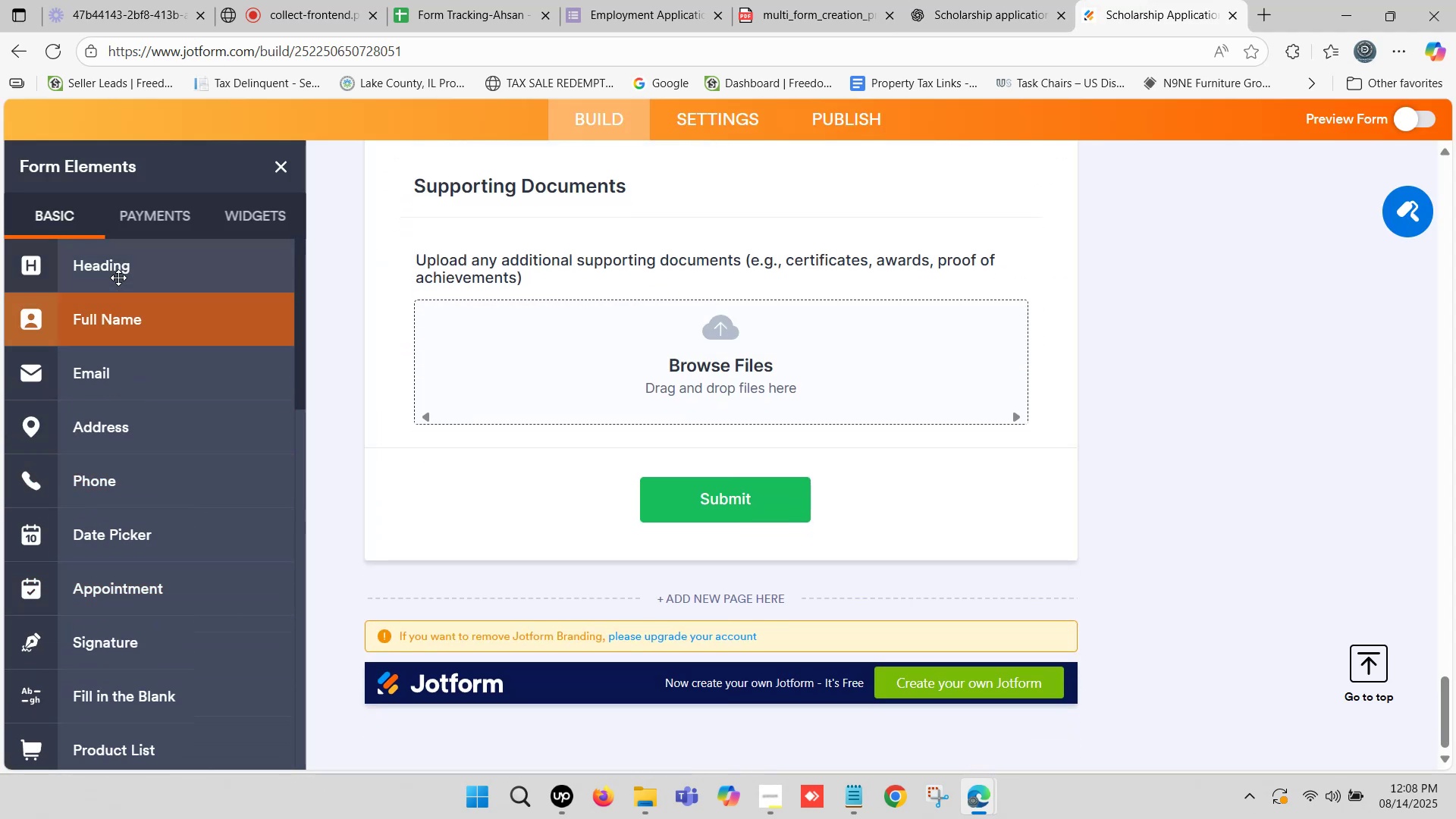 
left_click_drag(start_coordinate=[118, 271], to_coordinate=[504, 456])
 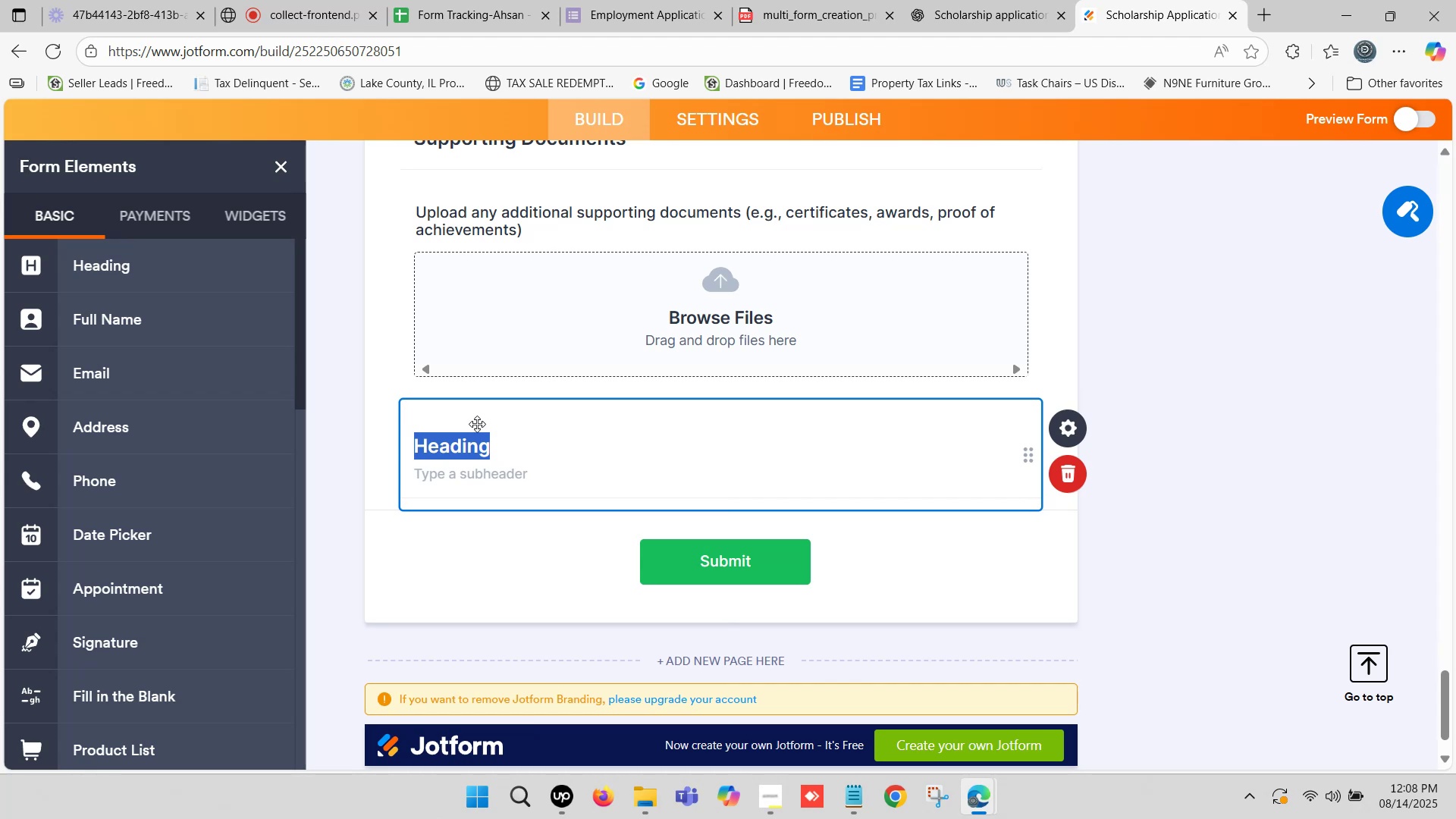 
key(Control+V)
 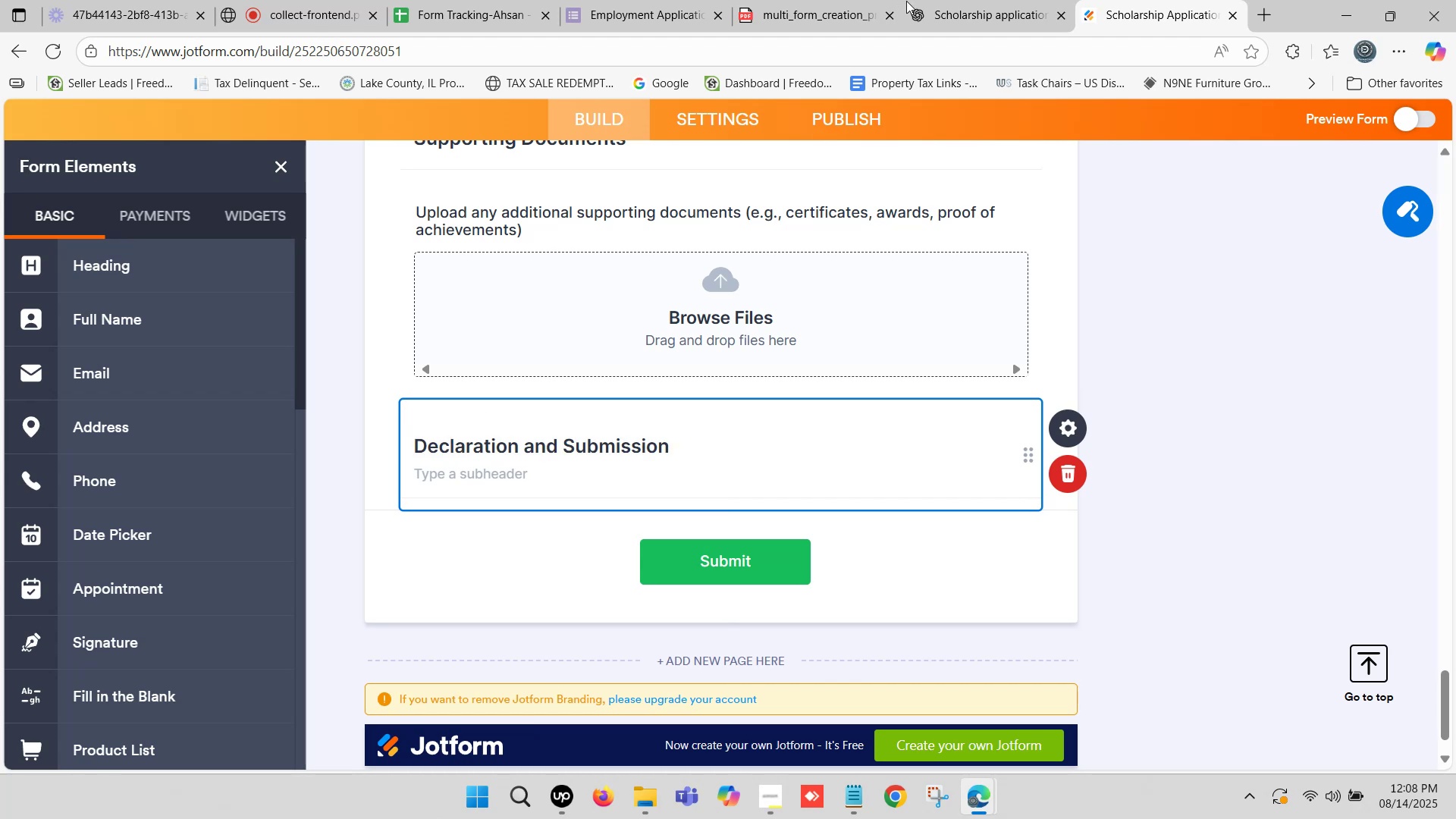 
left_click([930, 0])
 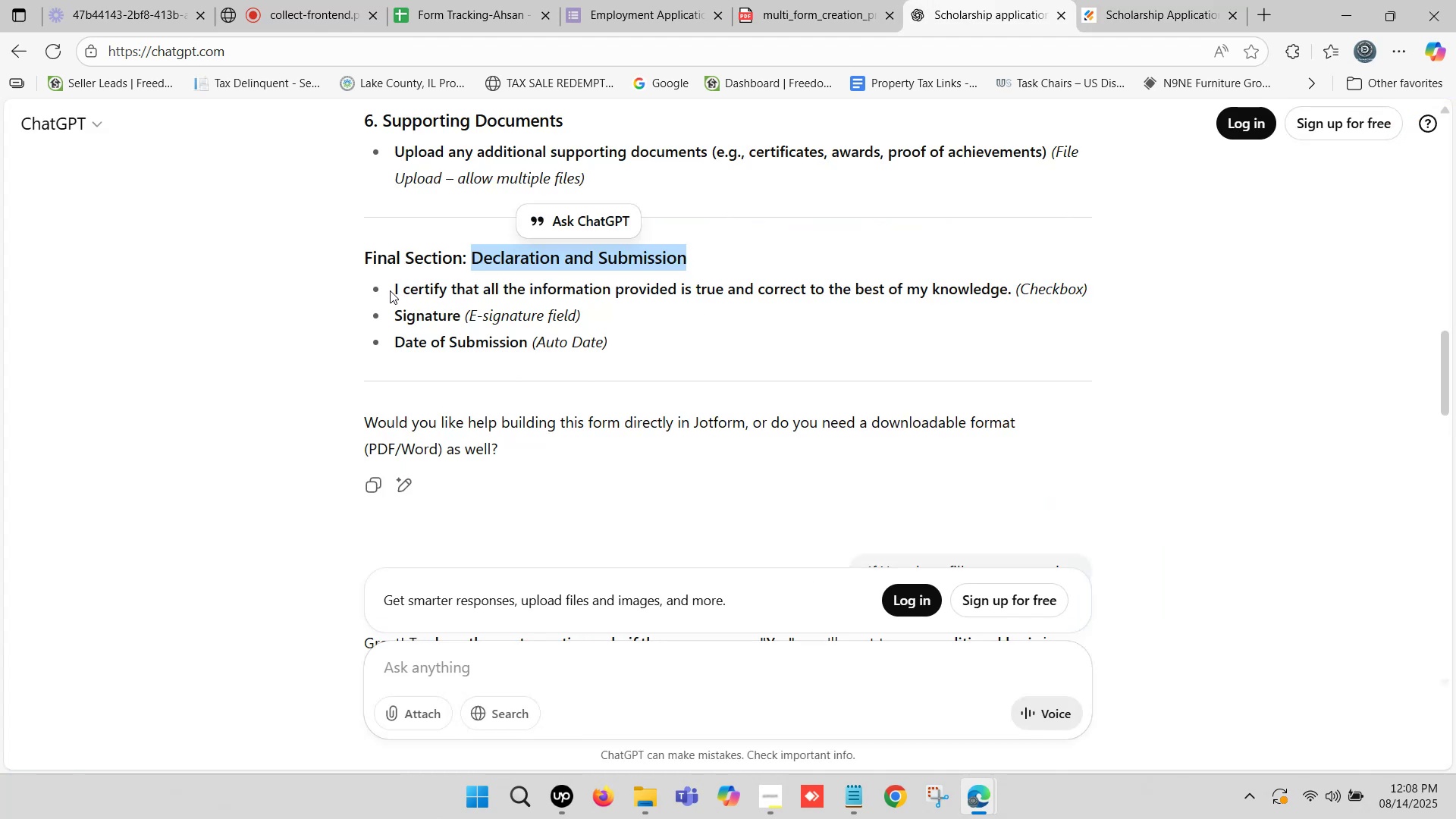 
left_click_drag(start_coordinate=[395, 287], to_coordinate=[1013, 287])
 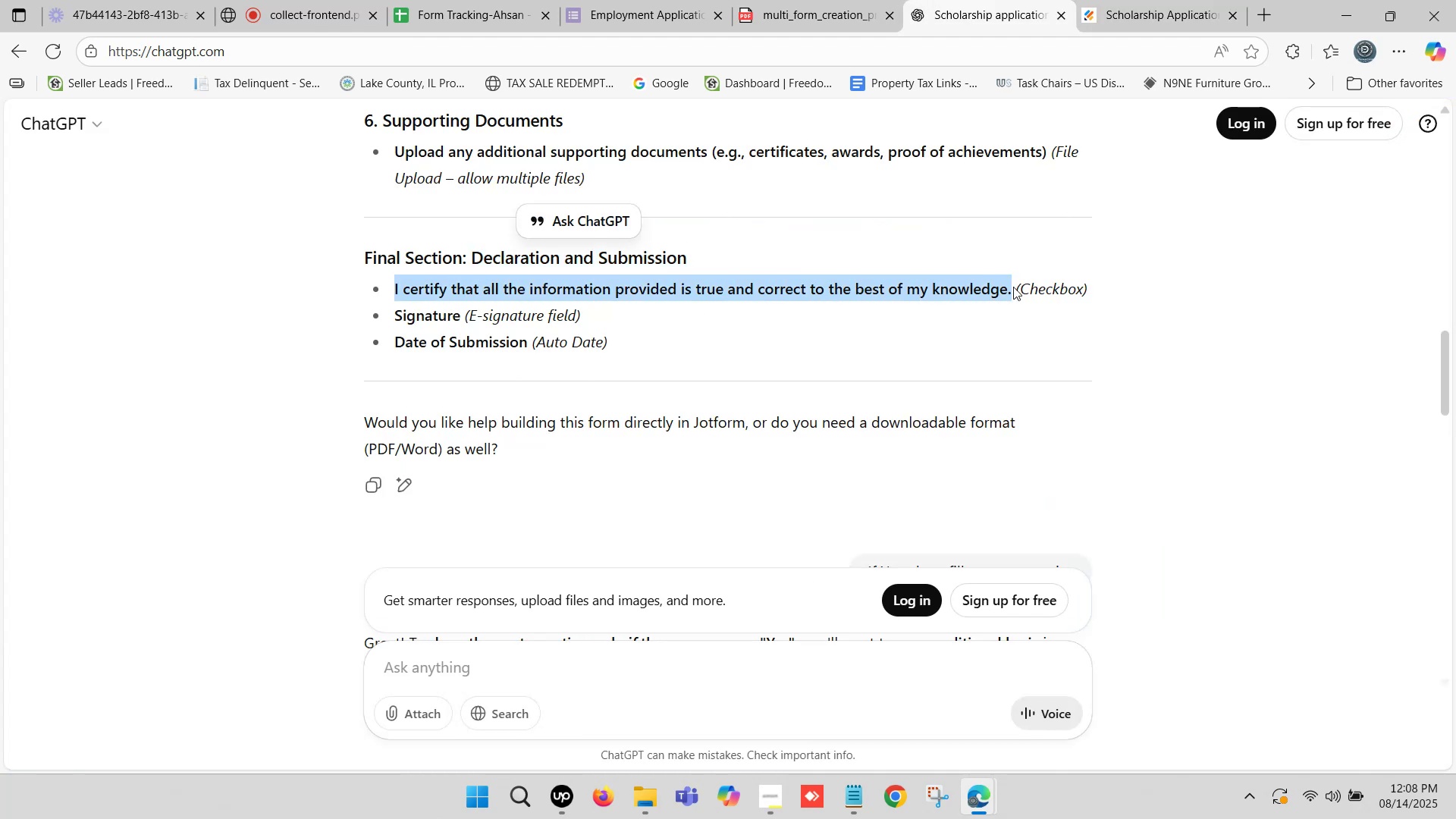 
key(Control+C)
 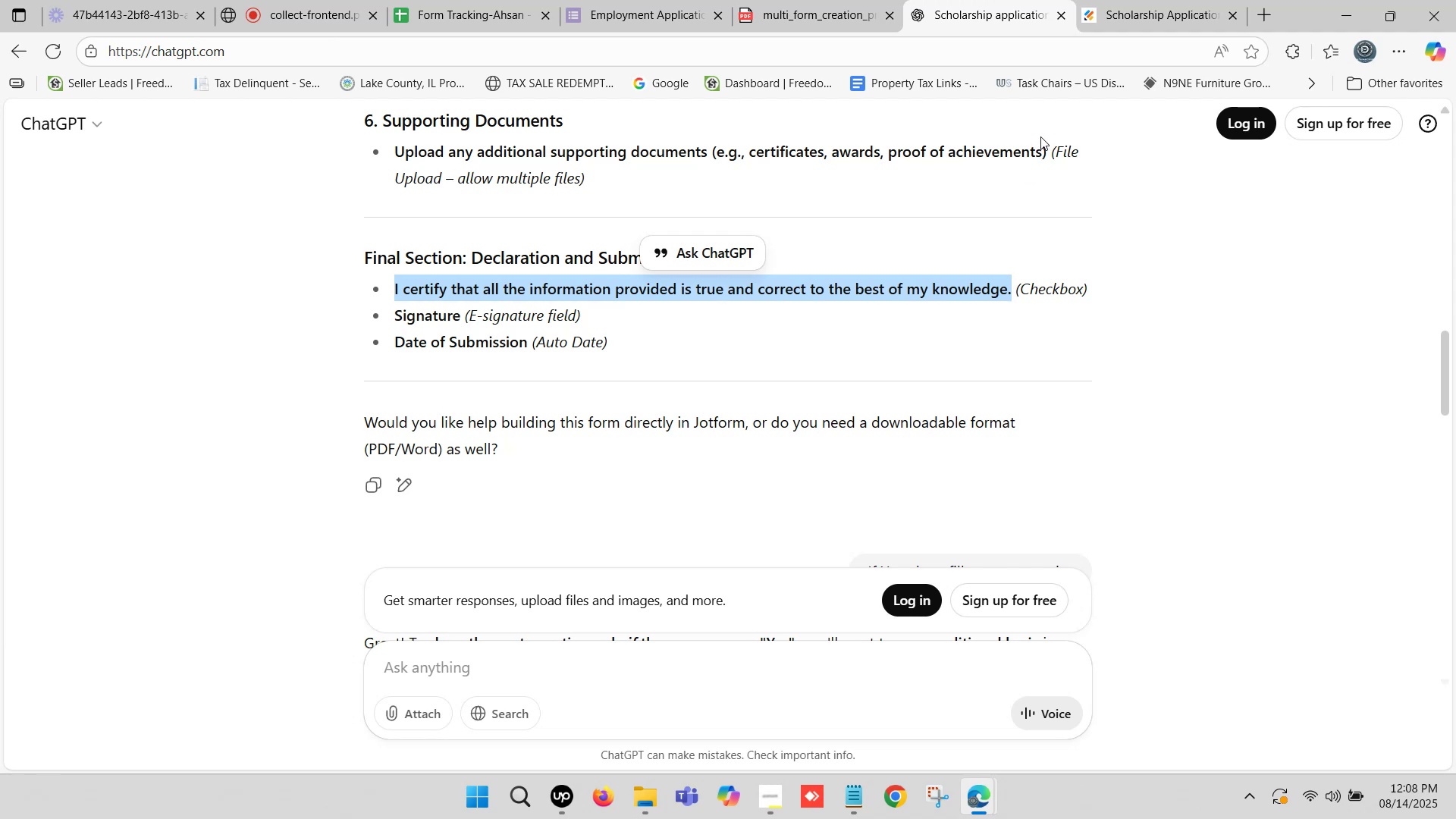 
wait(9.44)
 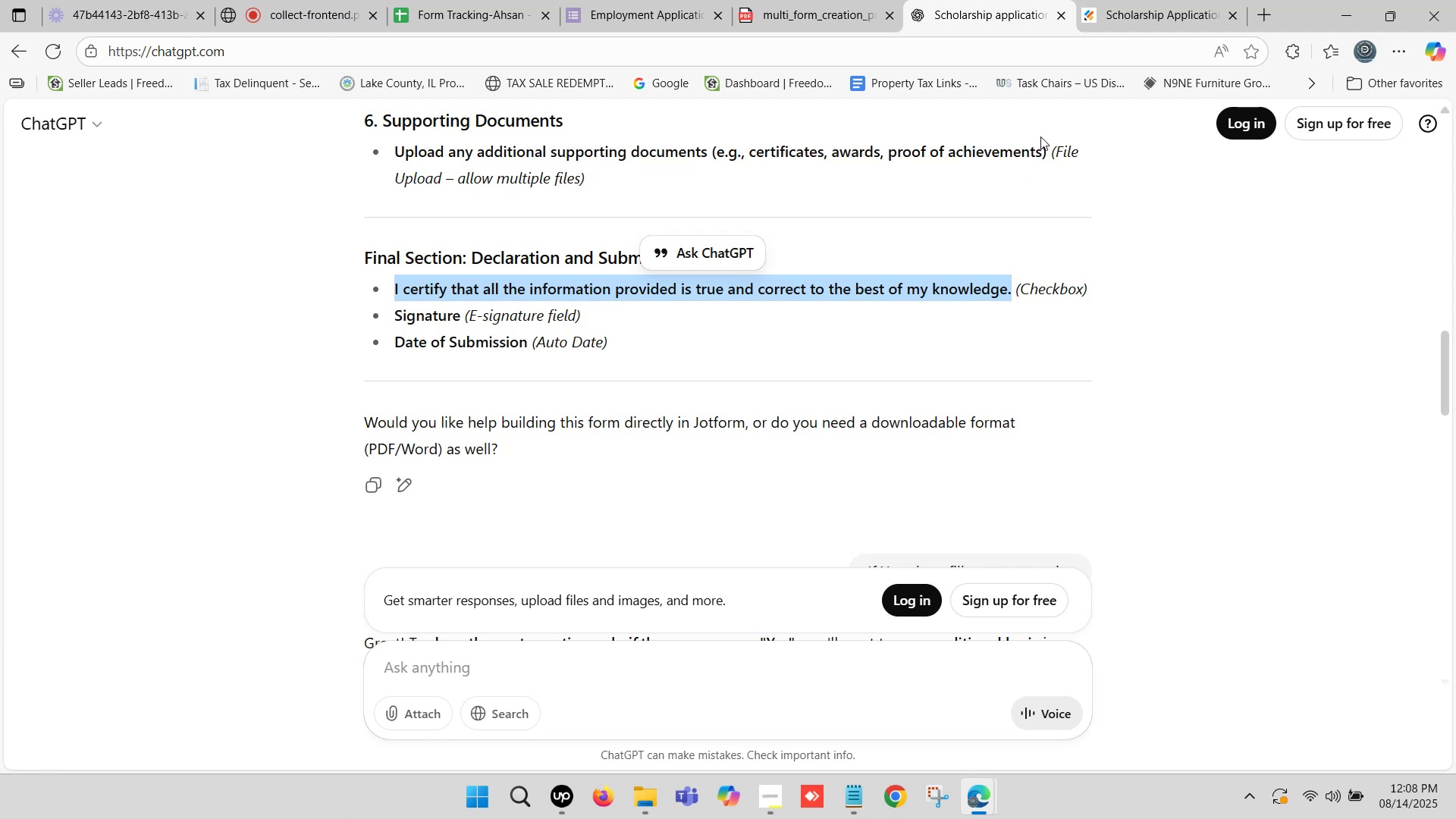 
key(Control+C)
 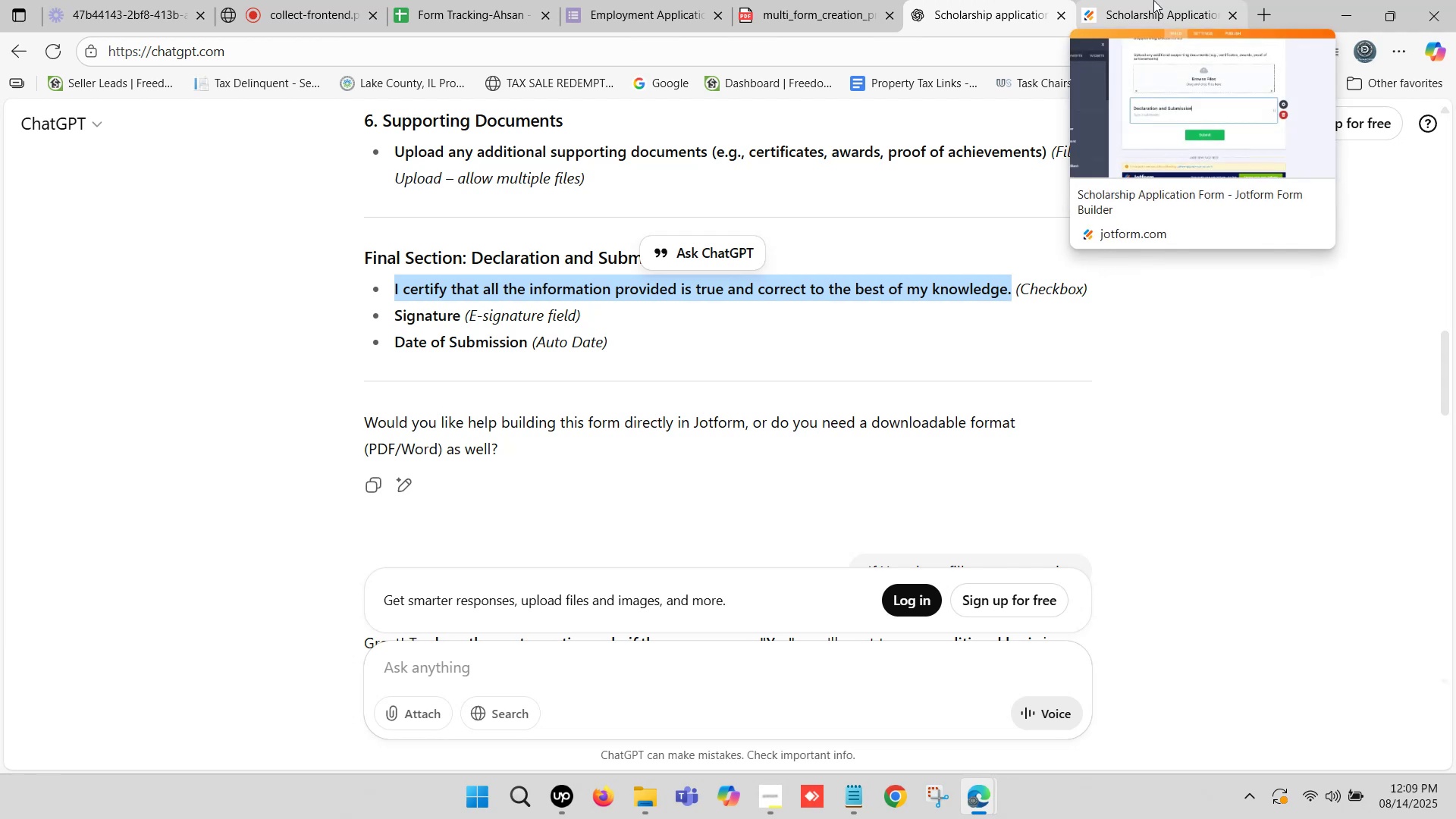 
left_click([1153, 0])
 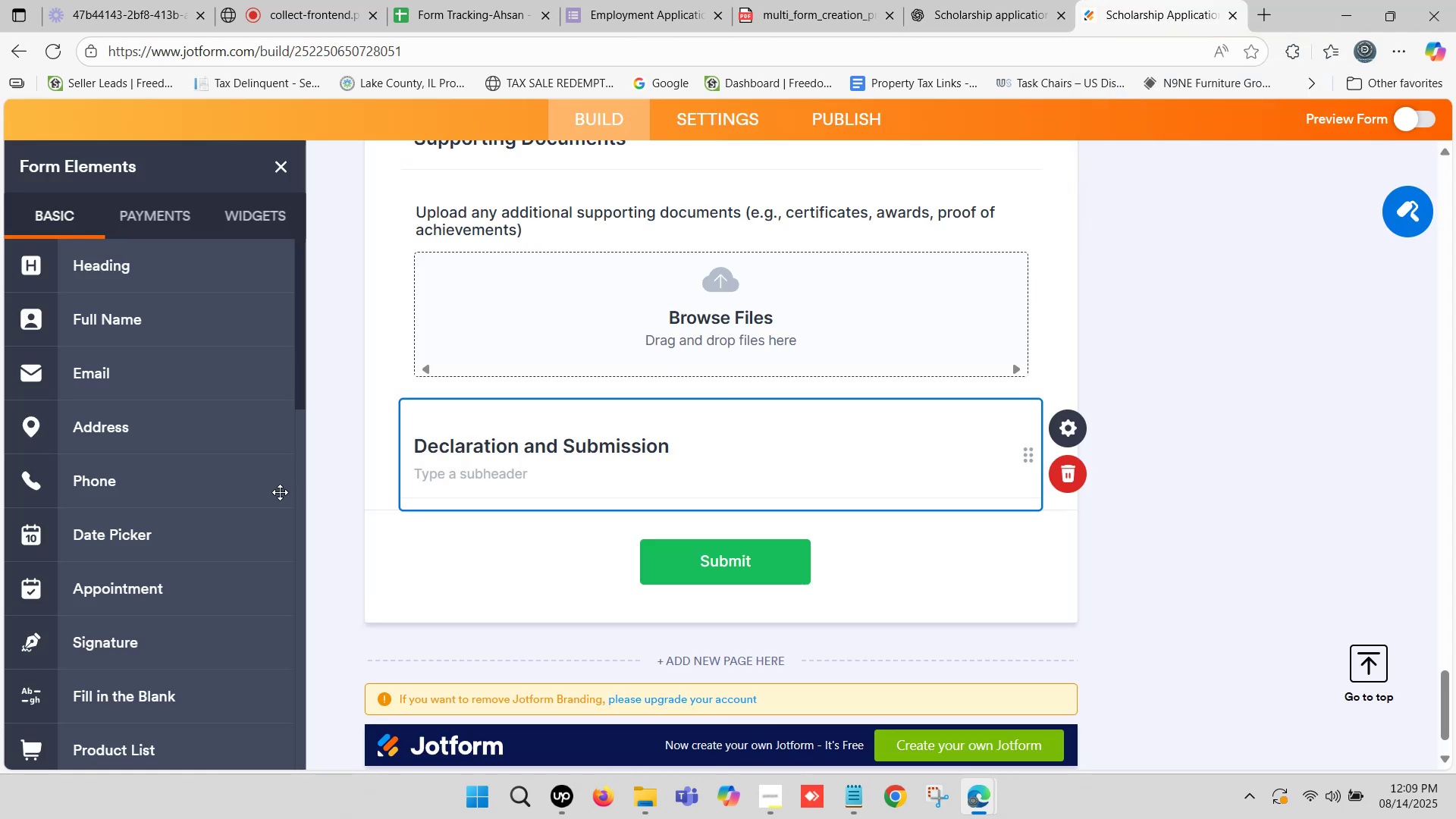 
scroll: coordinate [200, 493], scroll_direction: down, amount: 12.0
 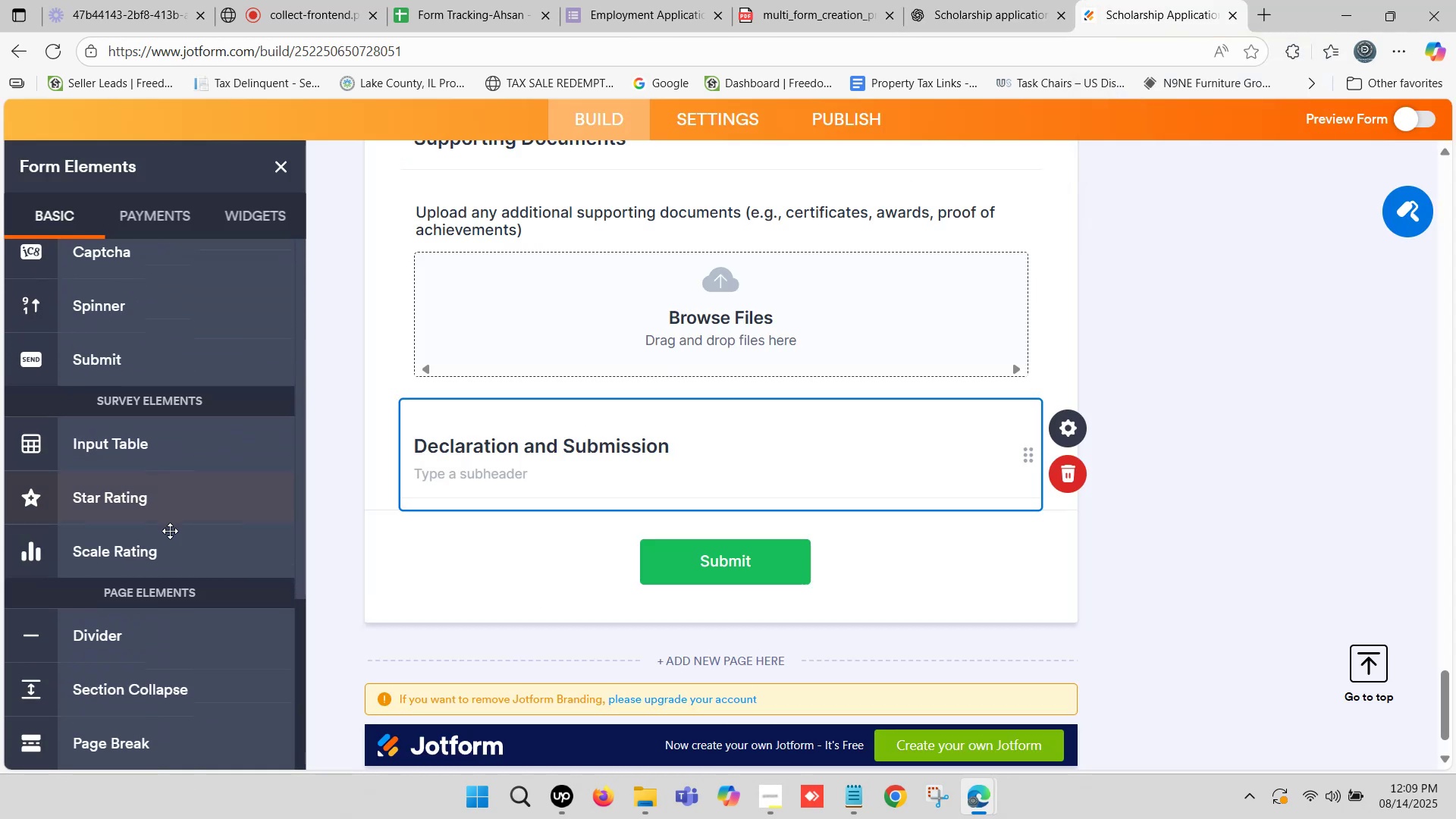 
scroll: coordinate [167, 521], scroll_direction: up, amount: 4.0
 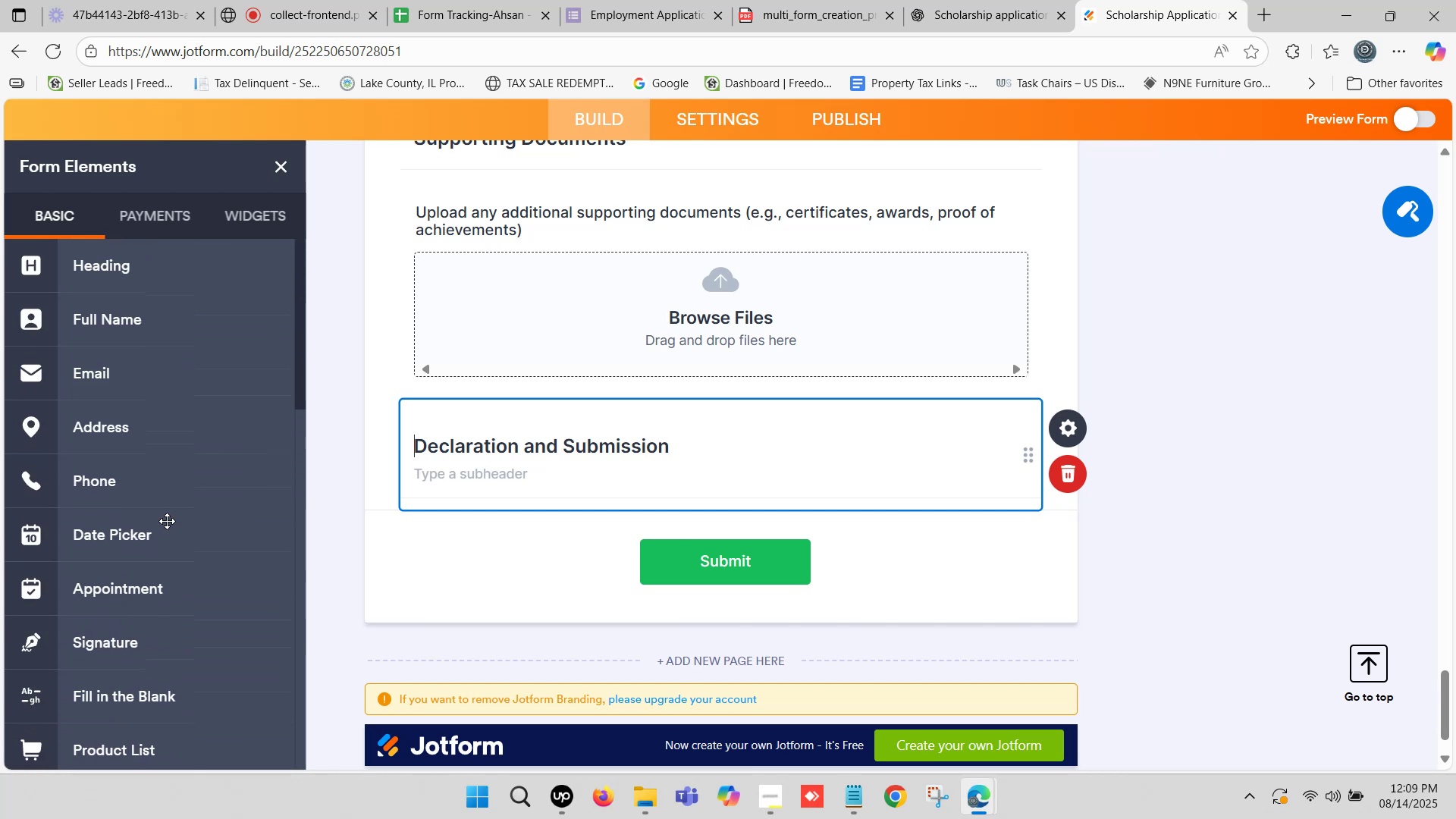 
scroll: coordinate [163, 521], scroll_direction: down, amount: 2.0
 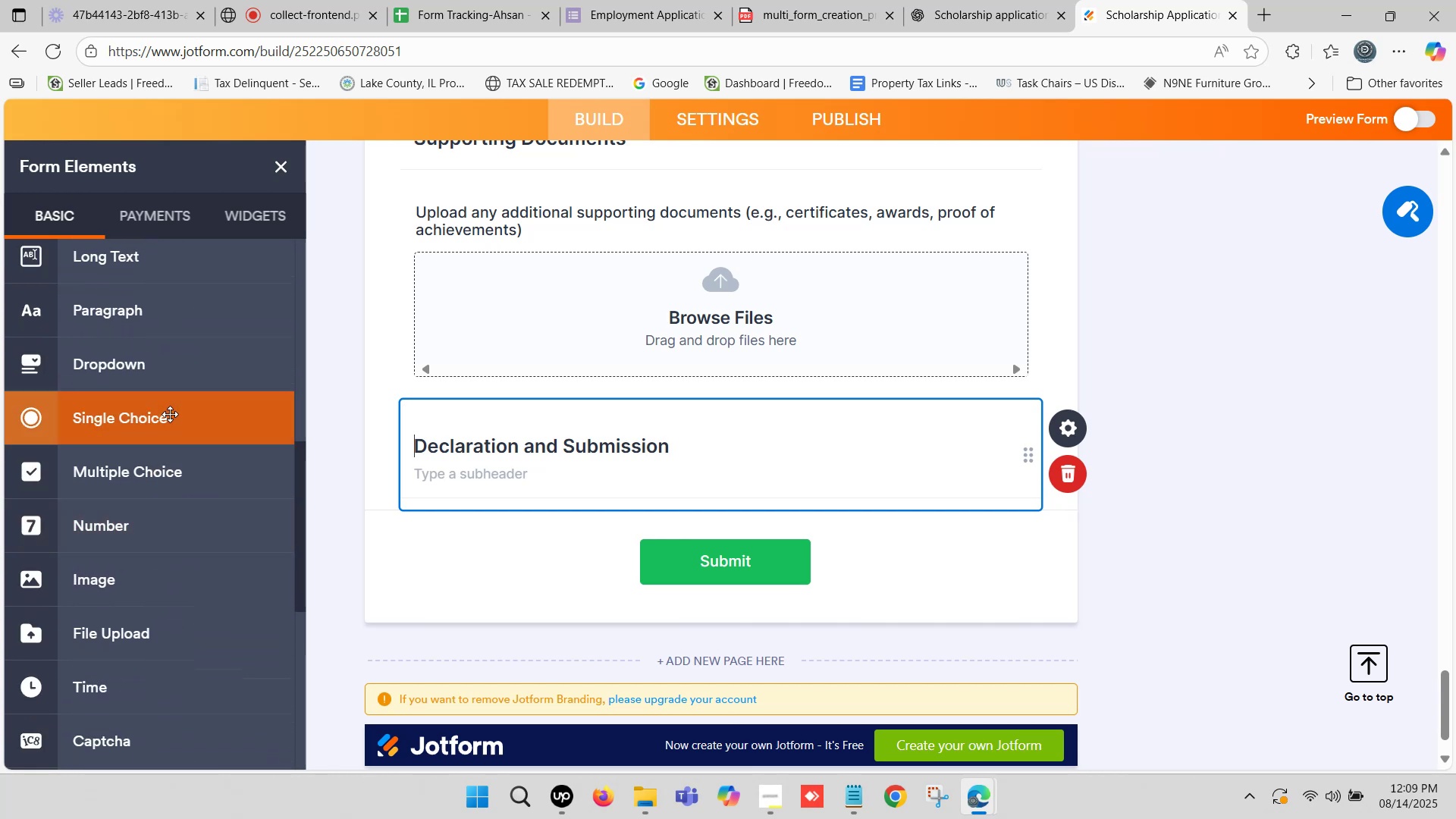 
left_click_drag(start_coordinate=[170, 413], to_coordinate=[551, 537])
 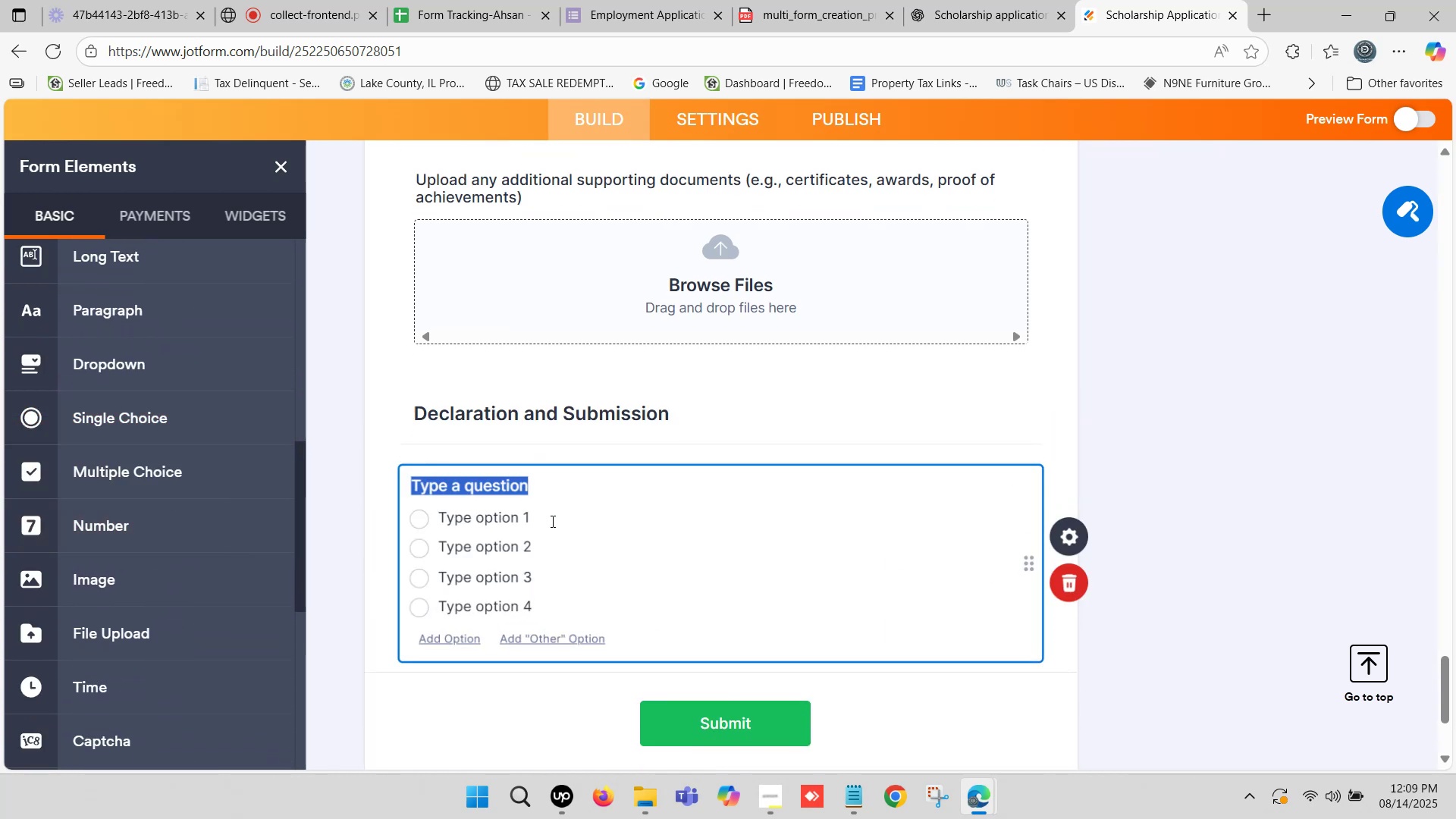 
key(Control+V)
 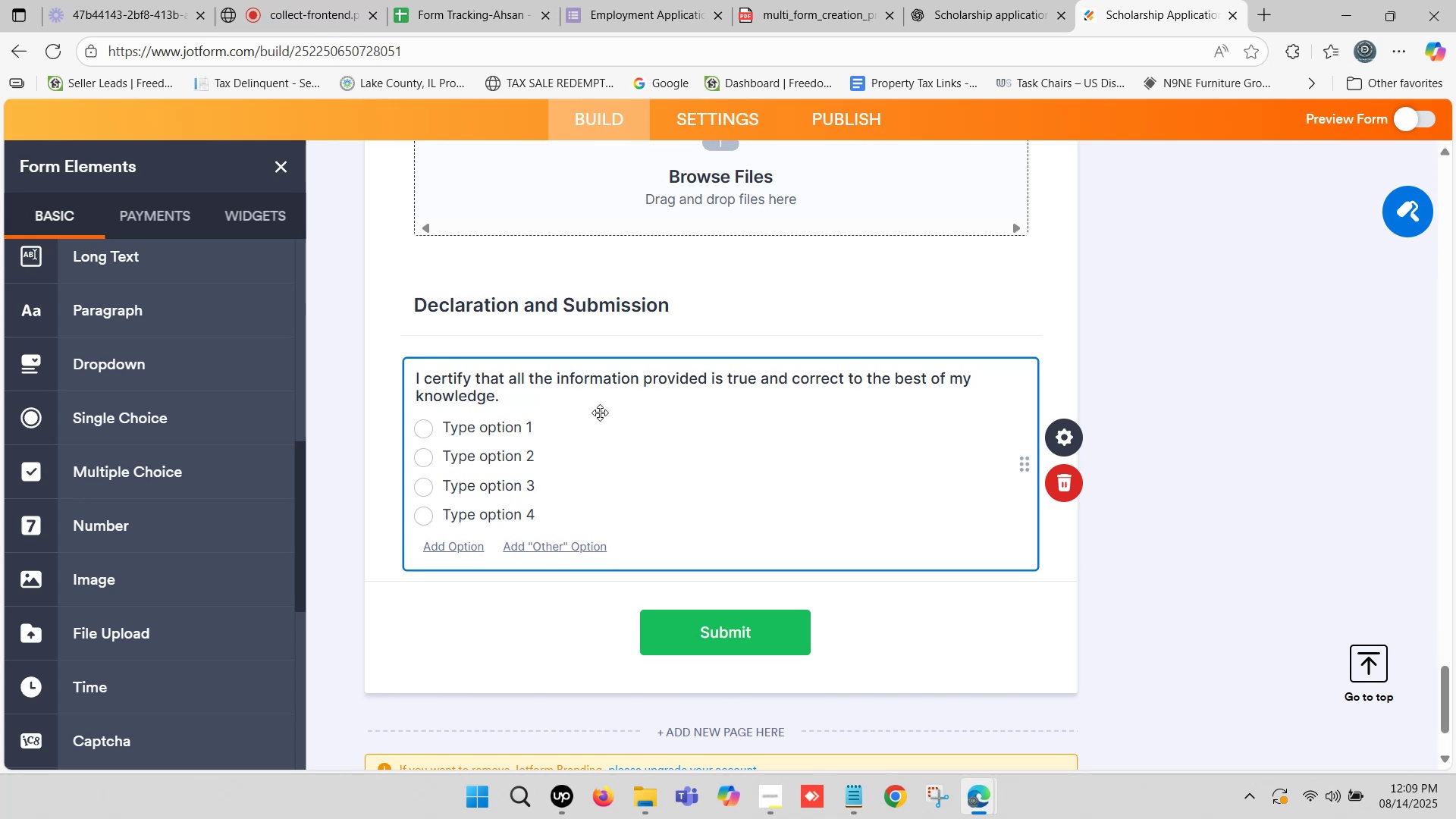 
wait(7.23)
 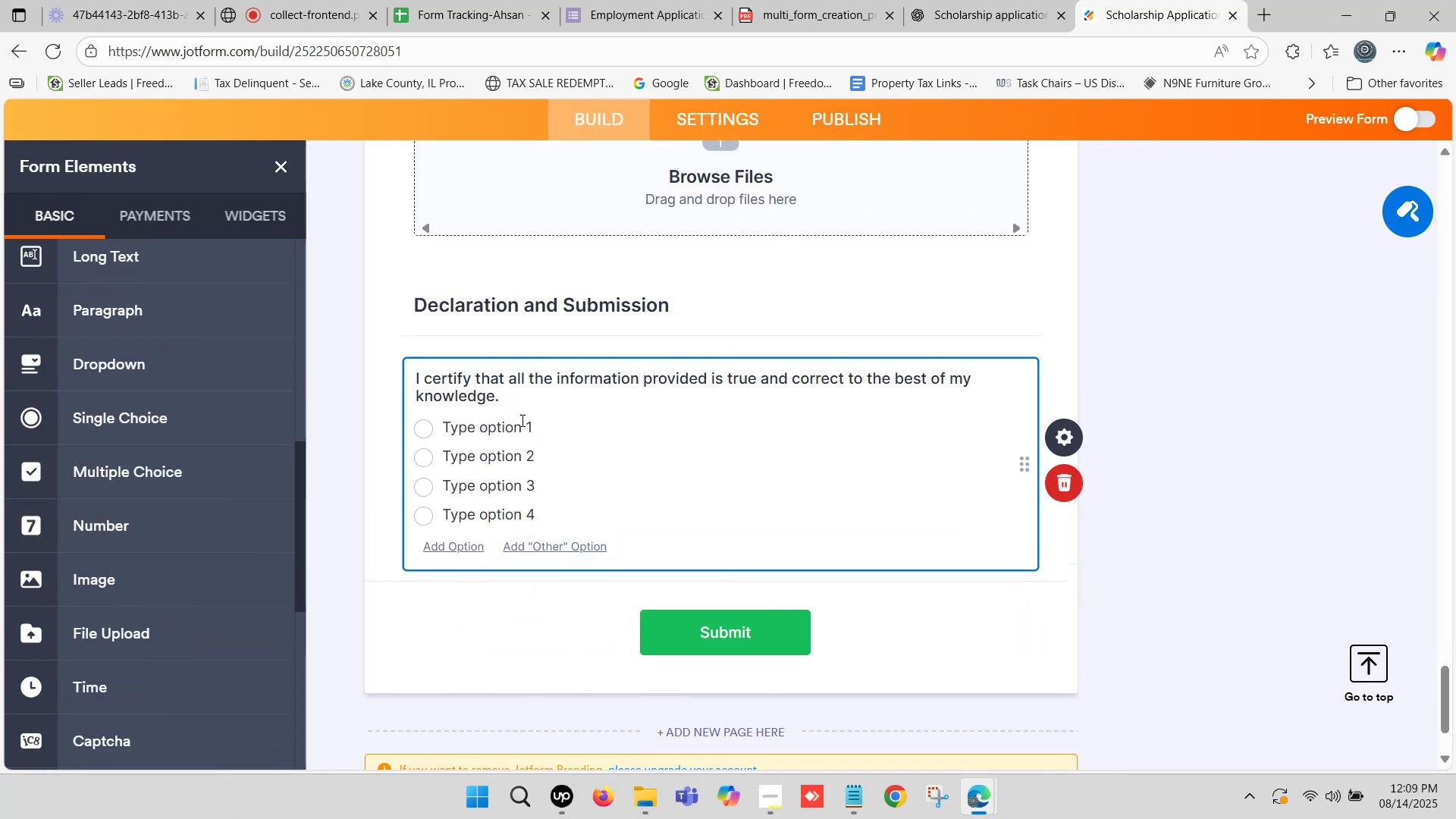 
left_click([1016, 0])
 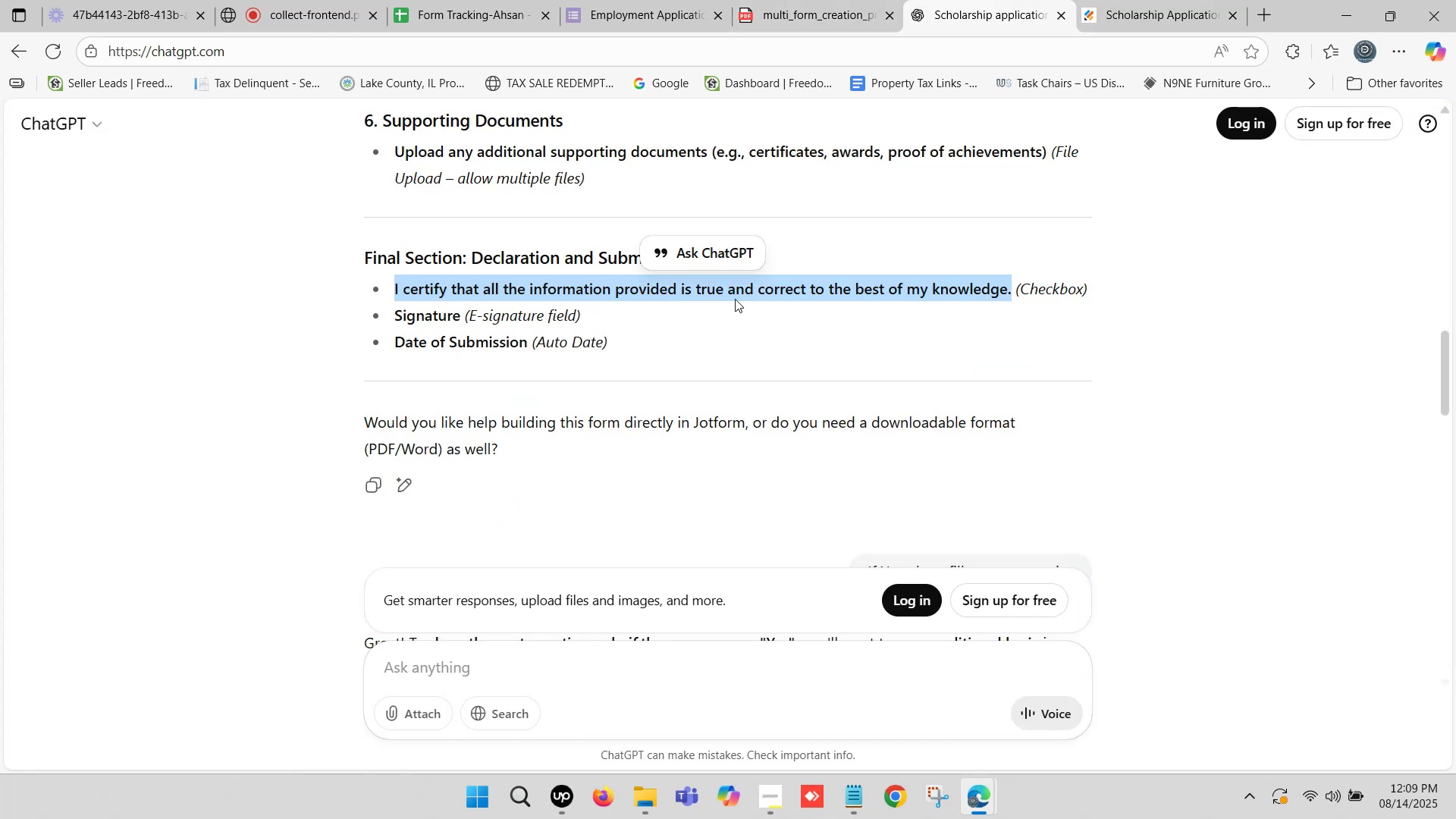 
scroll: coordinate [607, 498], scroll_direction: down, amount: 2.0
 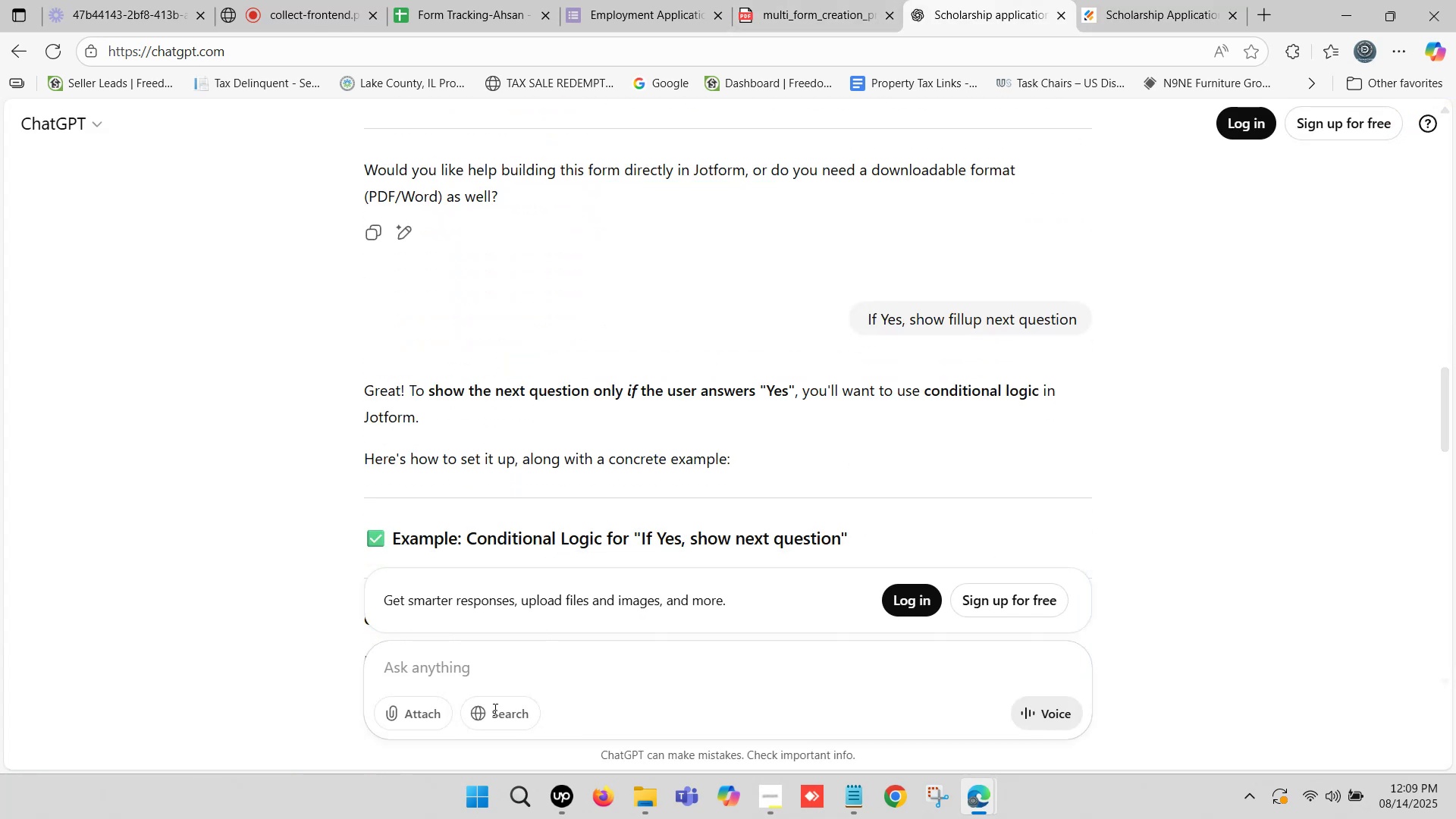 
left_click([483, 677])
 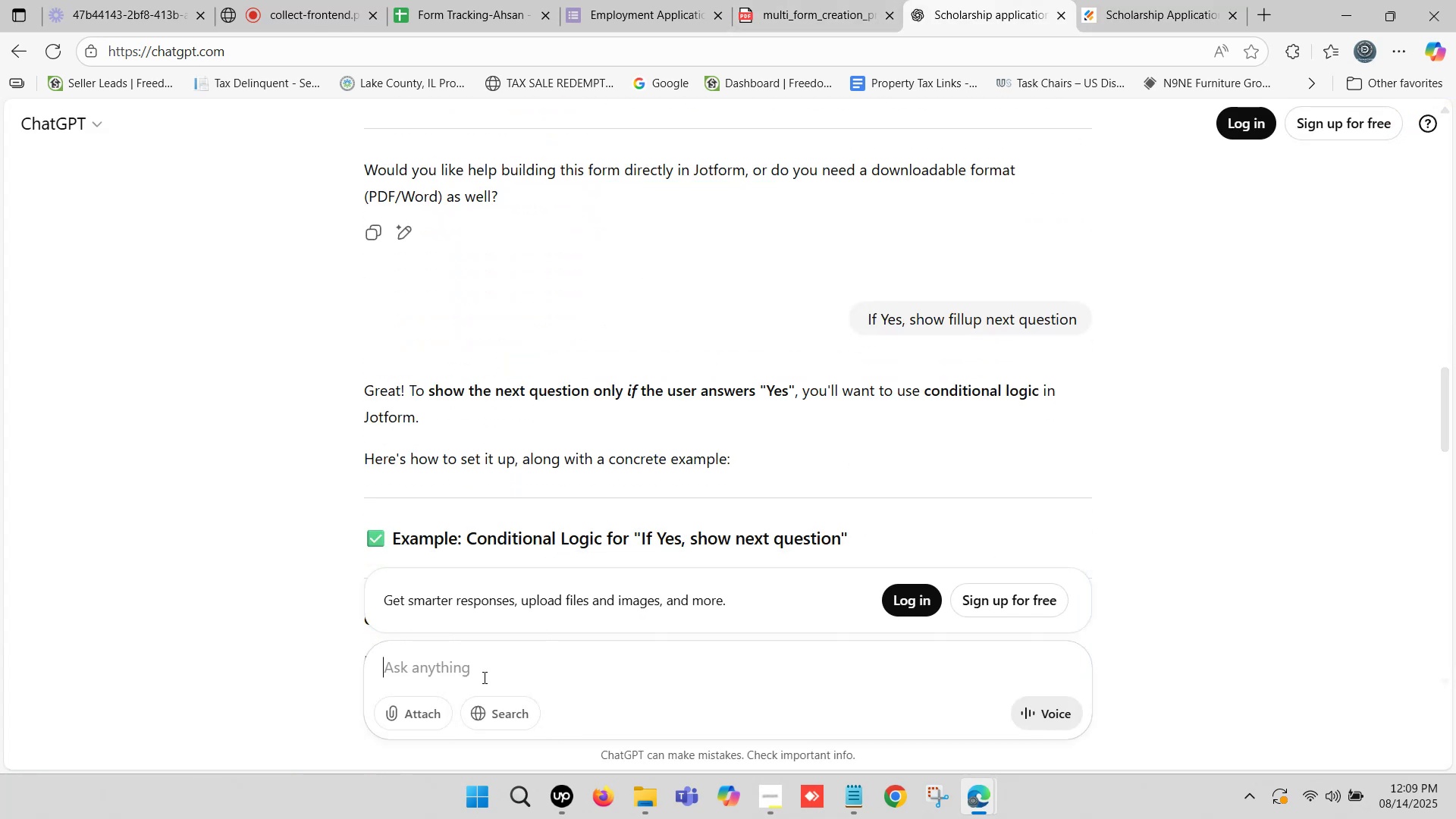 
hold_key(key=ControlLeft, duration=0.42)
 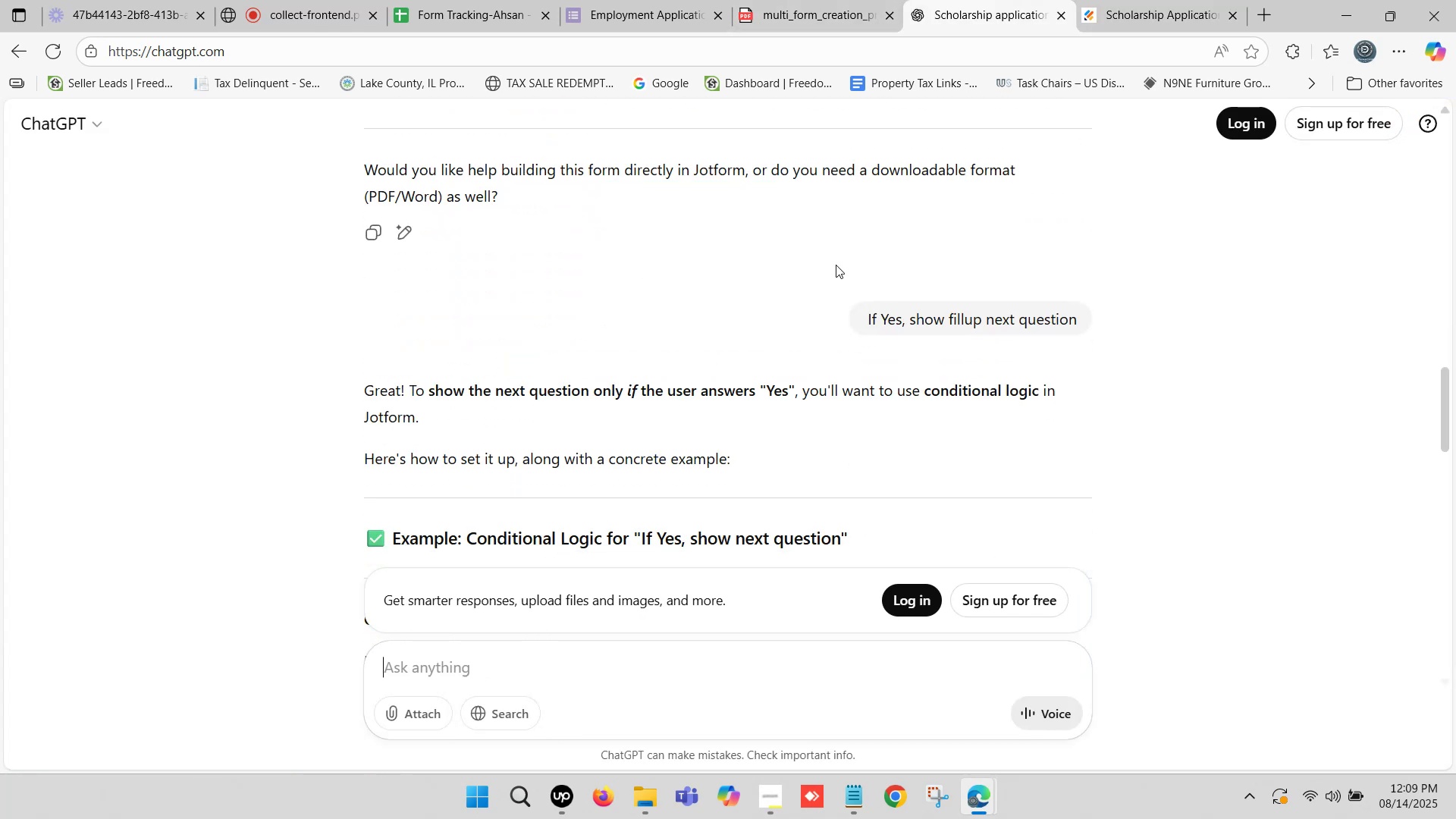 
key(Control+ControlLeft)
 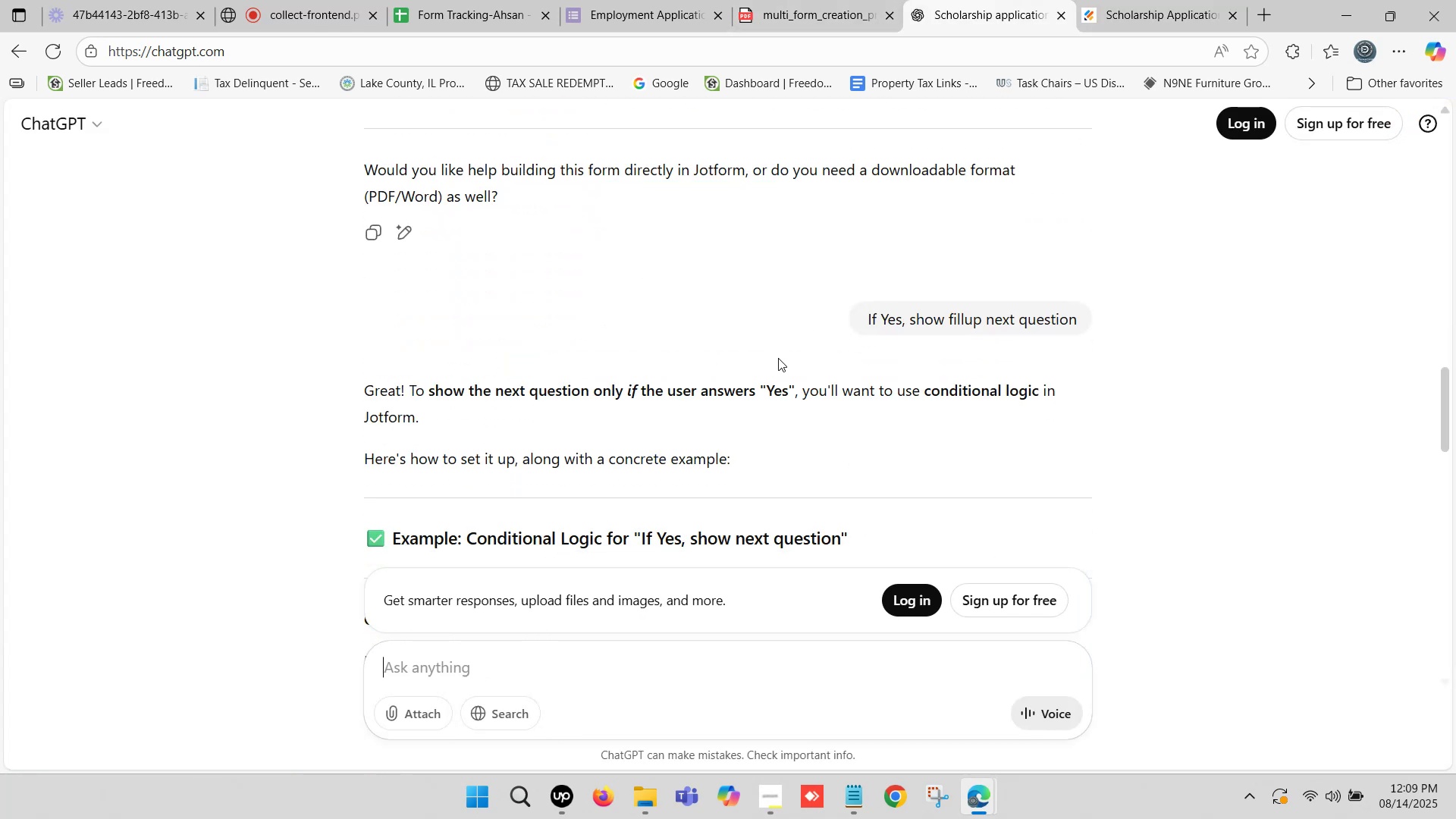 
key(Control+V)
 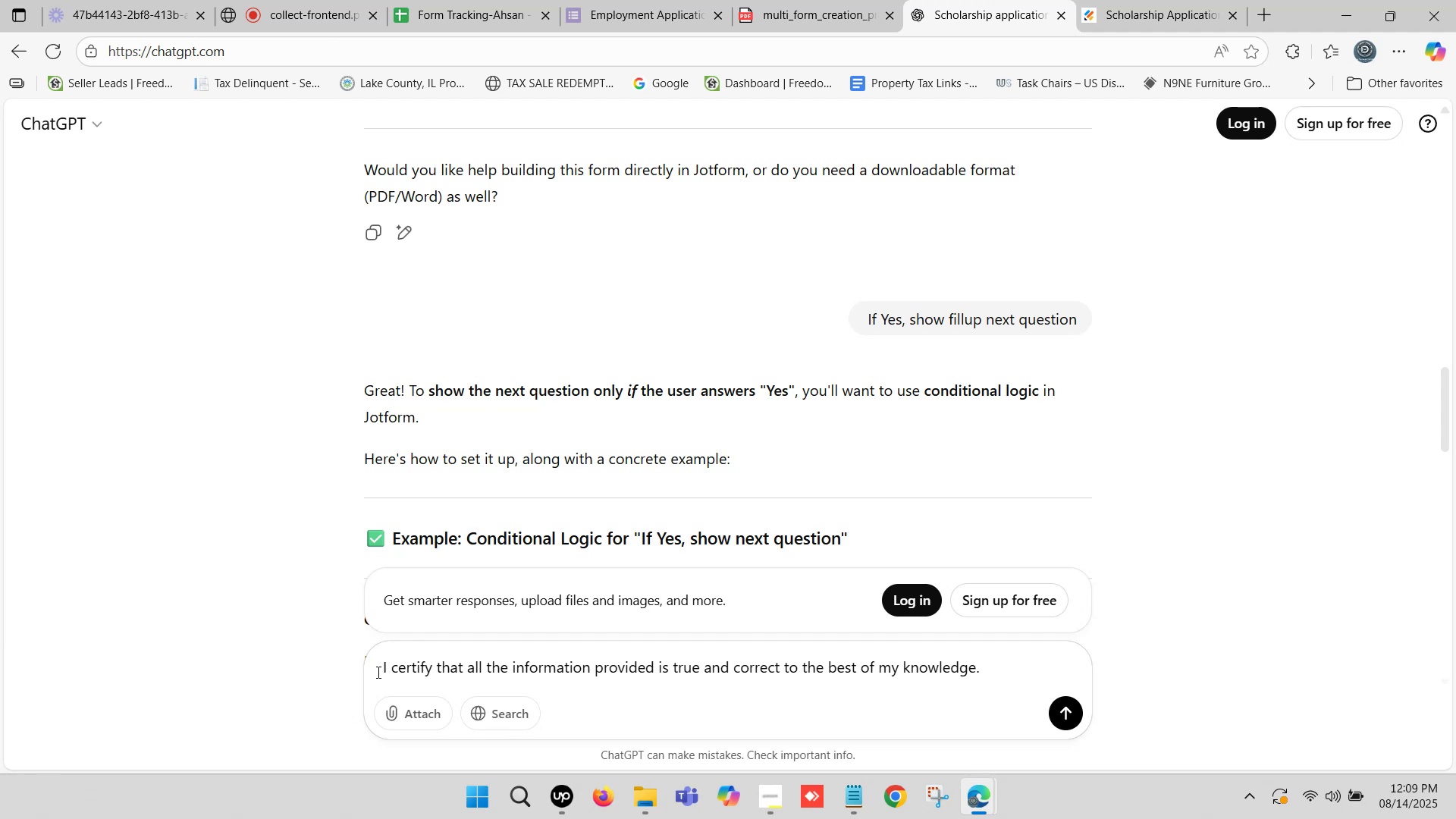 
left_click([377, 672])
 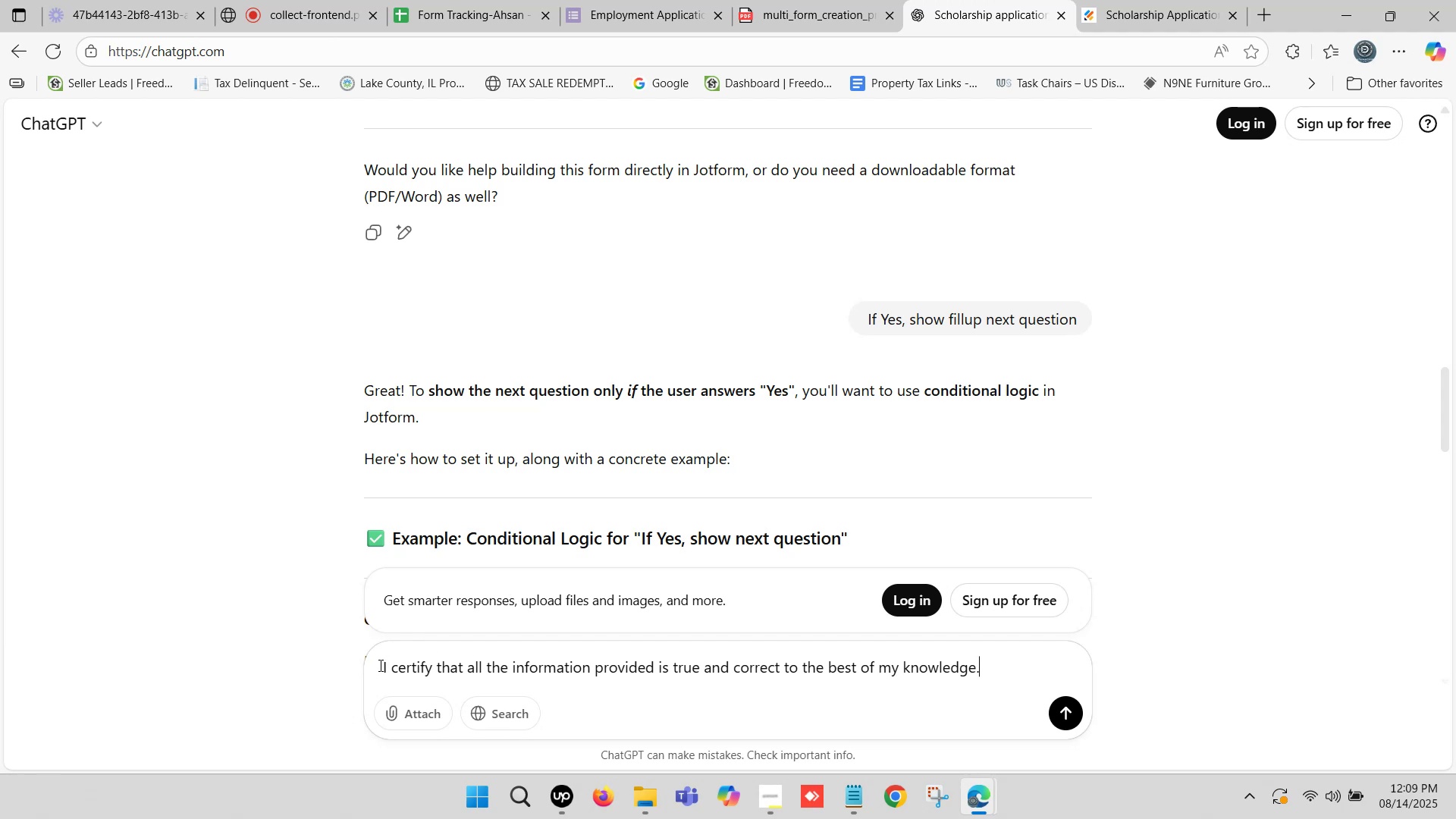 
left_click([381, 665])
 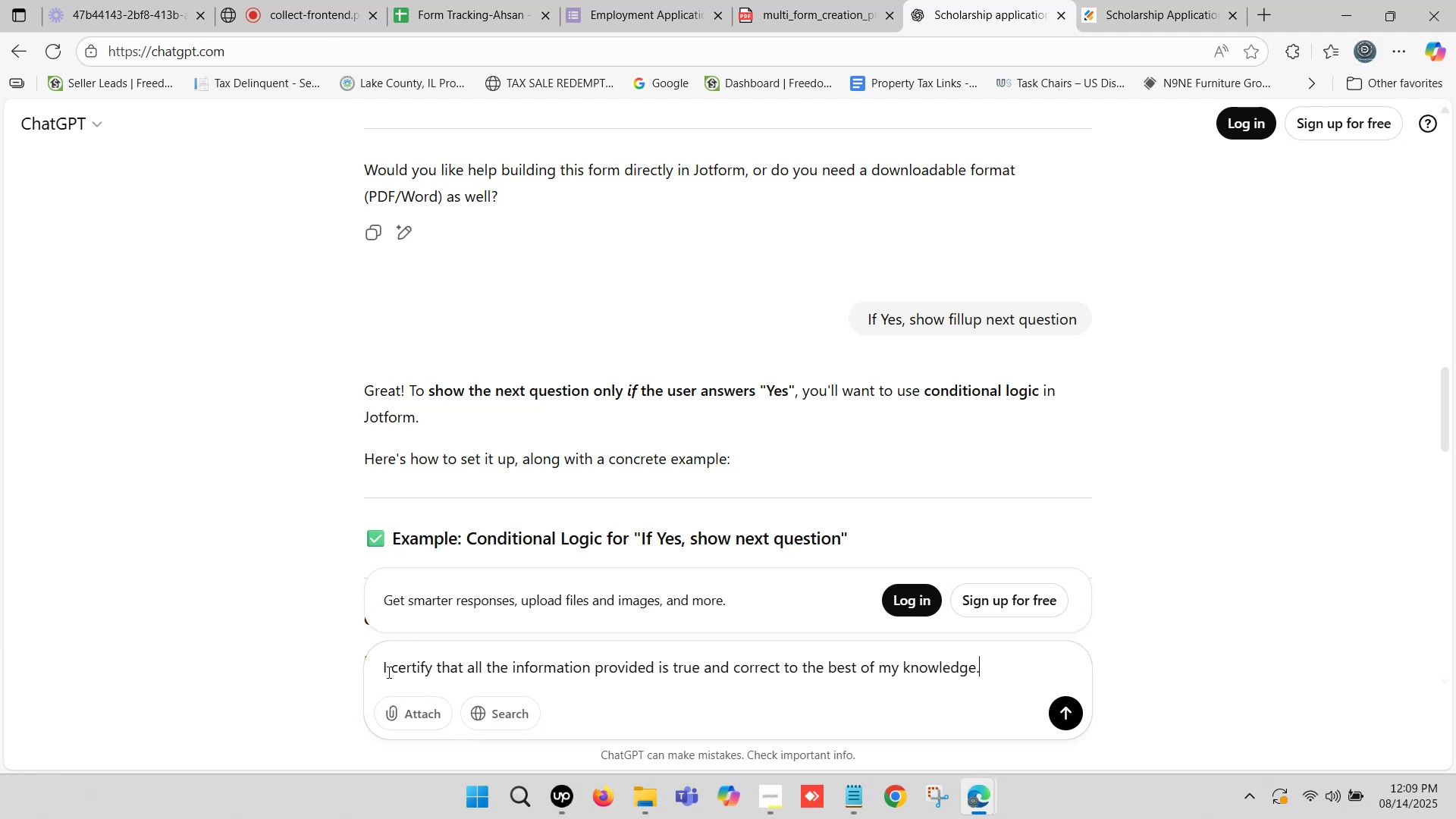 
left_click([384, 667])
 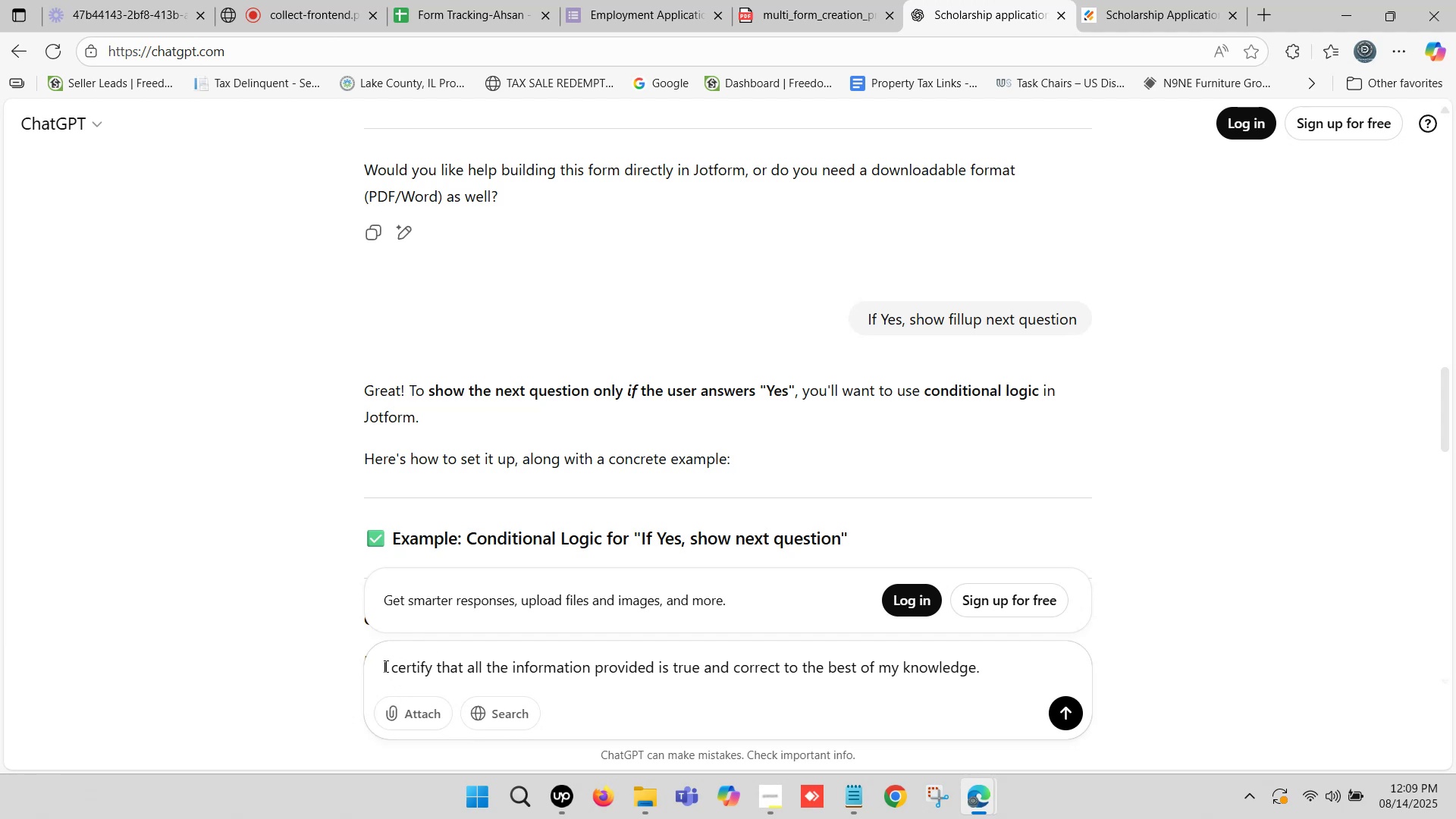 
type(Aswer - )
 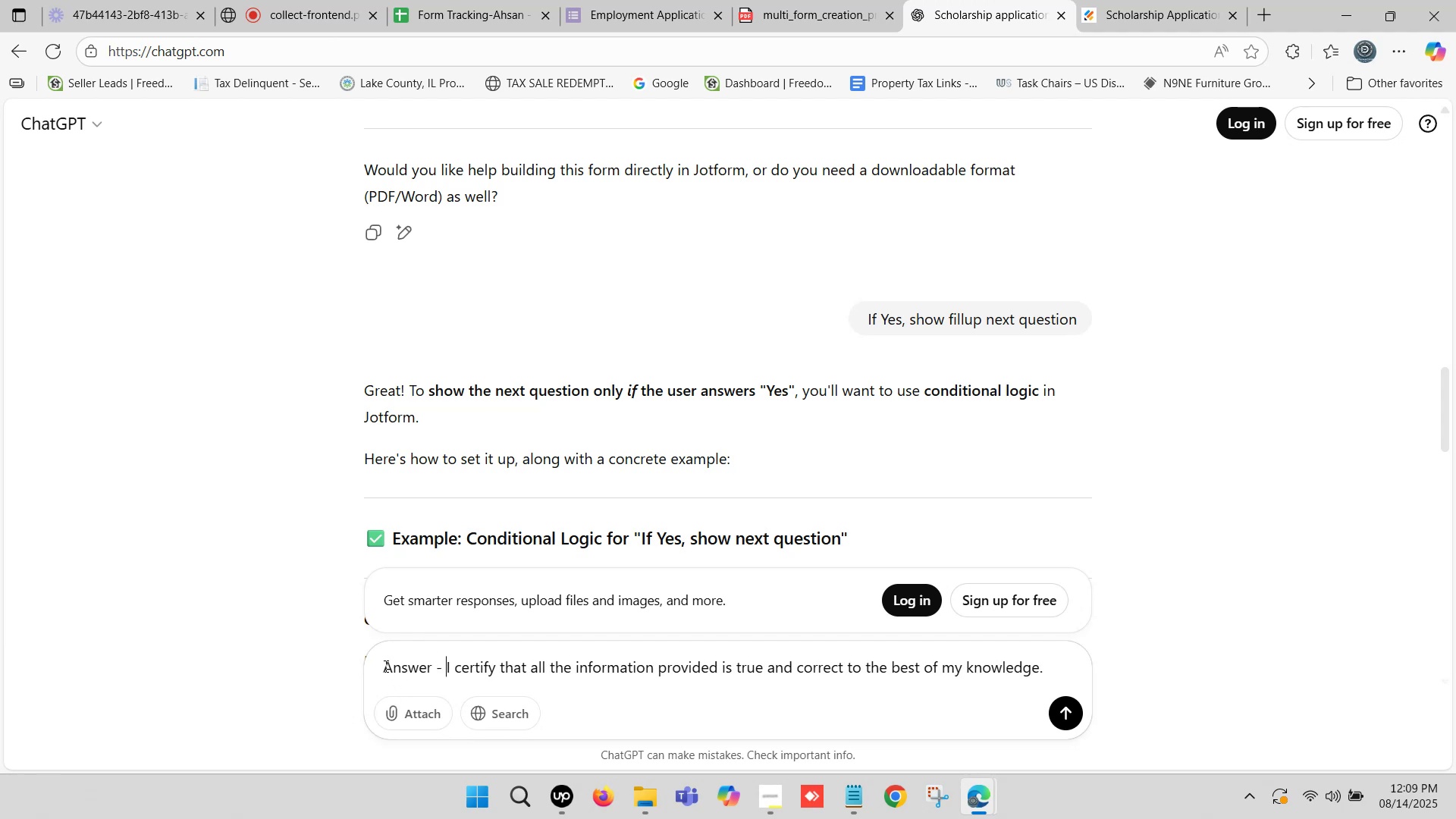 
key(Enter)
 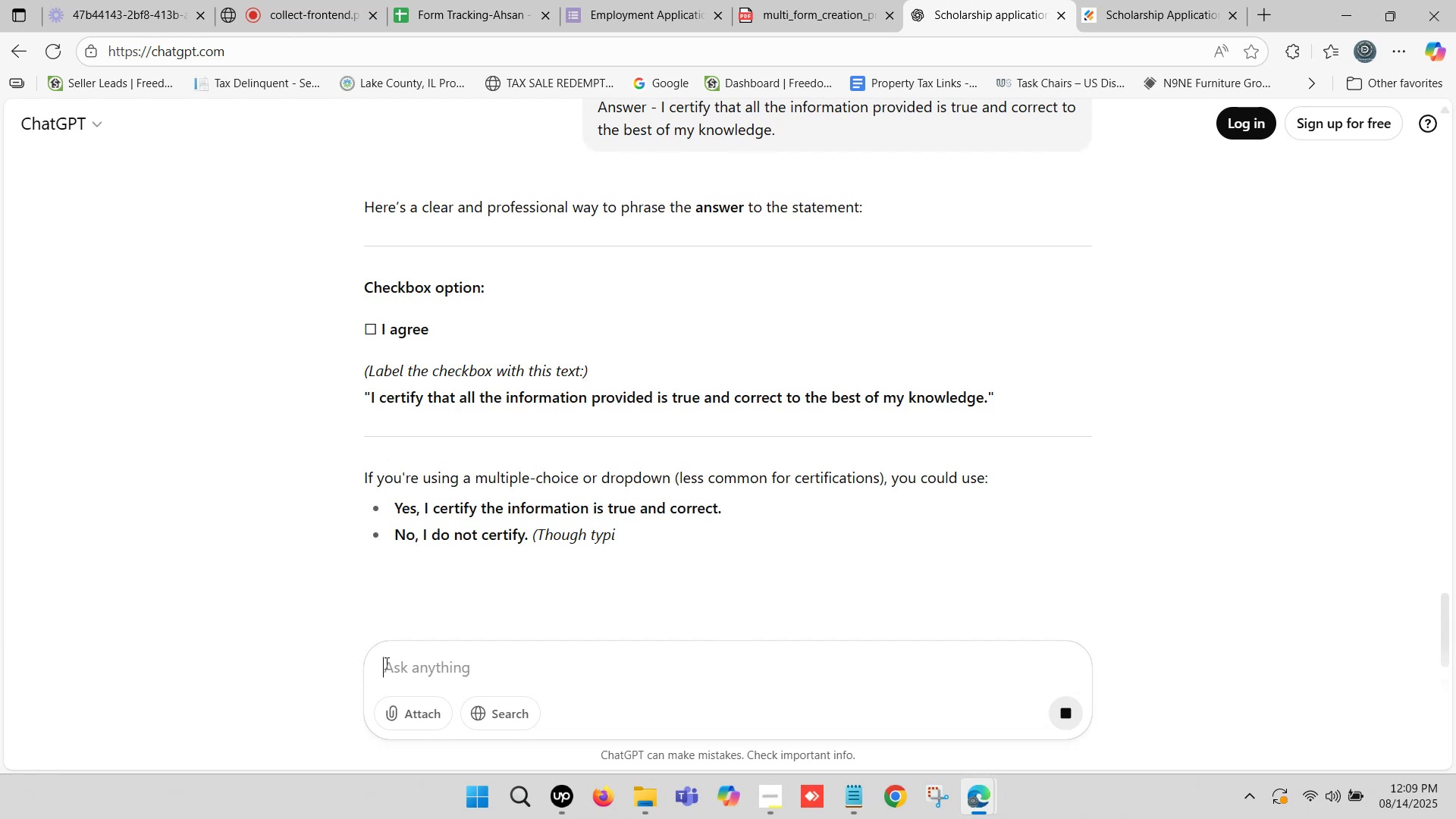 
wait(12.06)
 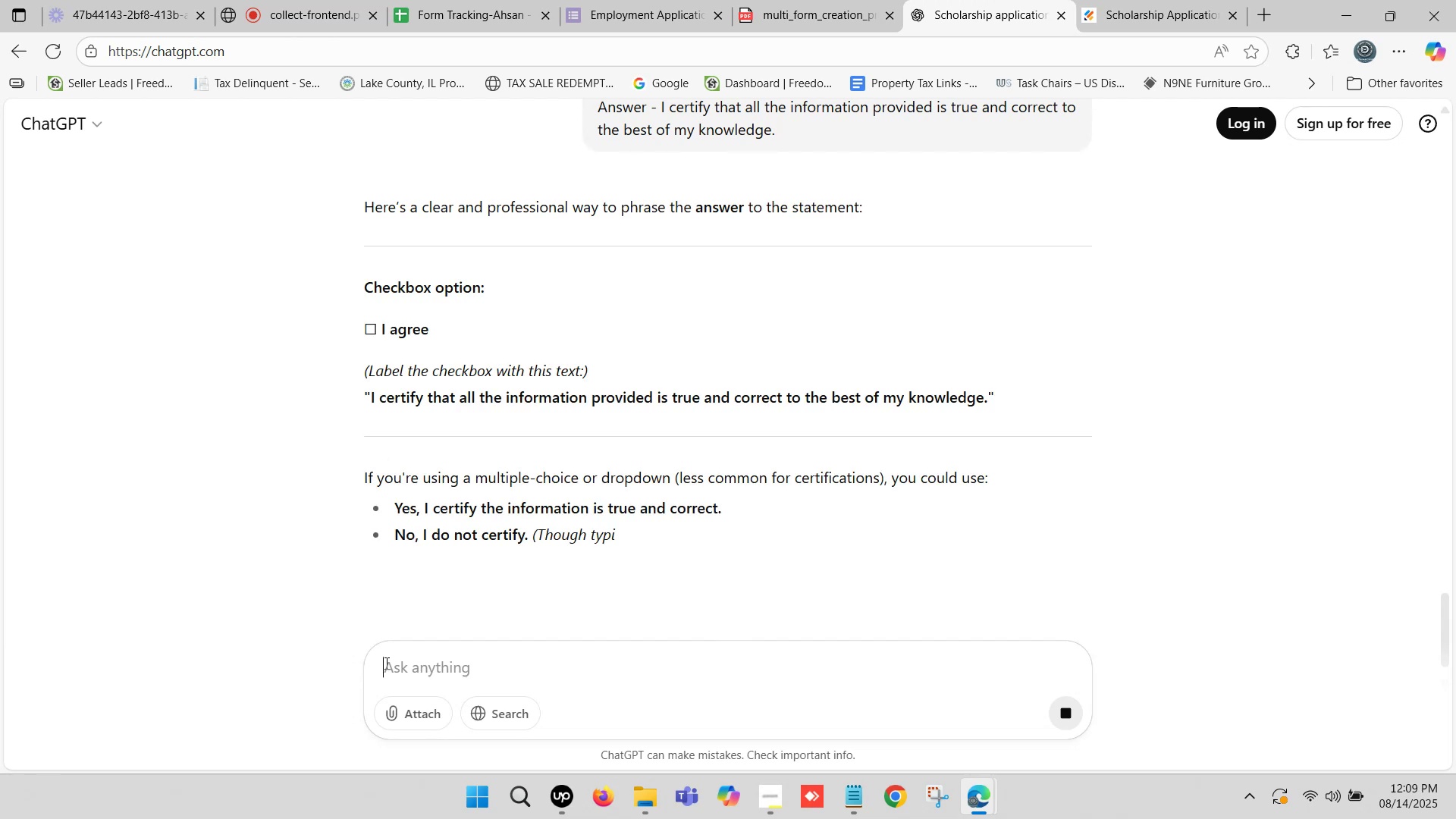 
left_click_drag(start_coordinate=[397, 509], to_coordinate=[726, 508])
 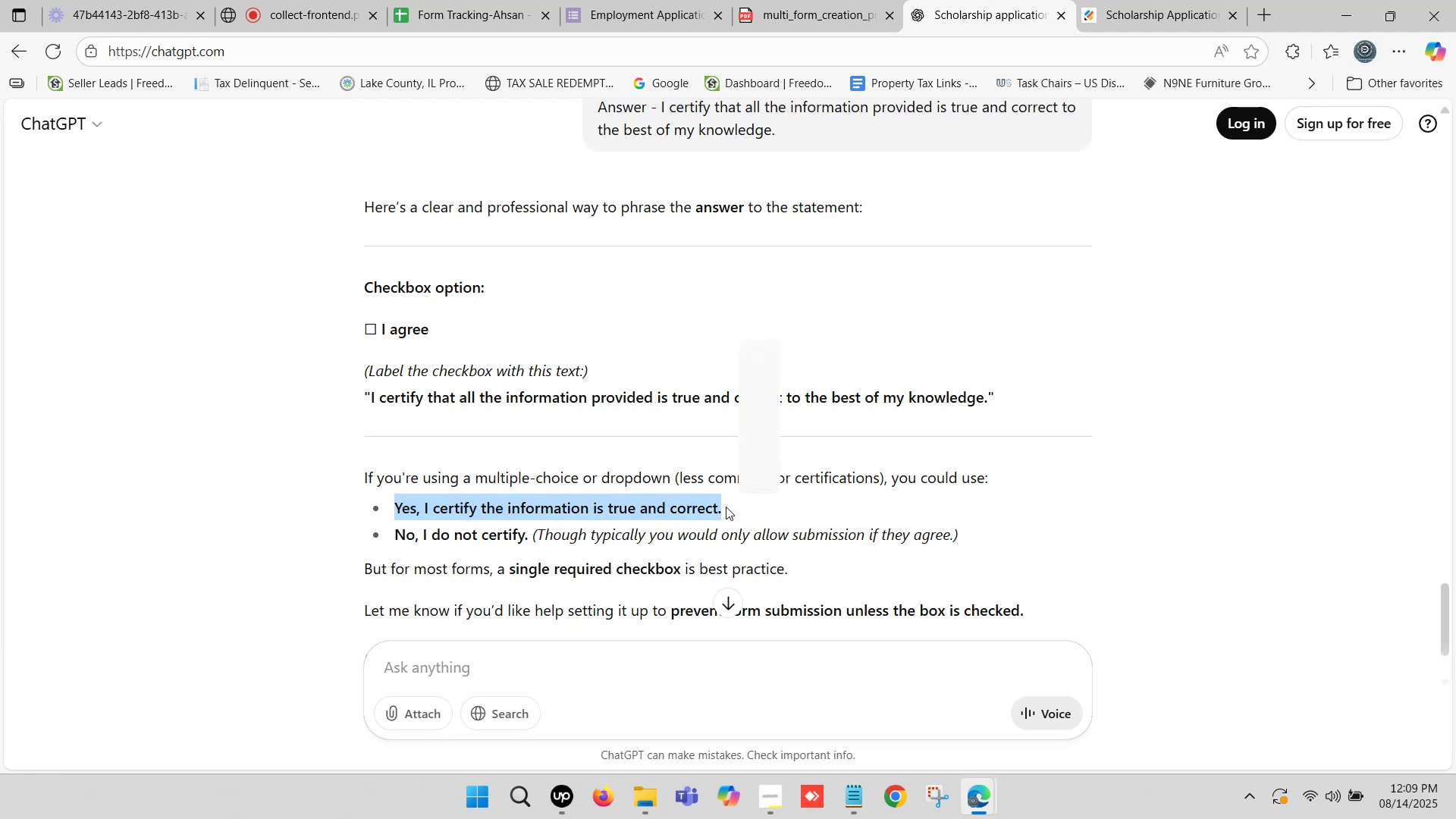 
key(Control+ControlLeft)
 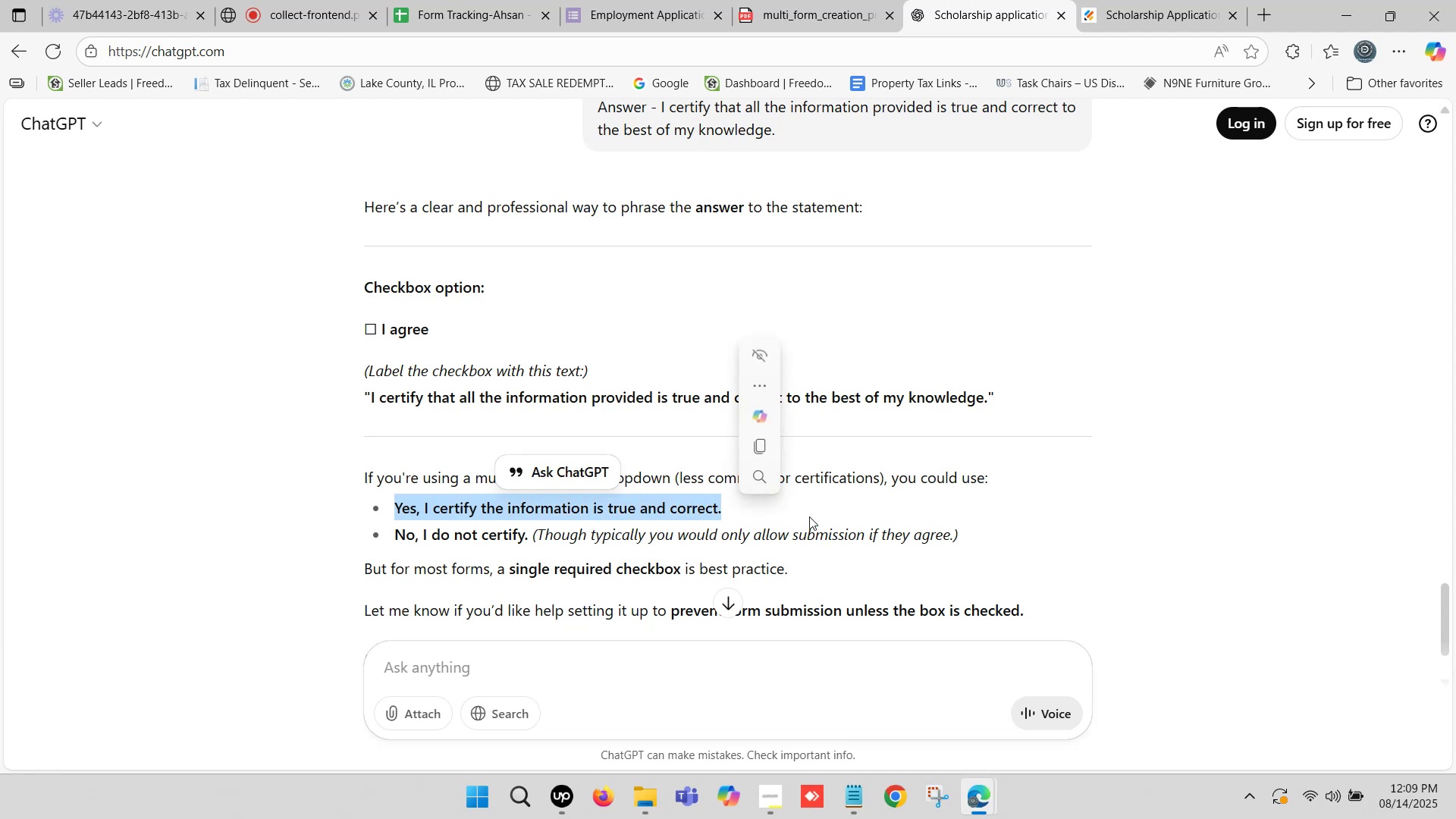 
key(Control+C)
 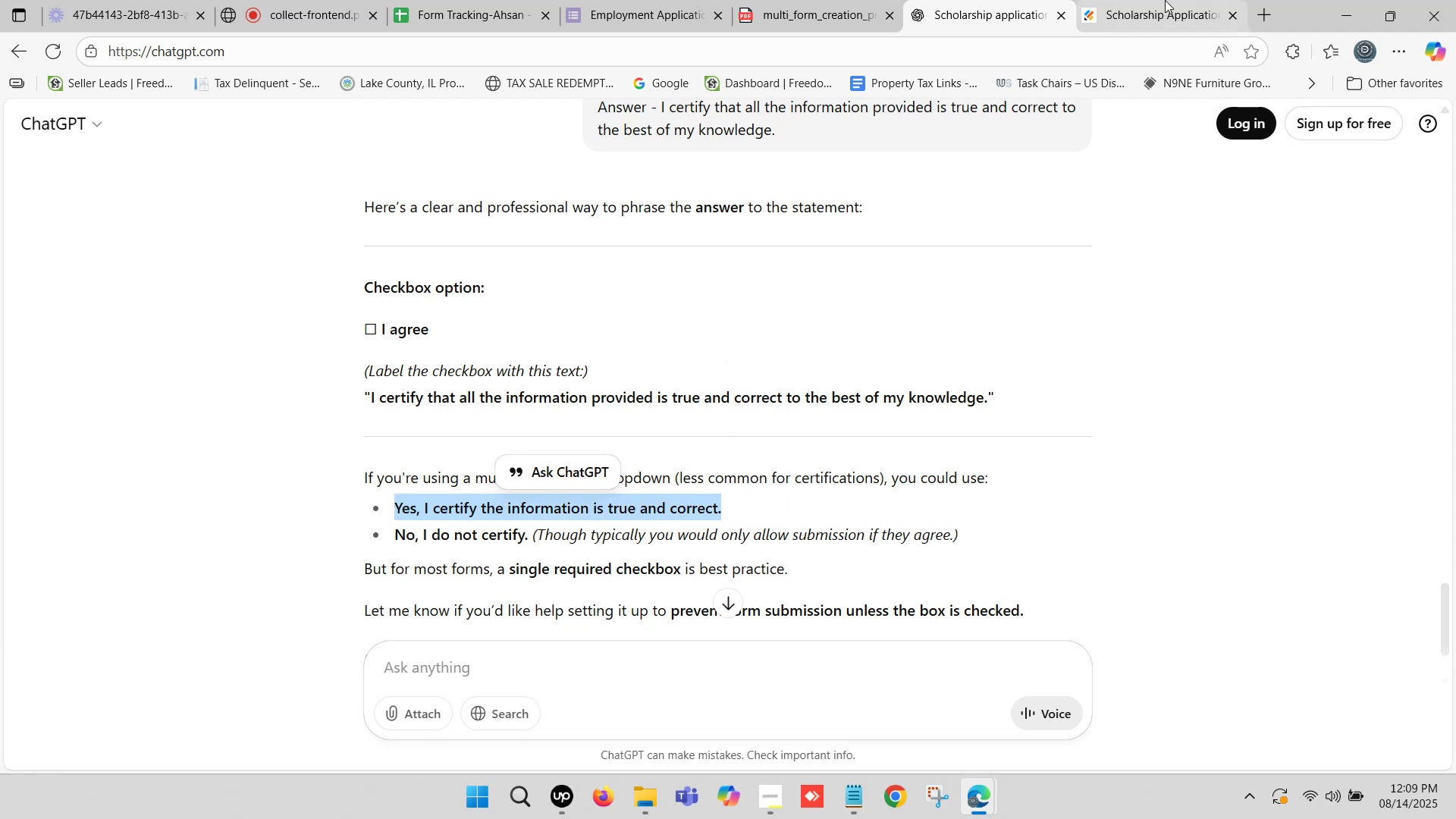 
left_click([1163, 0])
 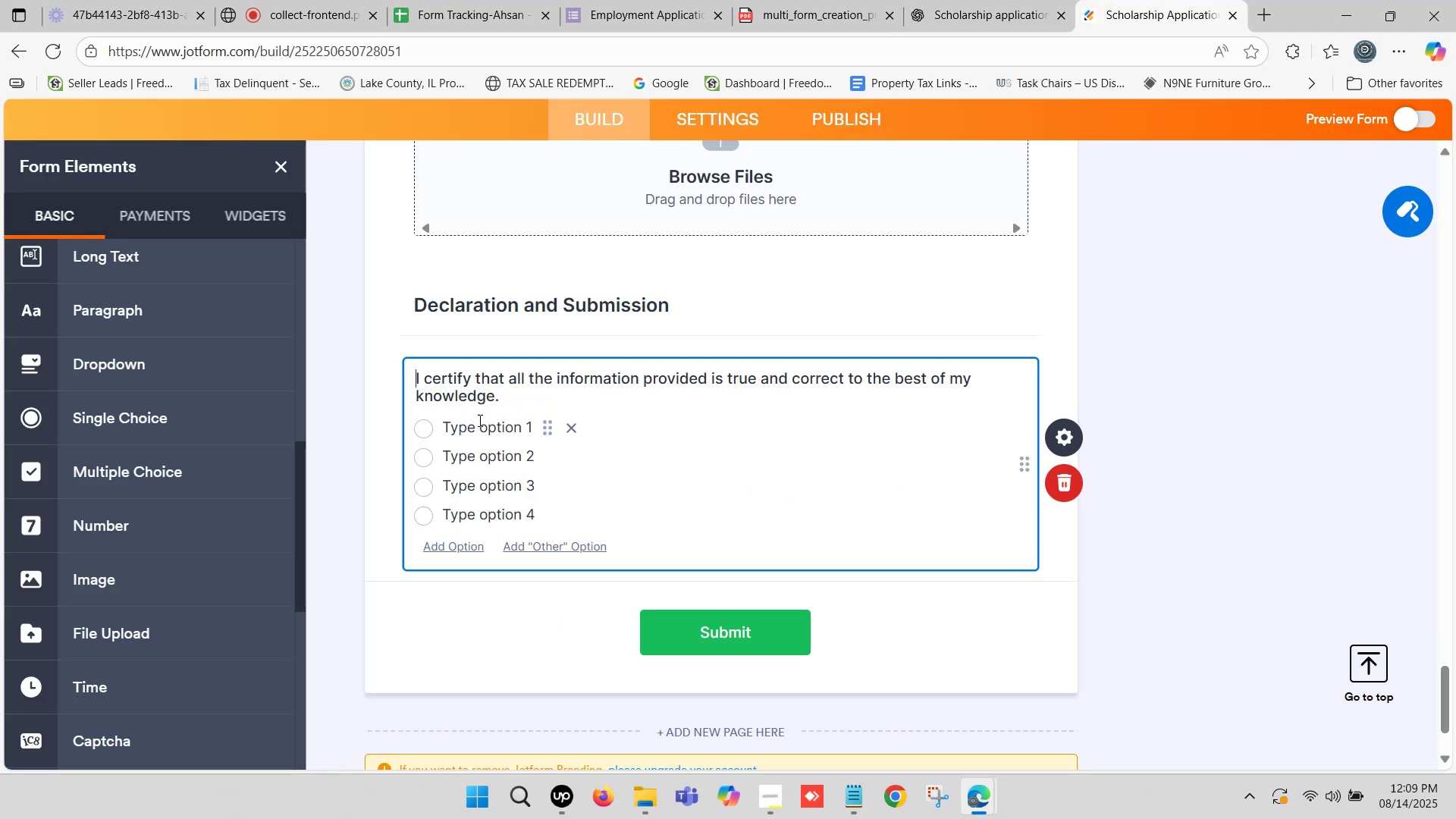 
left_click([489, 431])
 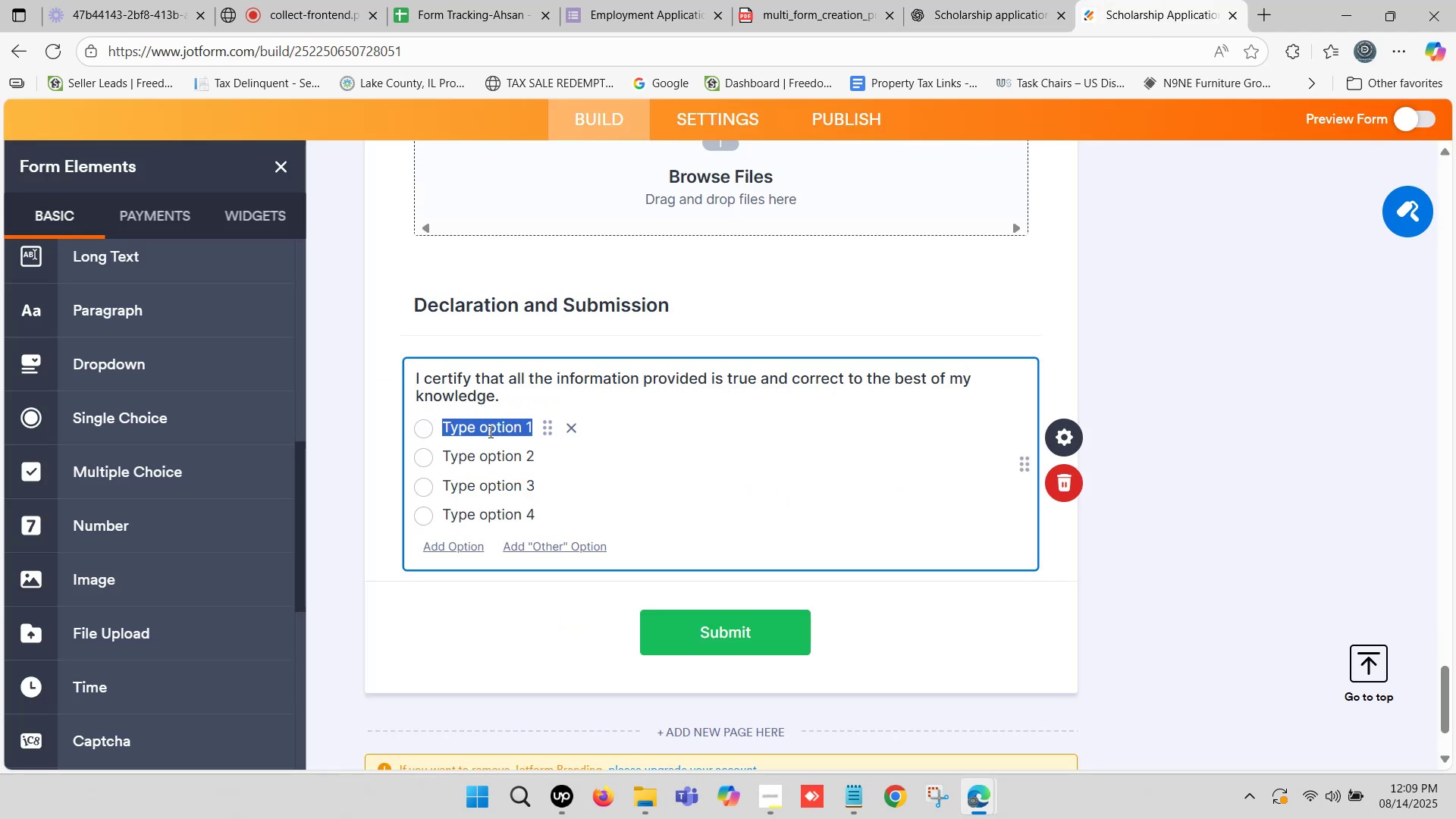 
key(Control+V)
 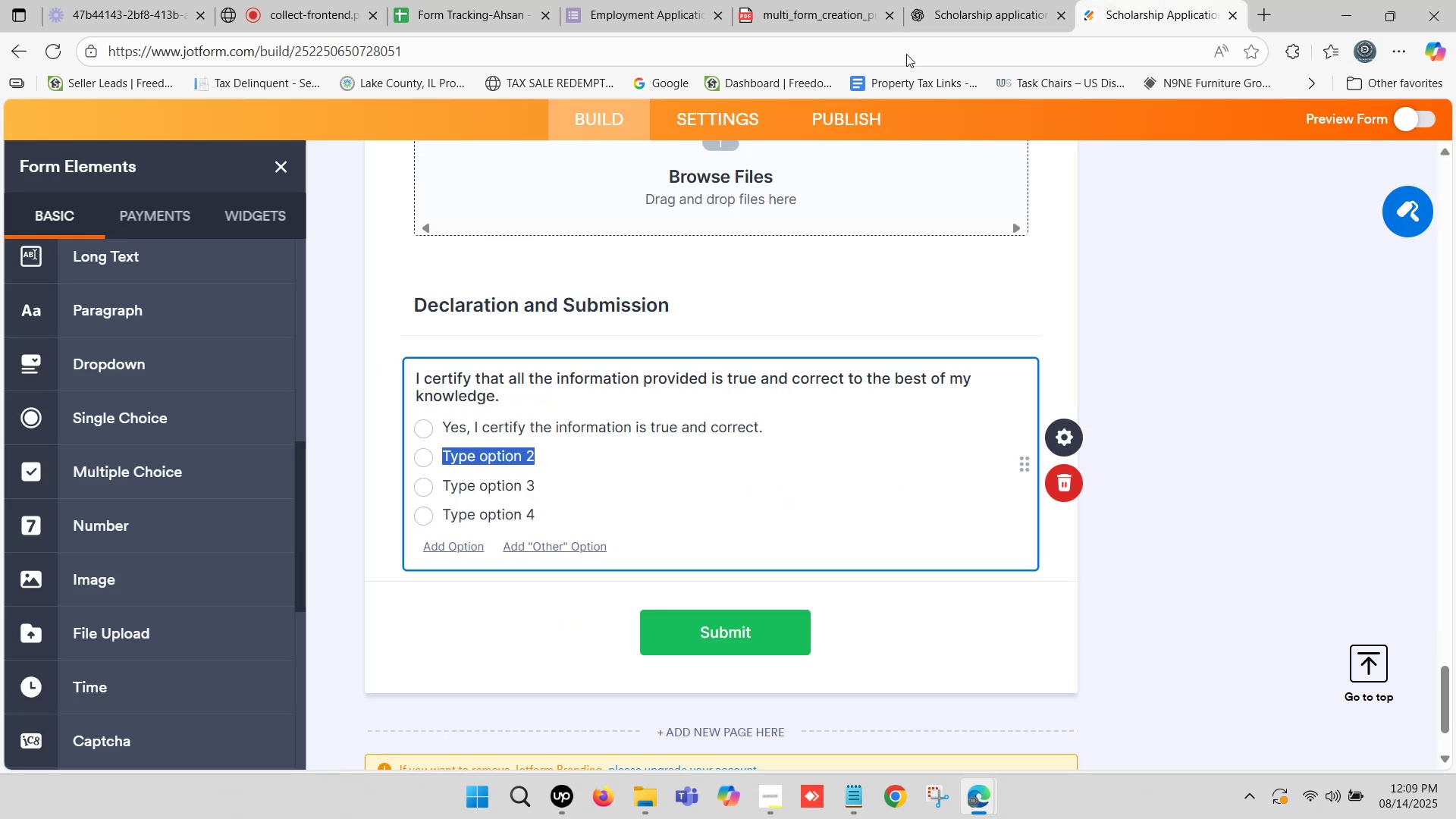 
left_click([978, 0])
 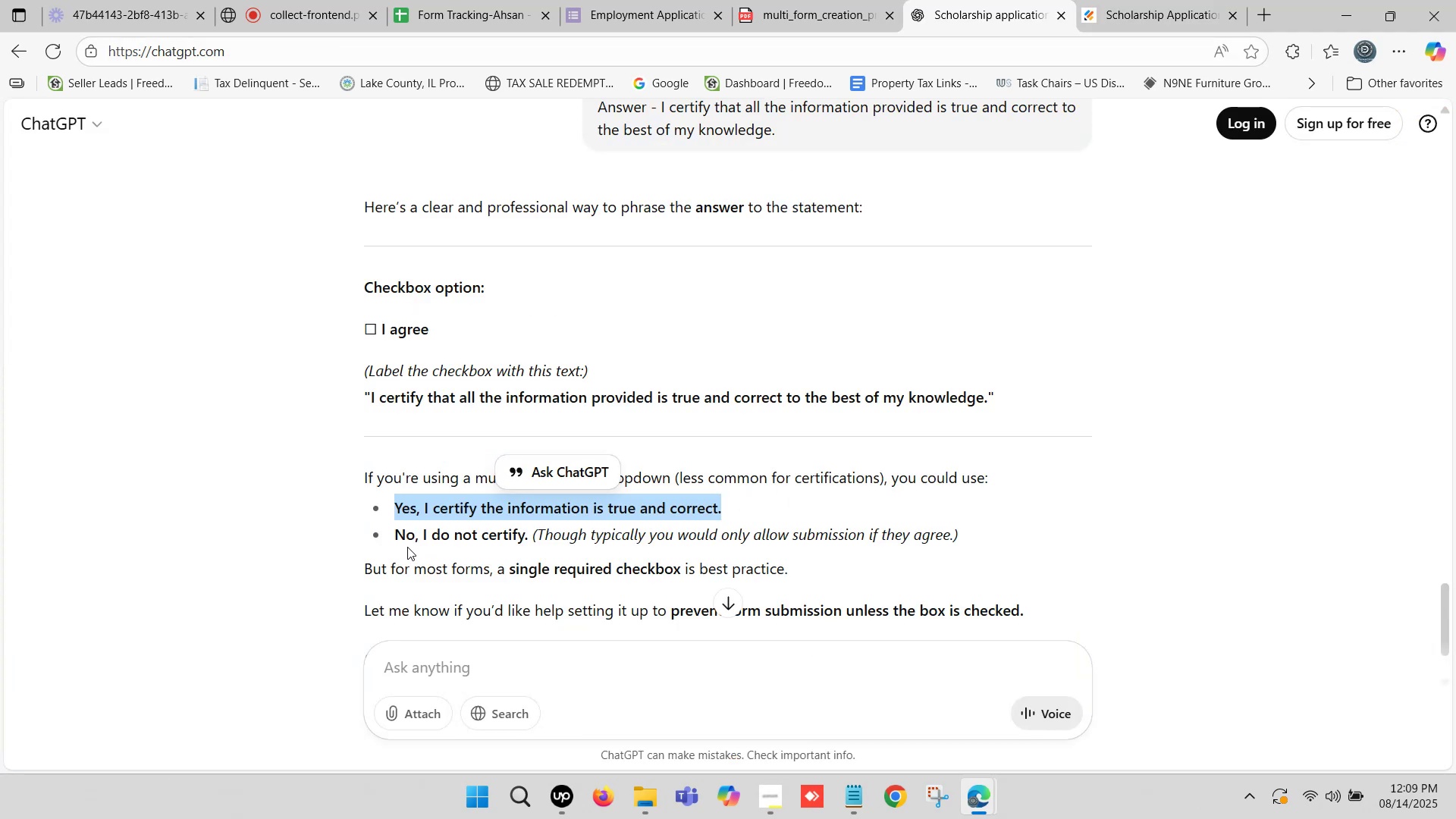 
left_click_drag(start_coordinate=[391, 534], to_coordinate=[529, 540])
 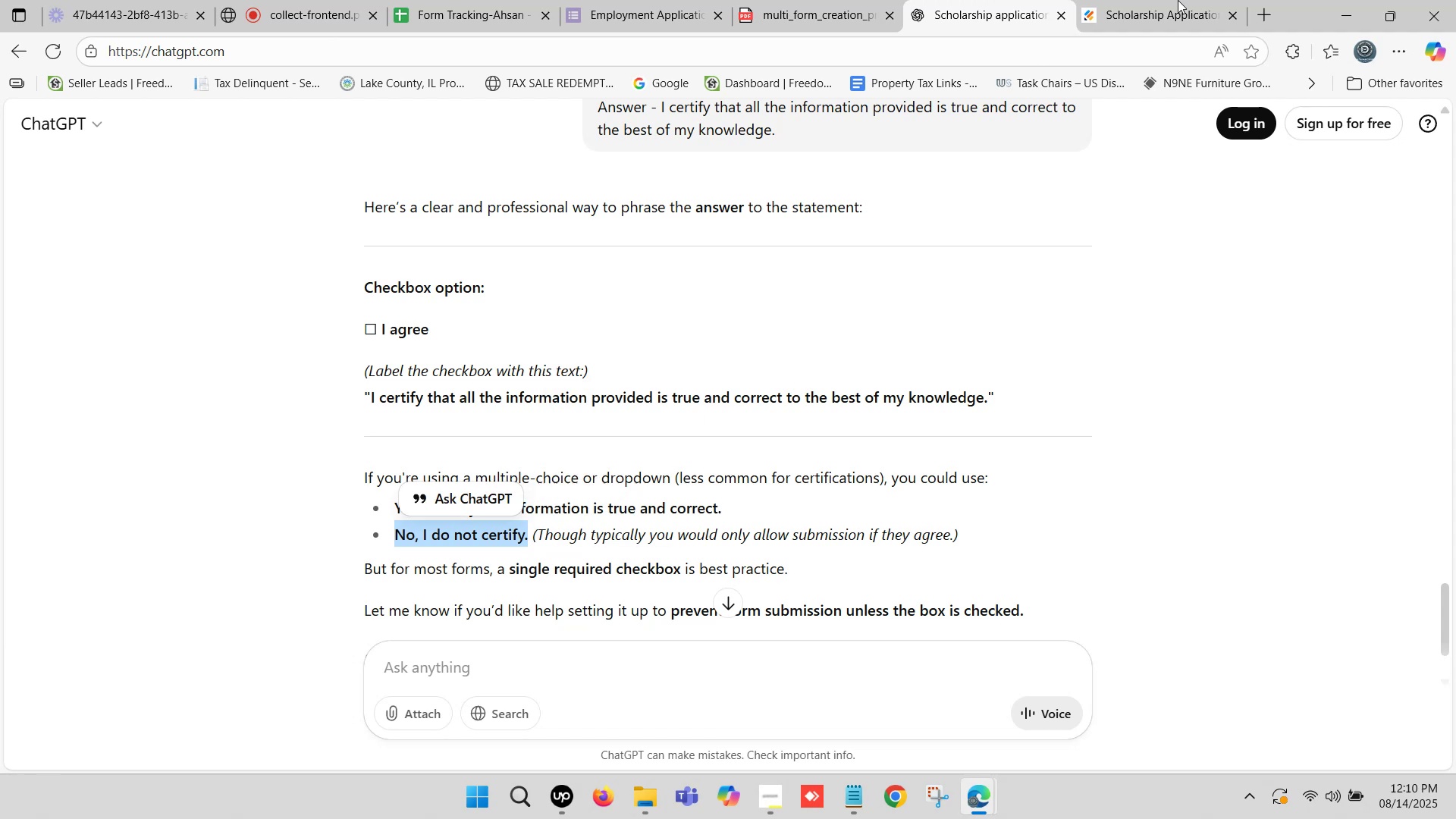 
left_click([1175, 0])
 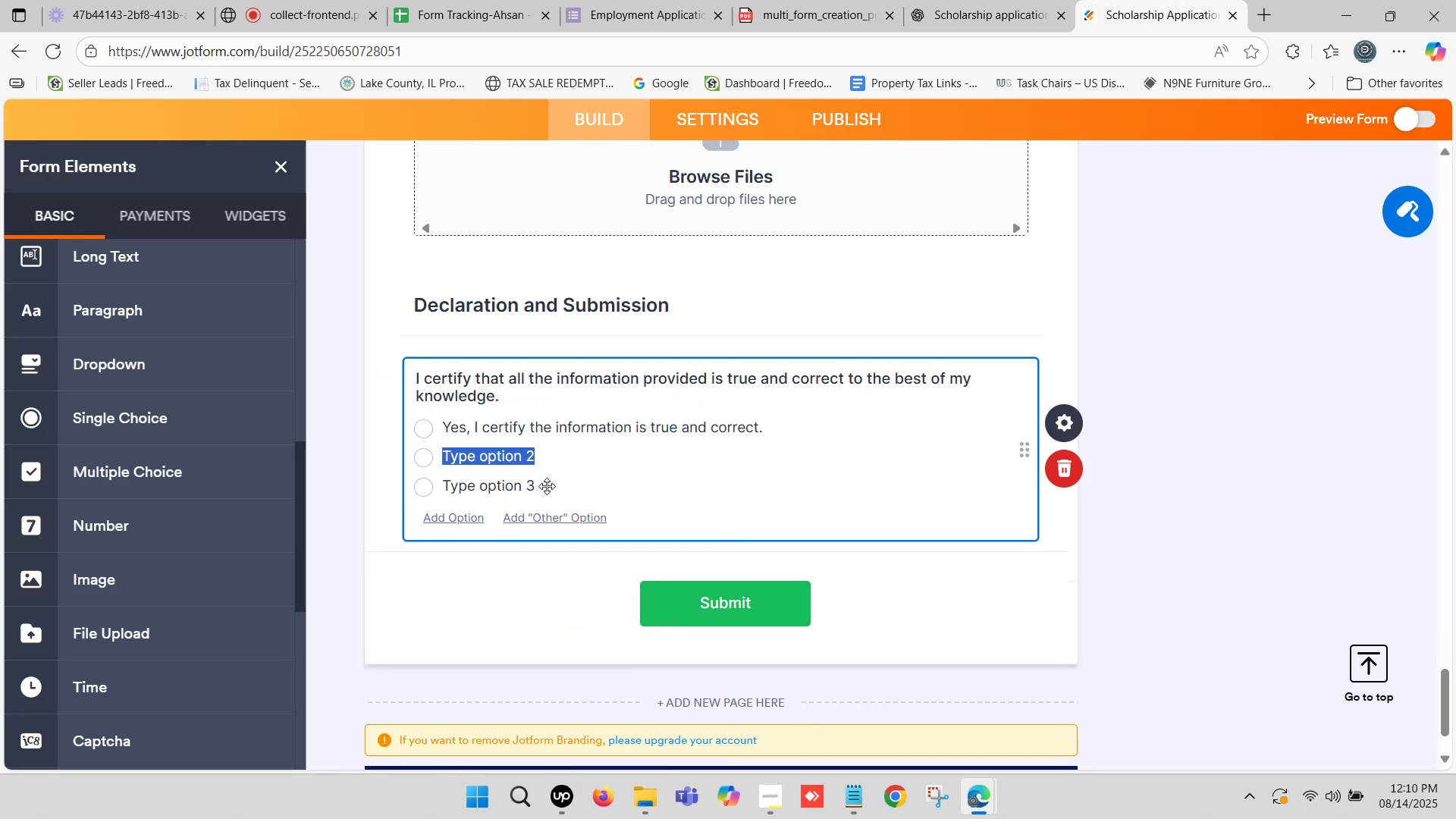 
left_click_drag(start_coordinate=[517, 482], to_coordinate=[522, 483])
 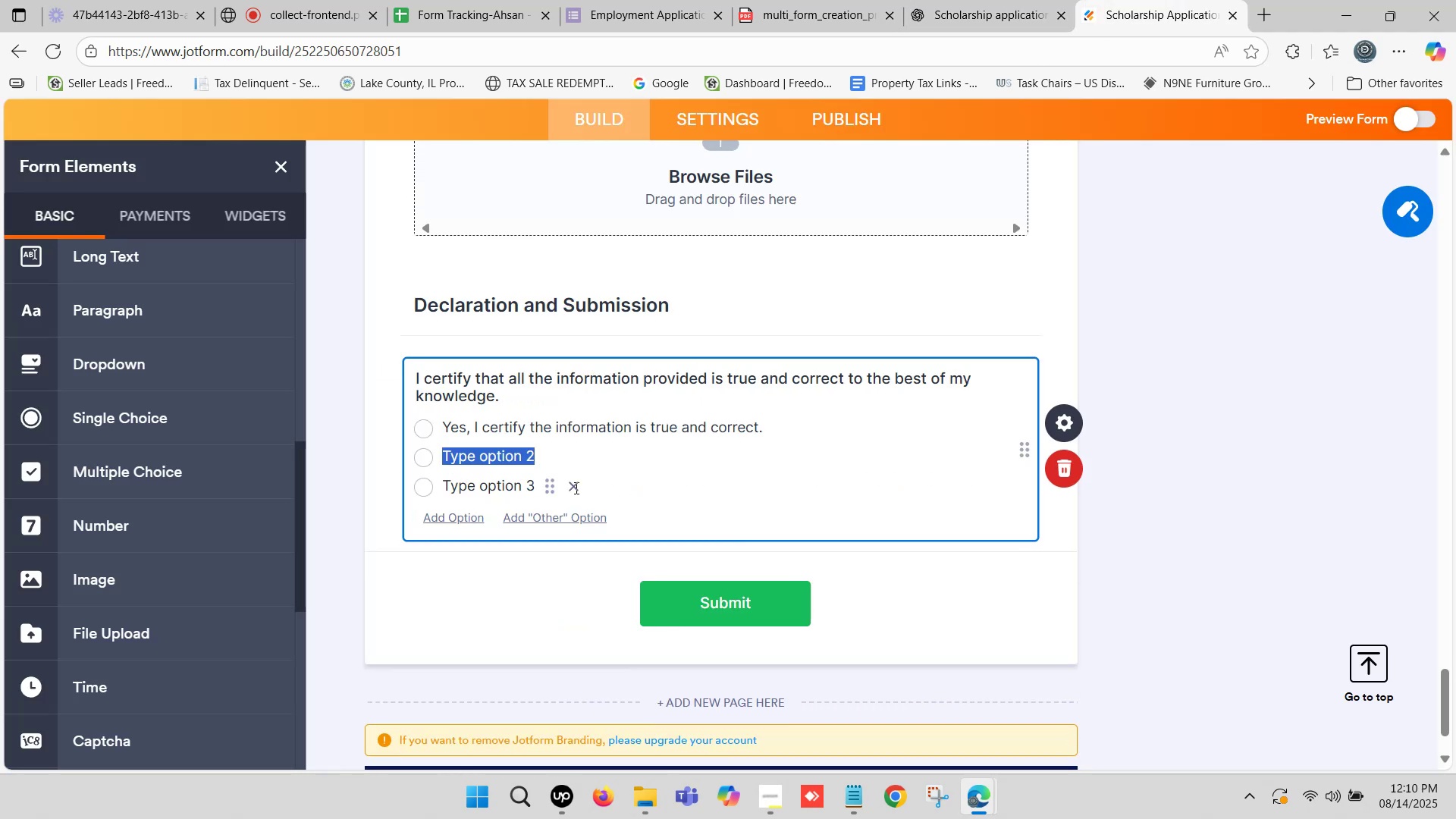 
left_click([575, 487])
 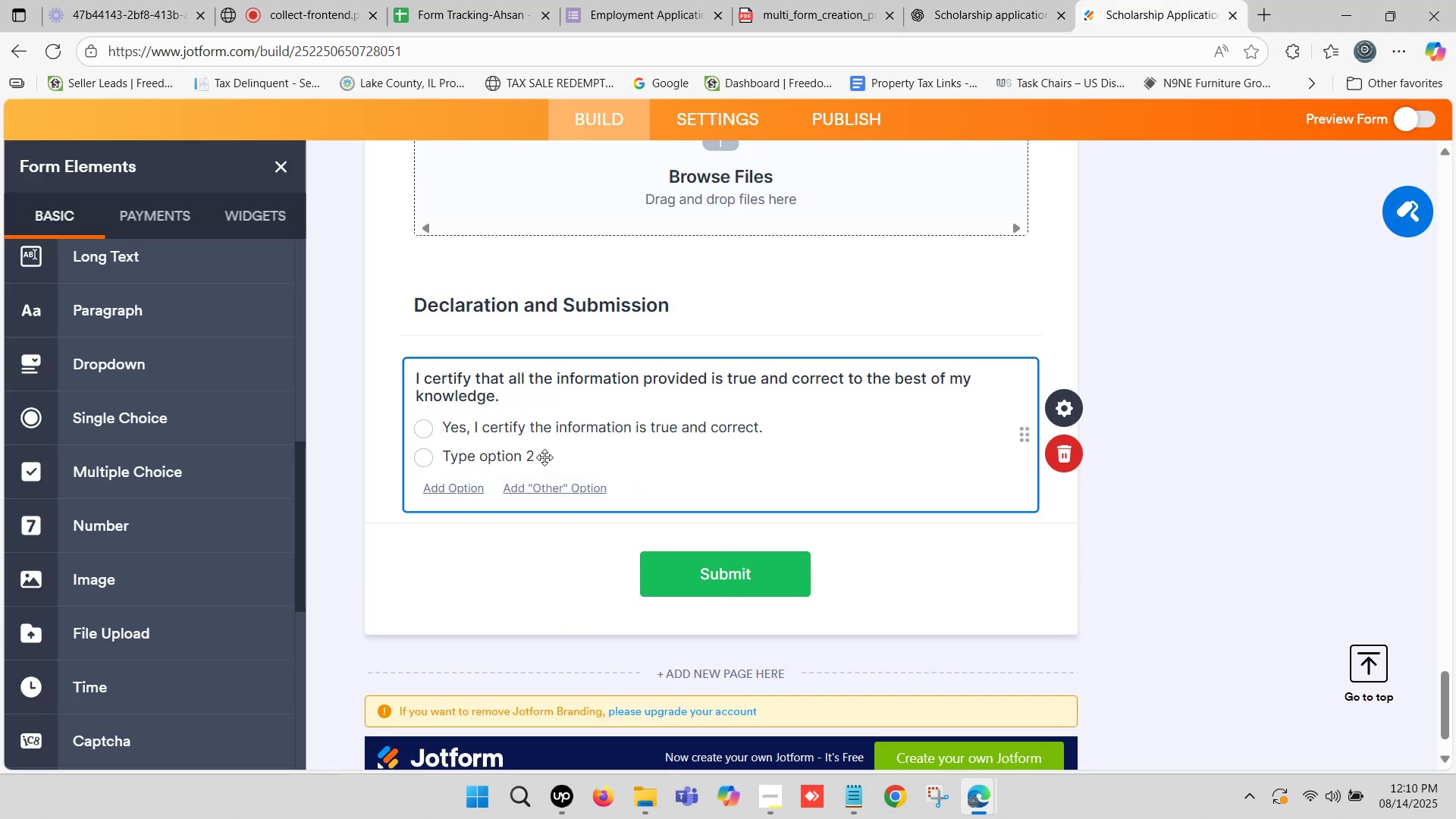 
left_click([557, 457])
 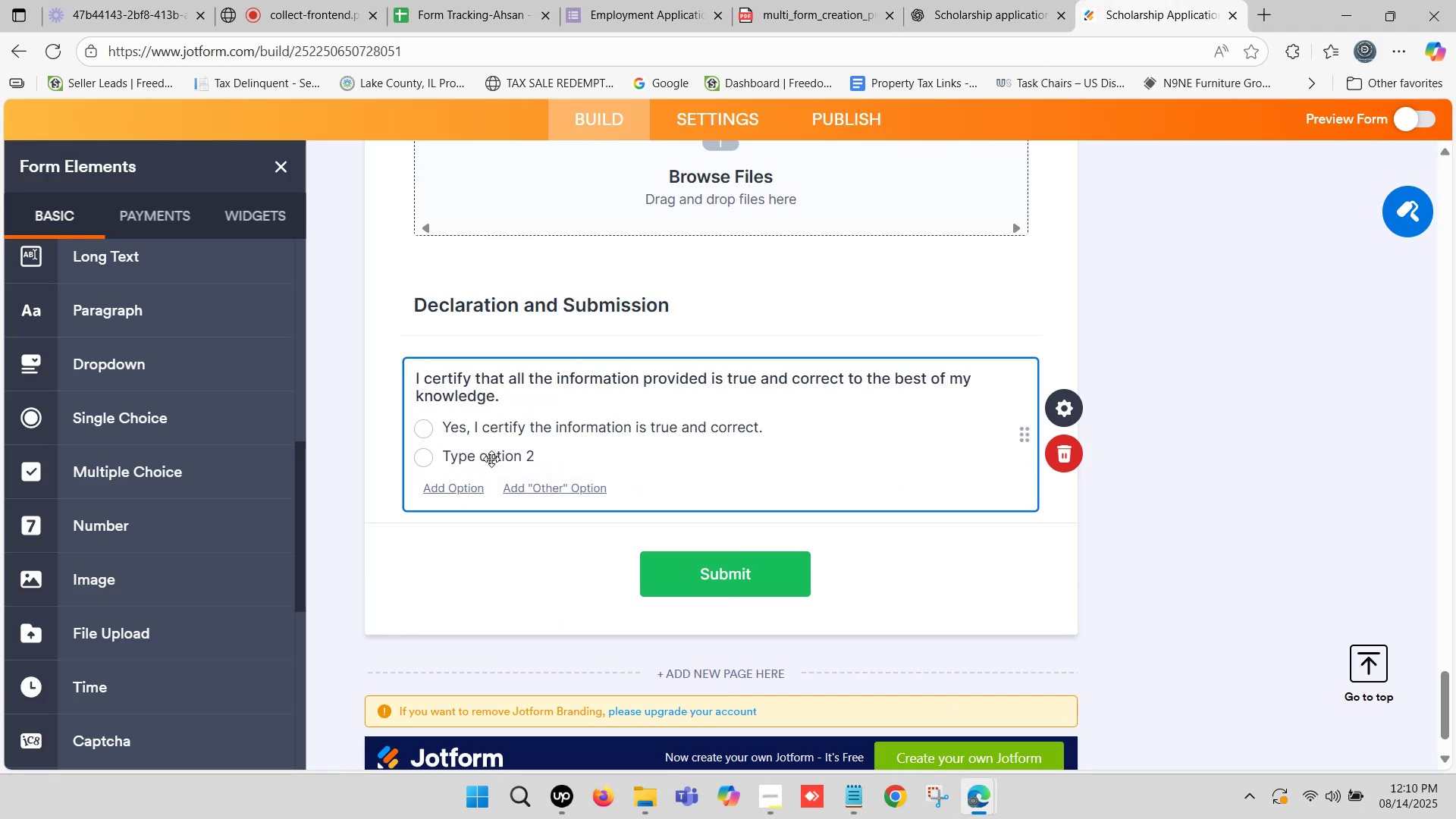 
left_click([491, 459])
 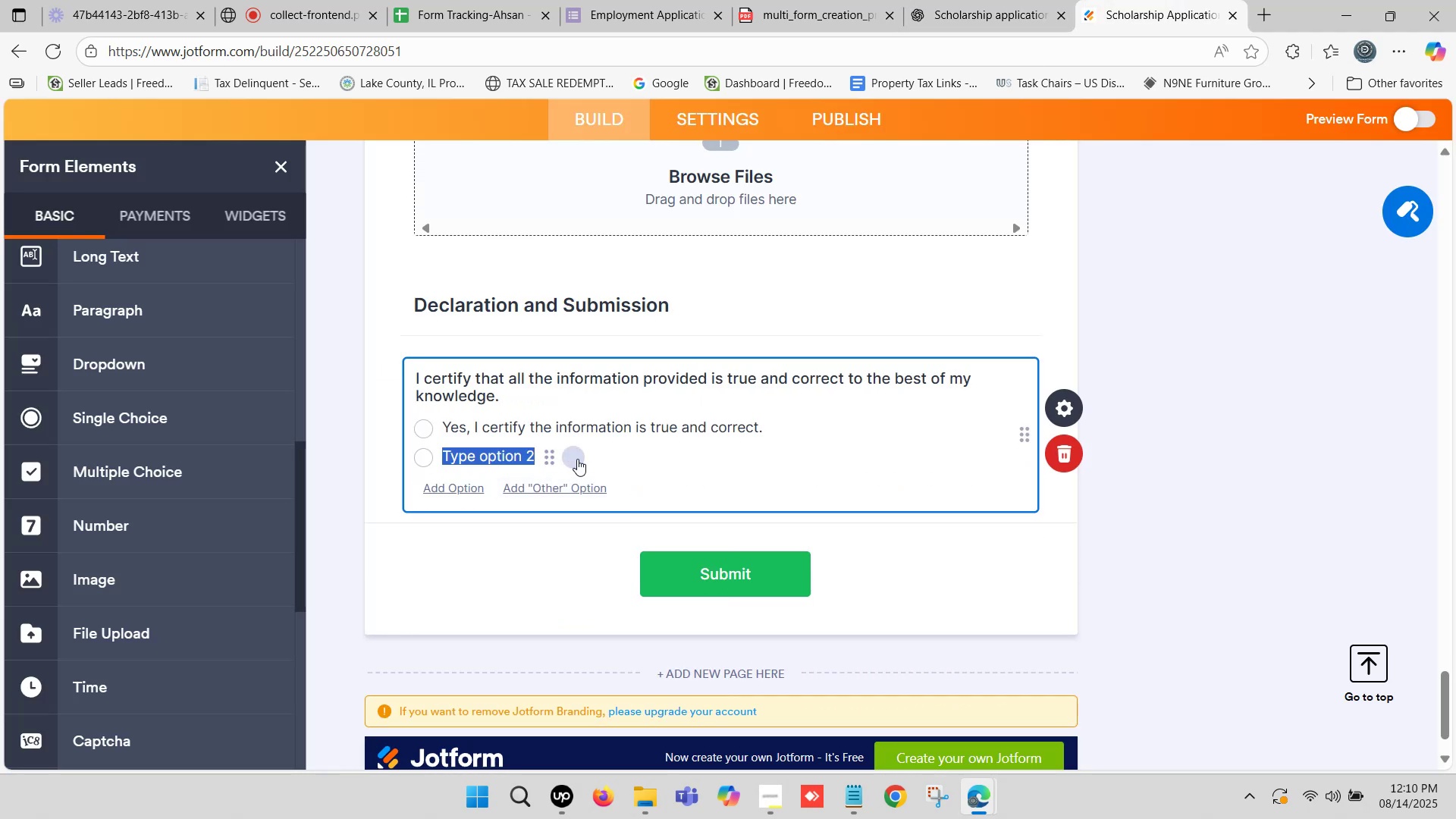 
left_click([581, 456])
 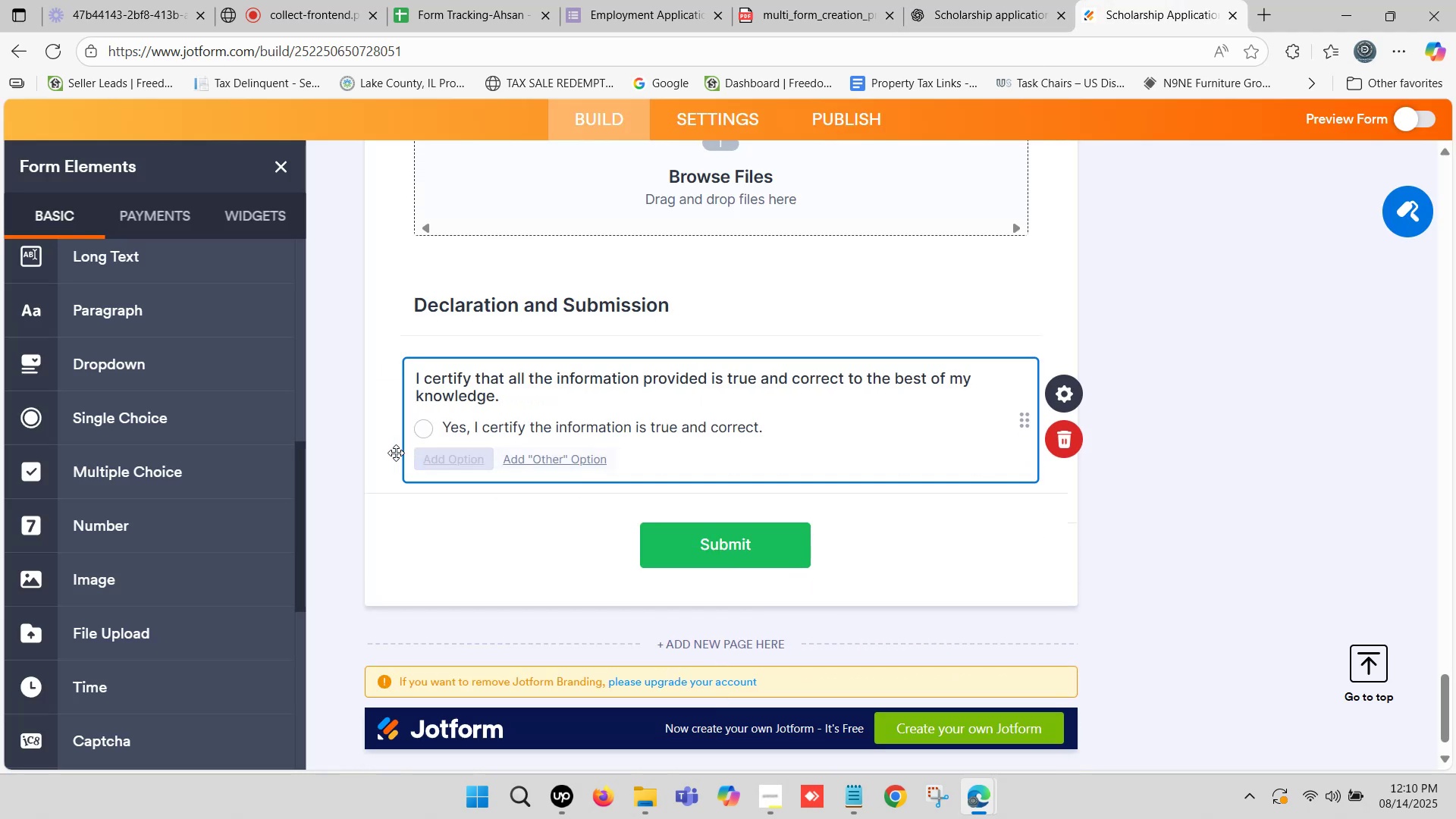 
left_click([388, 443])
 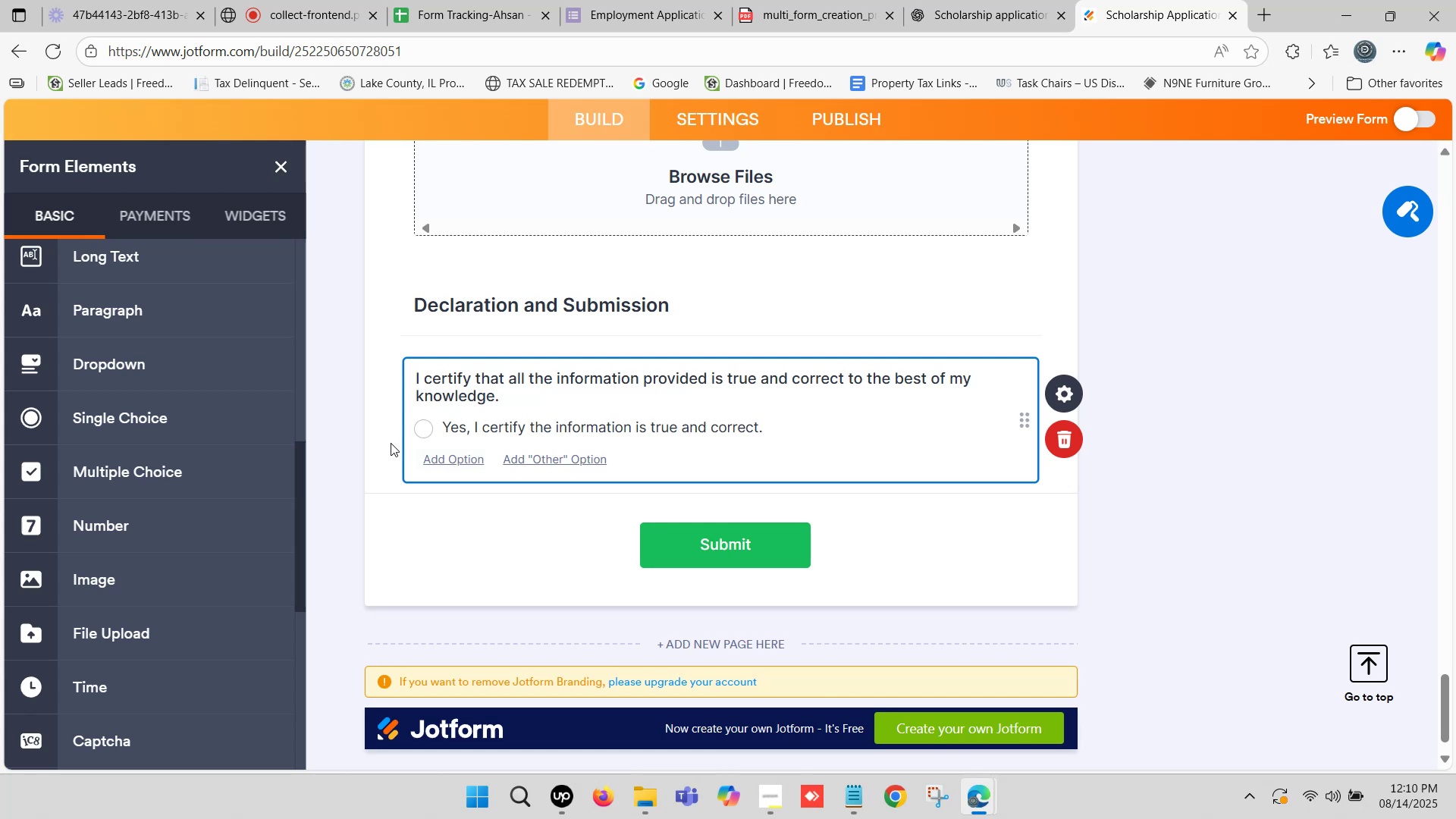 
scroll: coordinate [397, 444], scroll_direction: down, amount: 1.0
 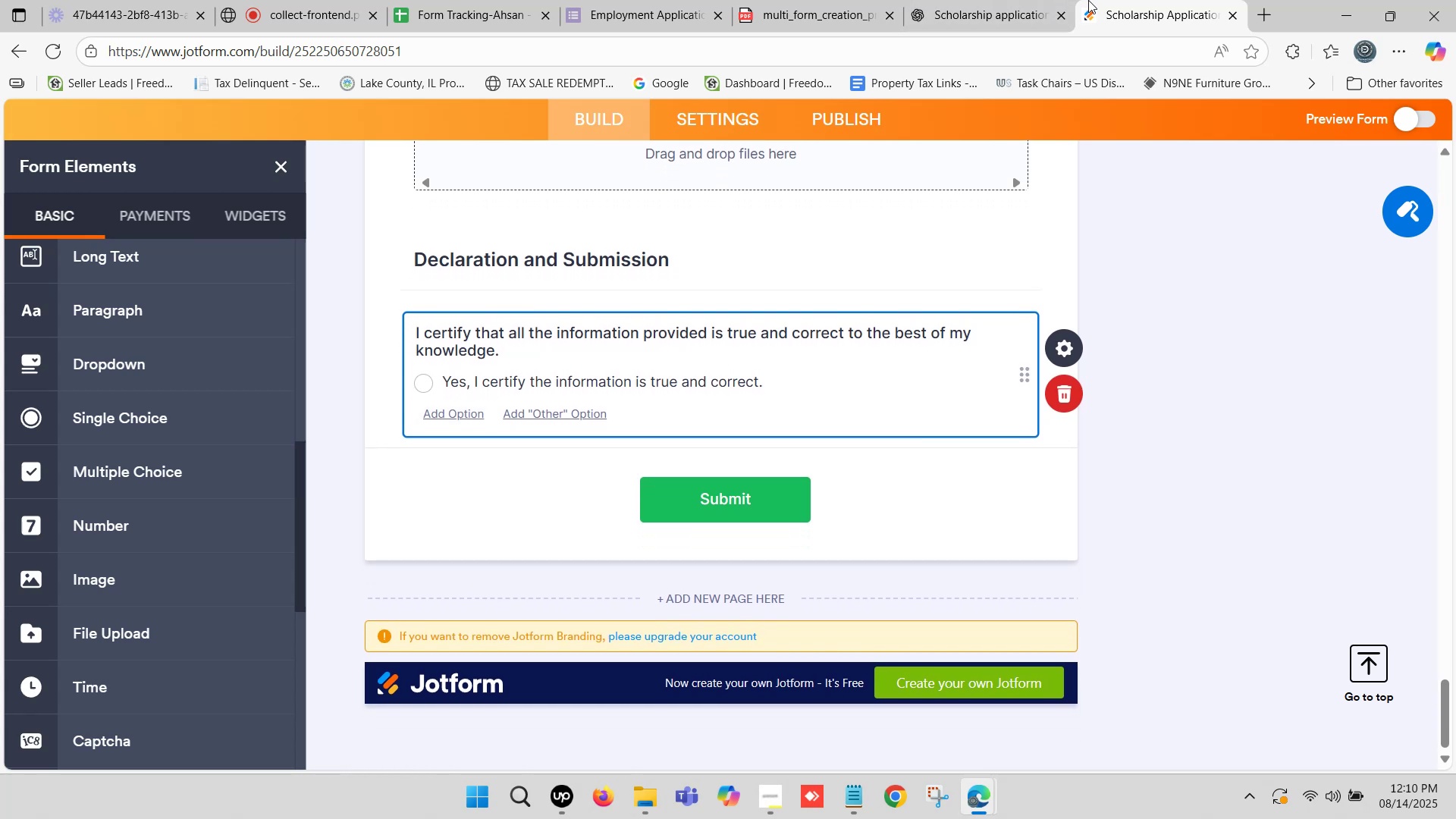 
double_click([1020, 0])
 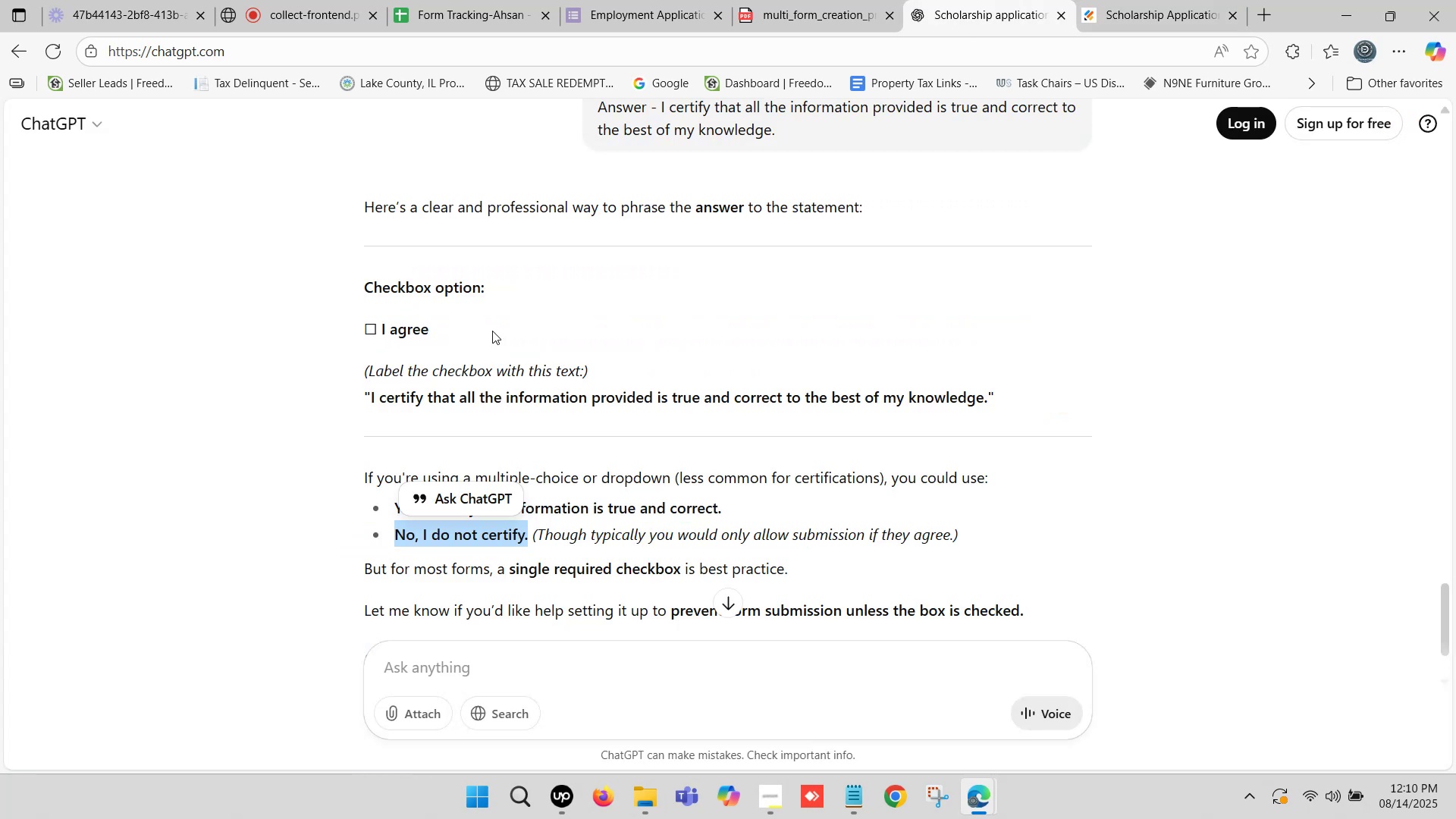 
scroll: coordinate [473, 352], scroll_direction: down, amount: 1.0
 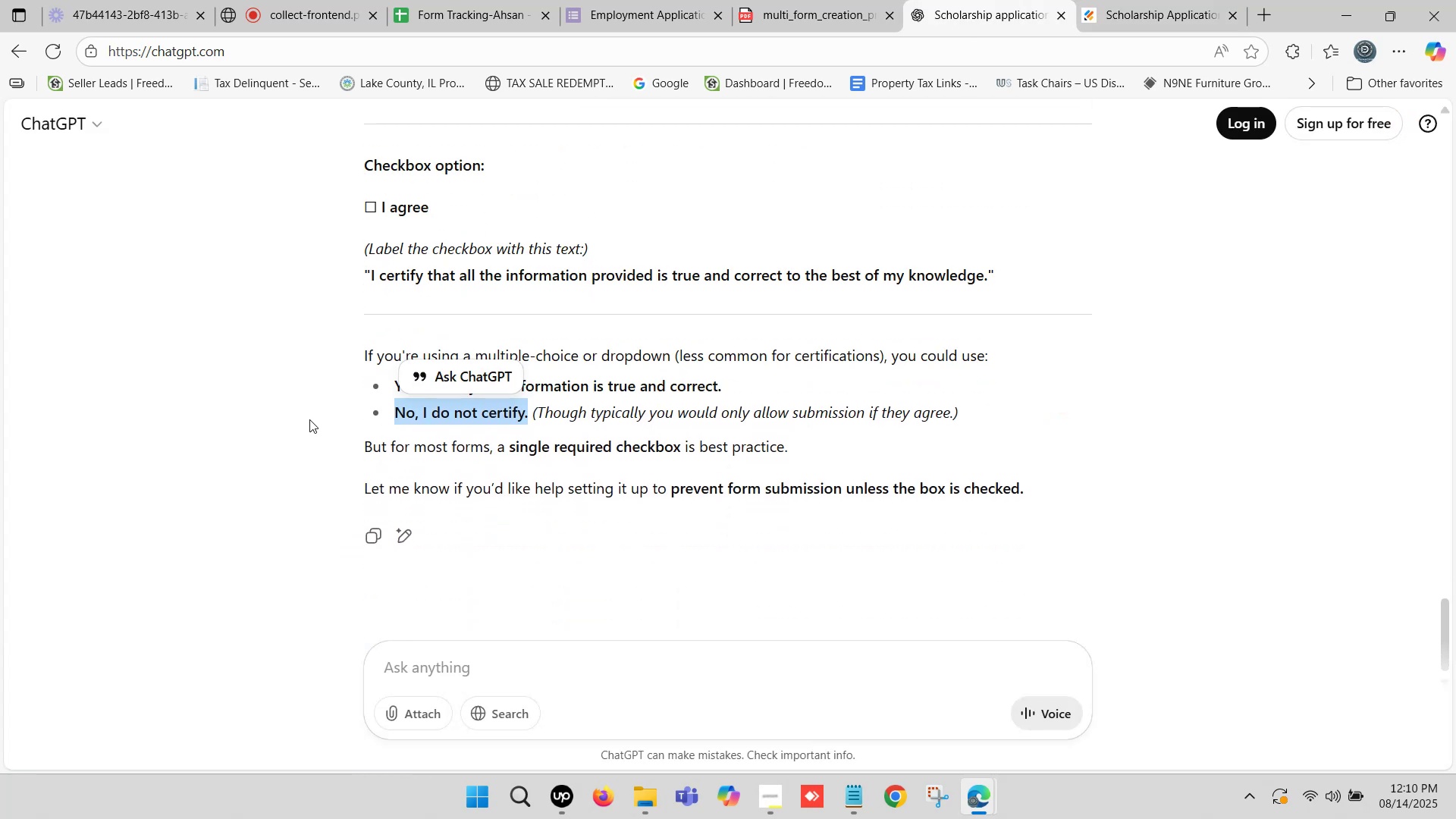 
scroll: coordinate [441, 293], scroll_direction: up, amount: 20.0
 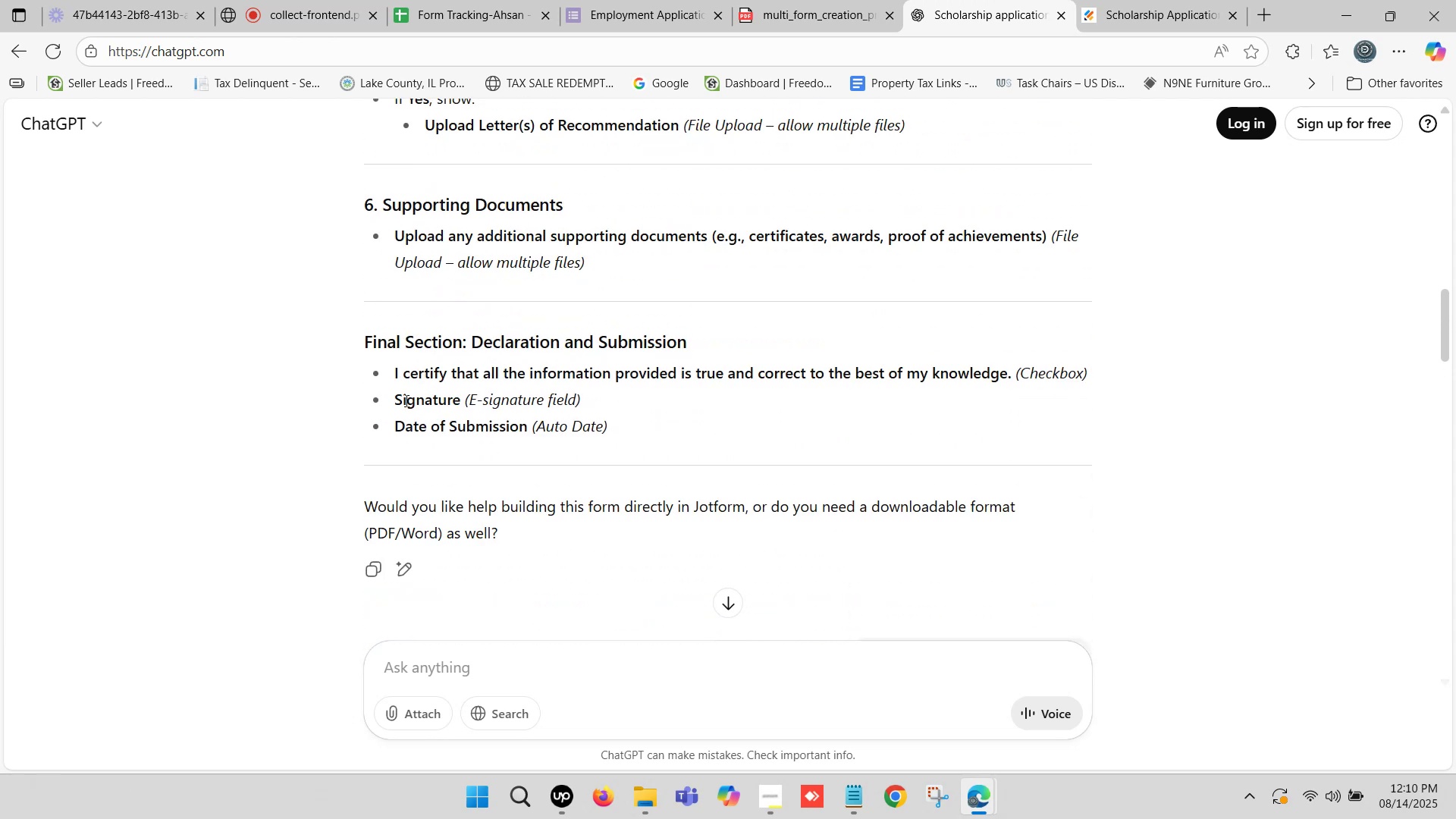 
left_click_drag(start_coordinate=[395, 397], to_coordinate=[582, 391])
 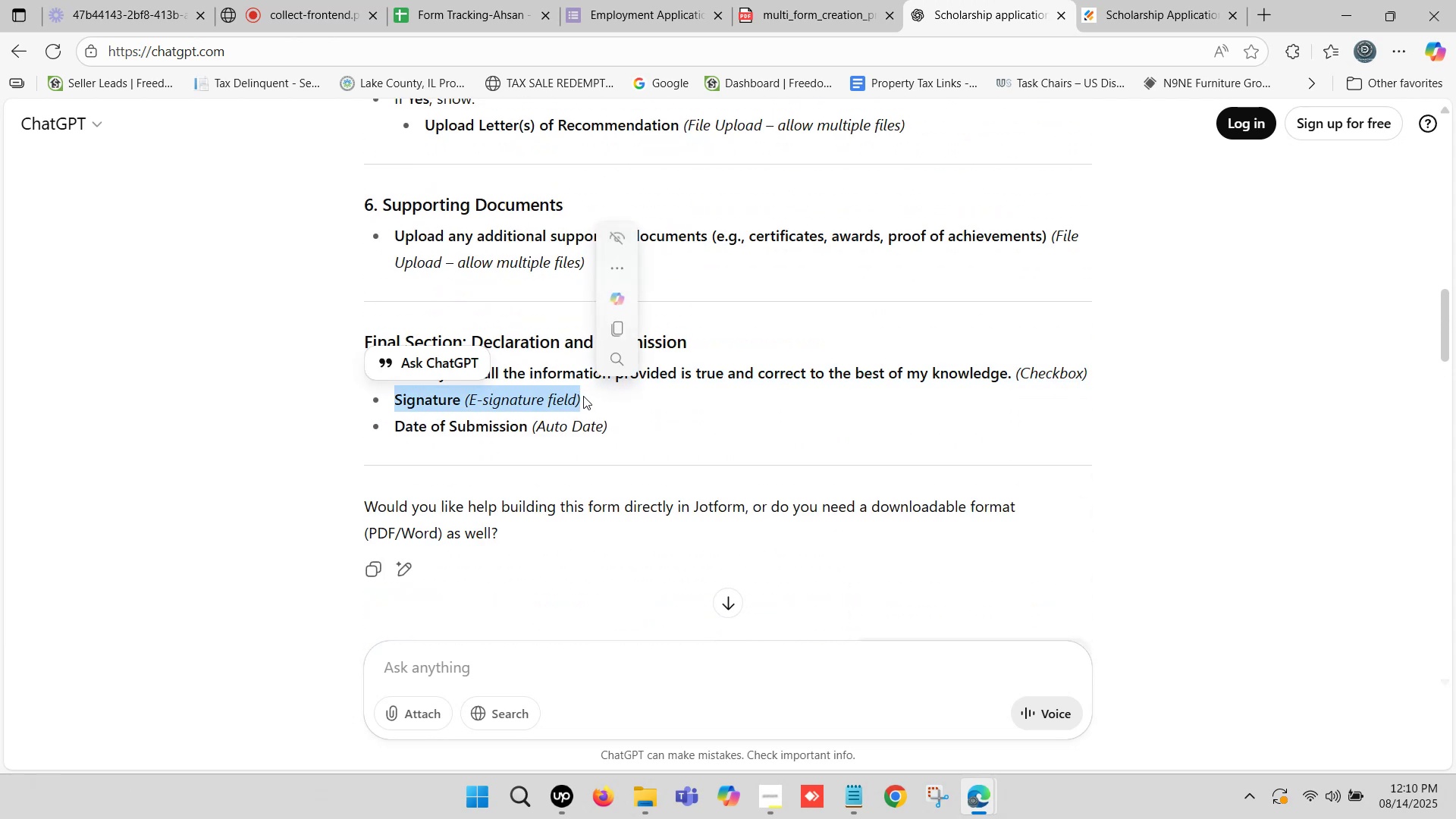 
key(Control+C)
 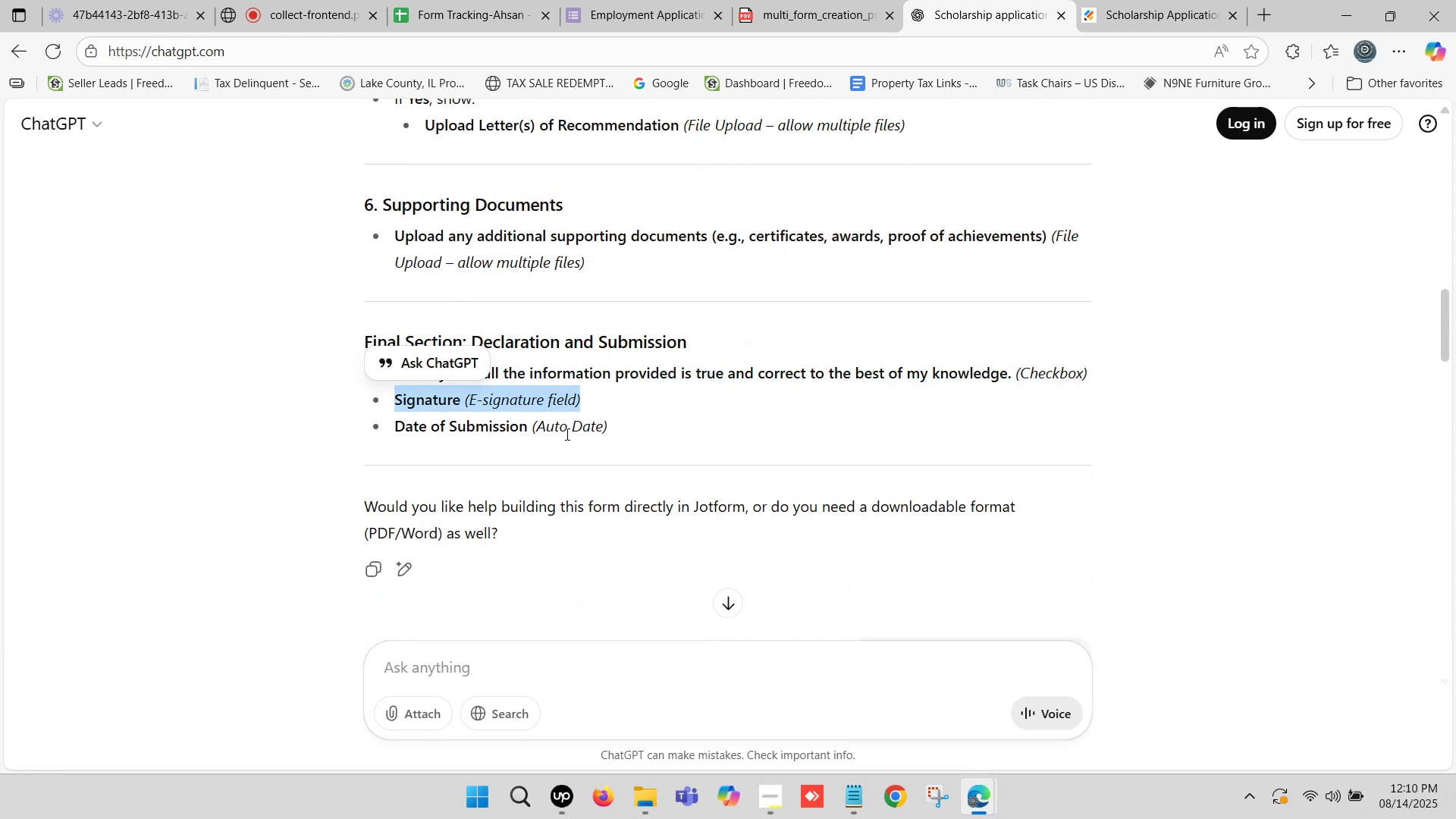 
key(Control+C)
 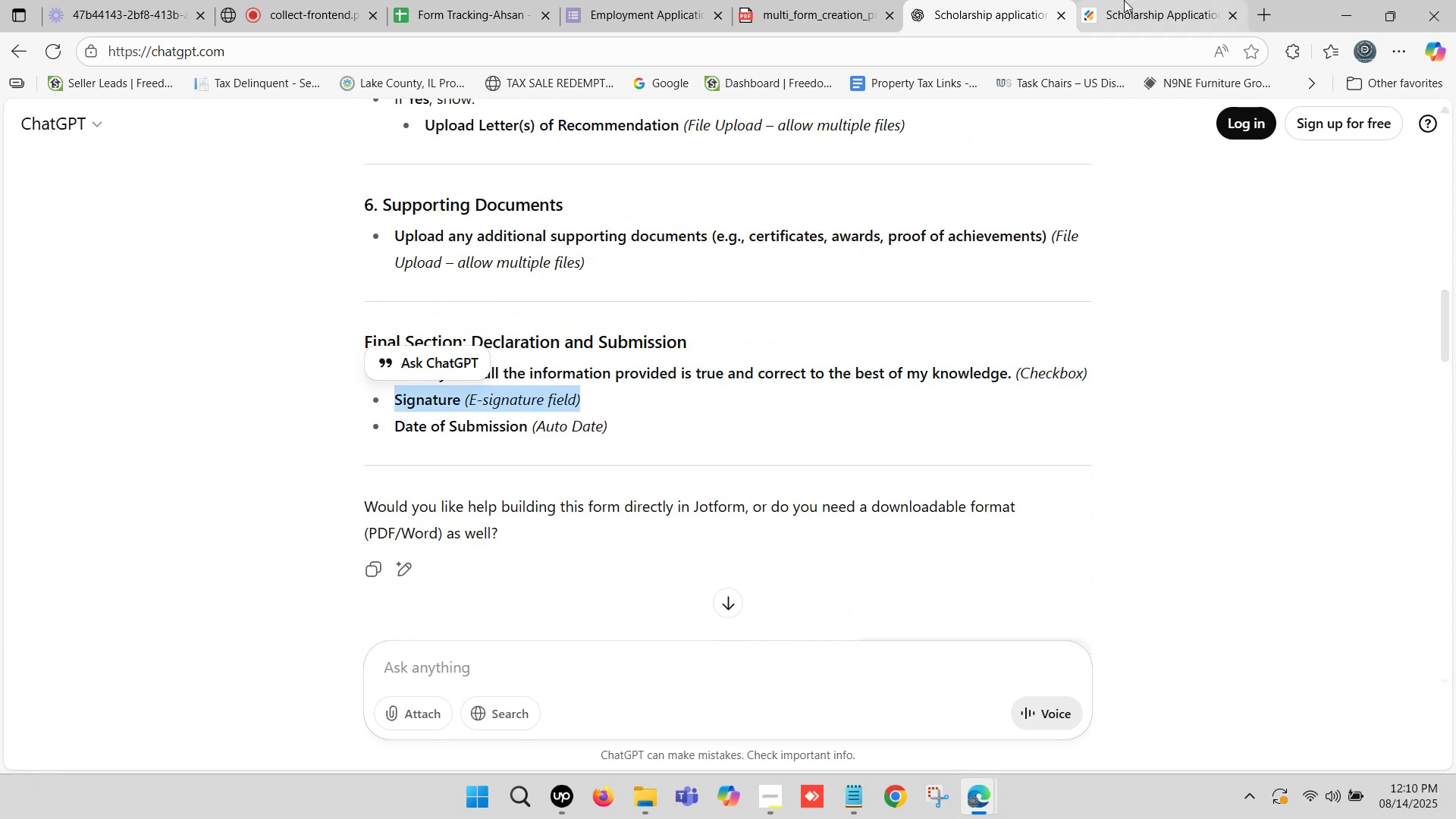 
left_click([1124, 0])
 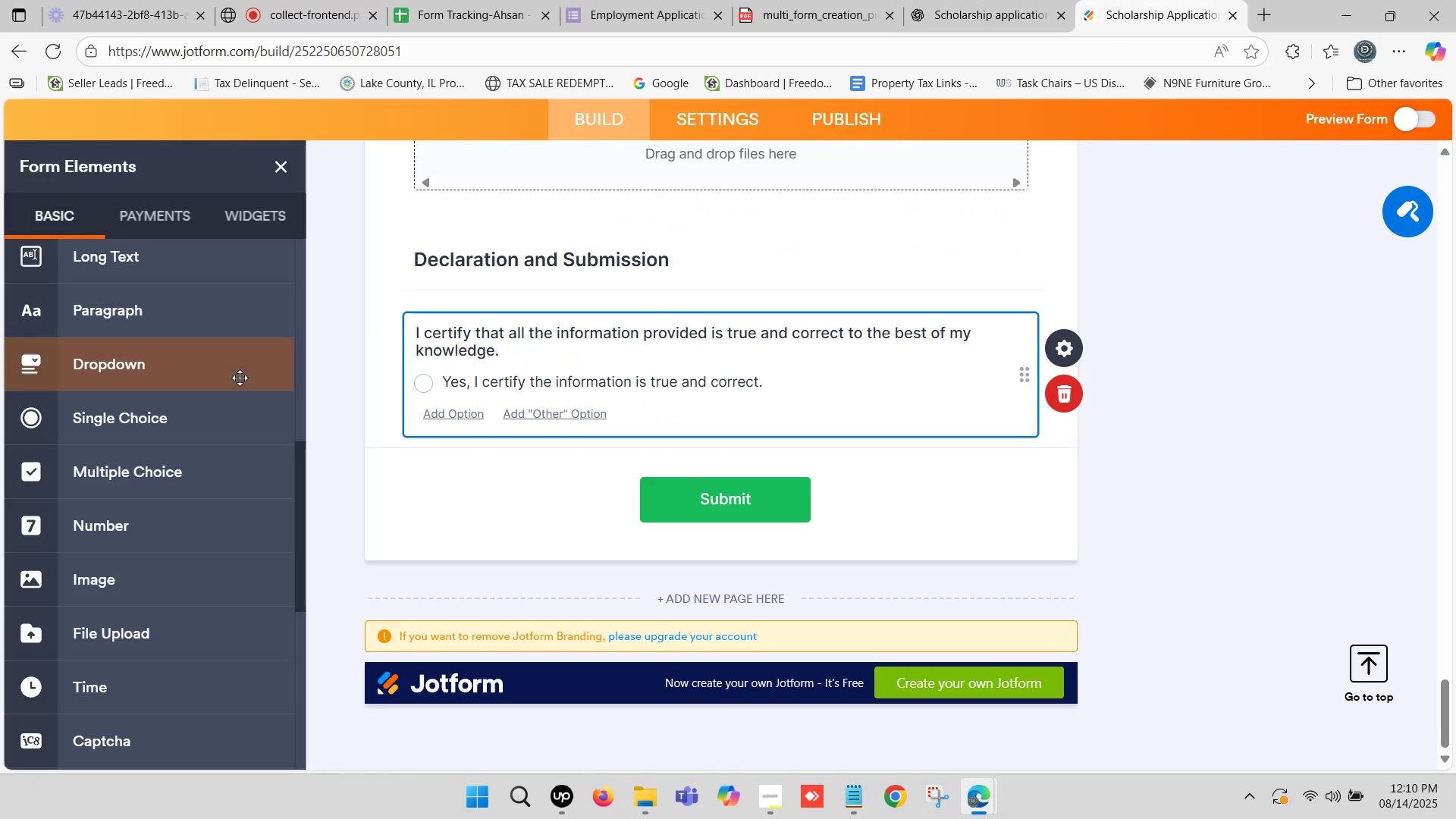 
scroll: coordinate [108, 372], scroll_direction: up, amount: 11.0
 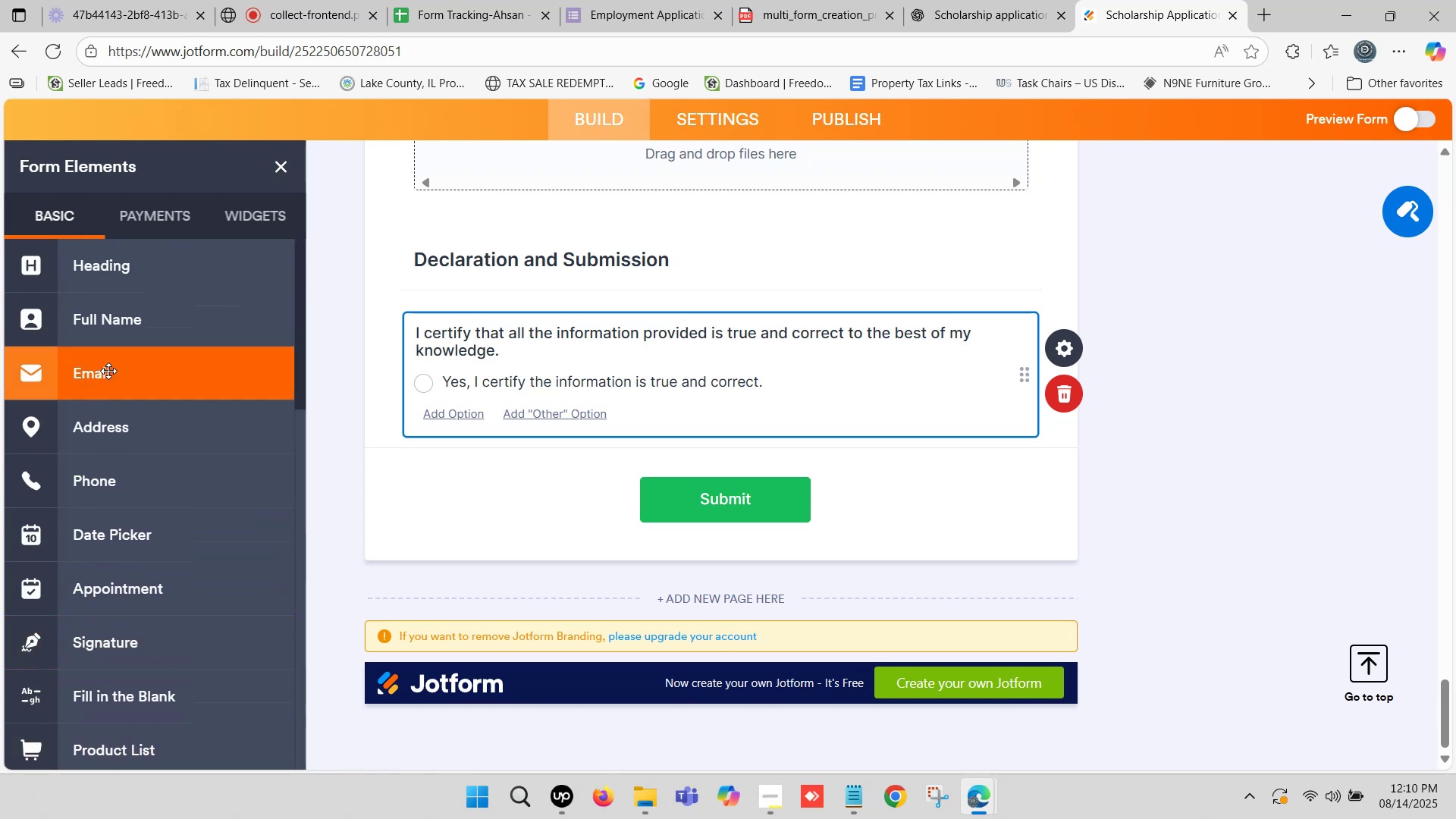 
scroll: coordinate [108, 370], scroll_direction: down, amount: 2.0
 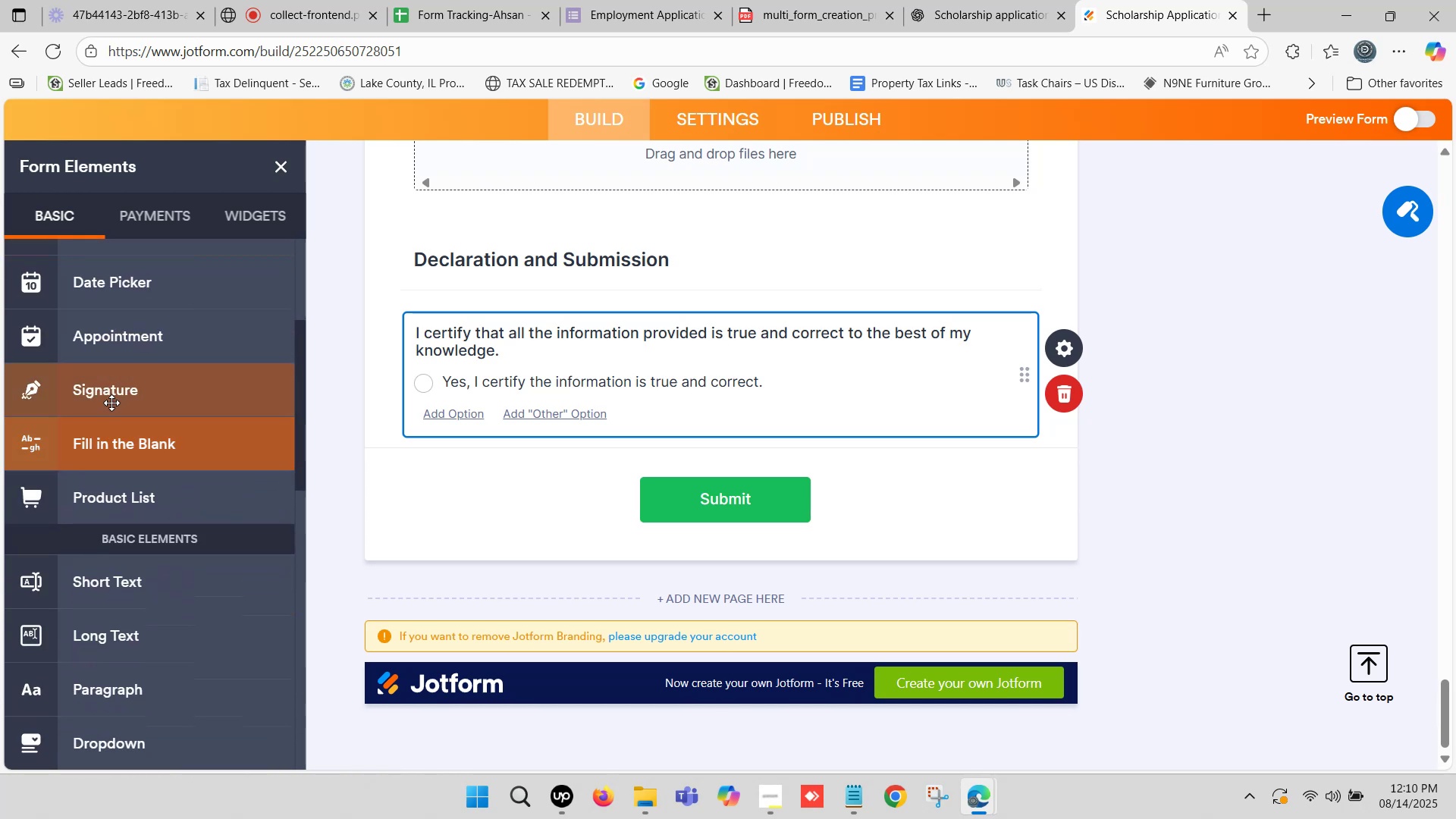 
left_click_drag(start_coordinate=[111, 396], to_coordinate=[507, 470])
 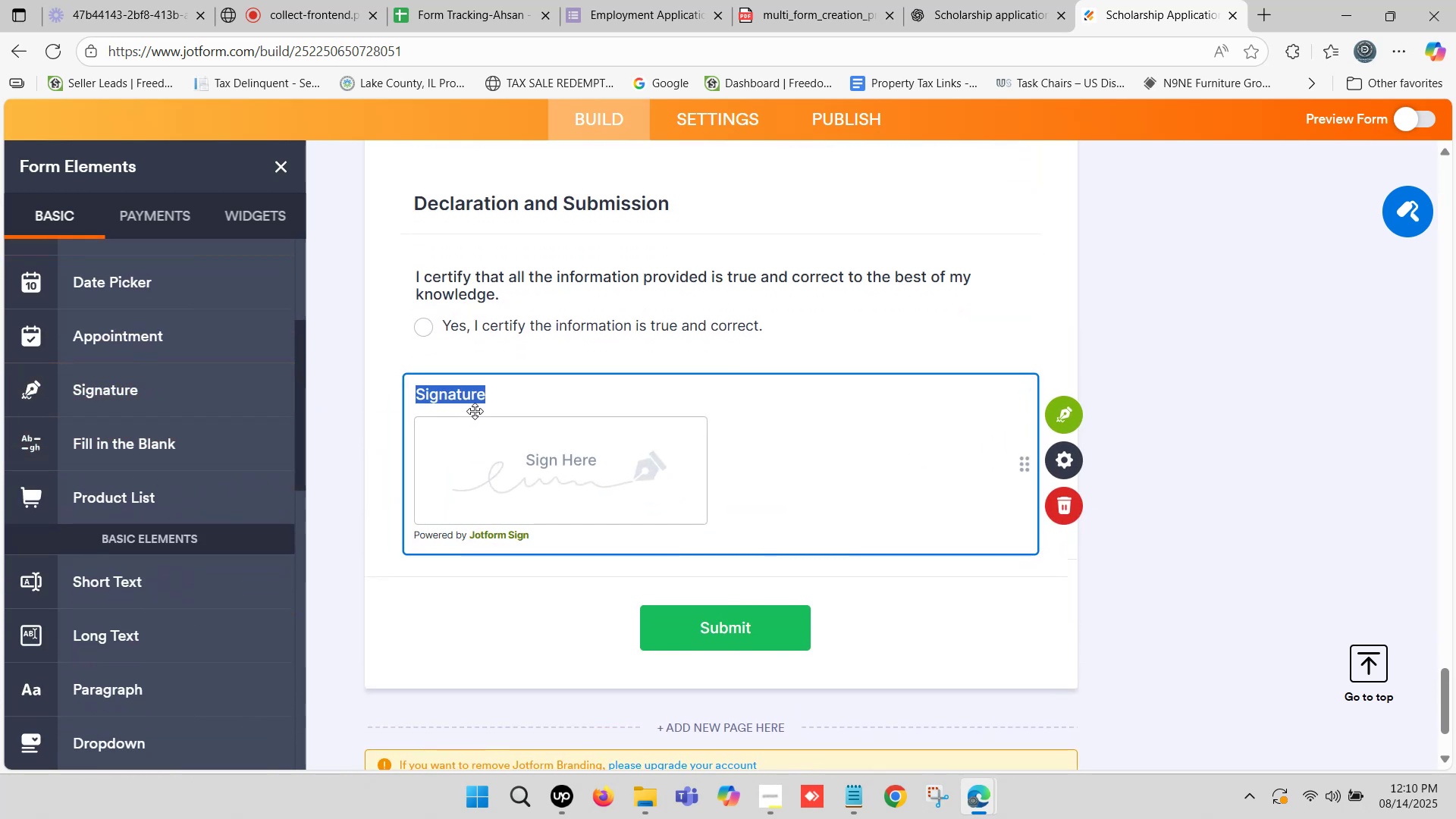 
key(Control+V)
 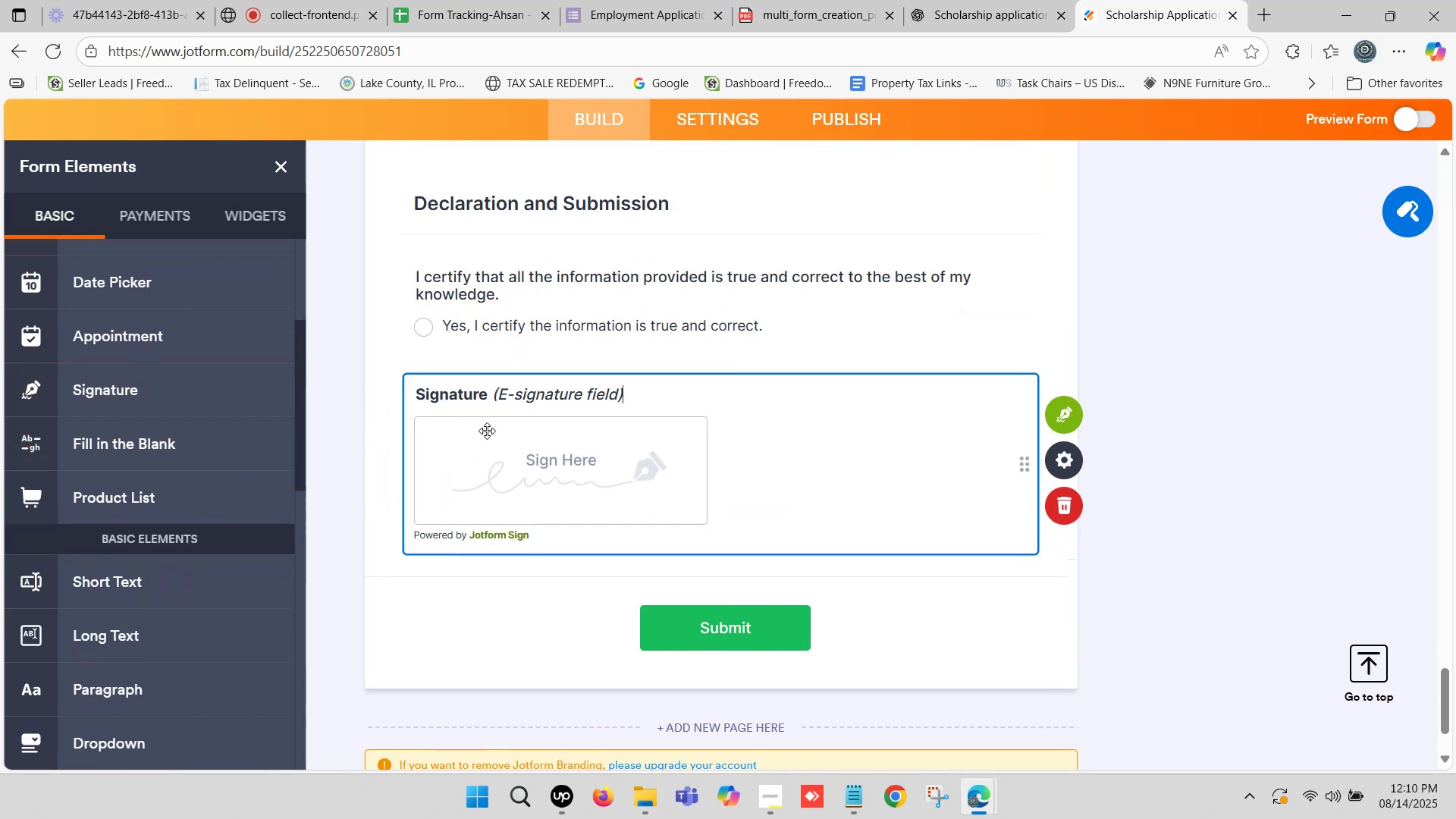 
left_click([492, 450])
 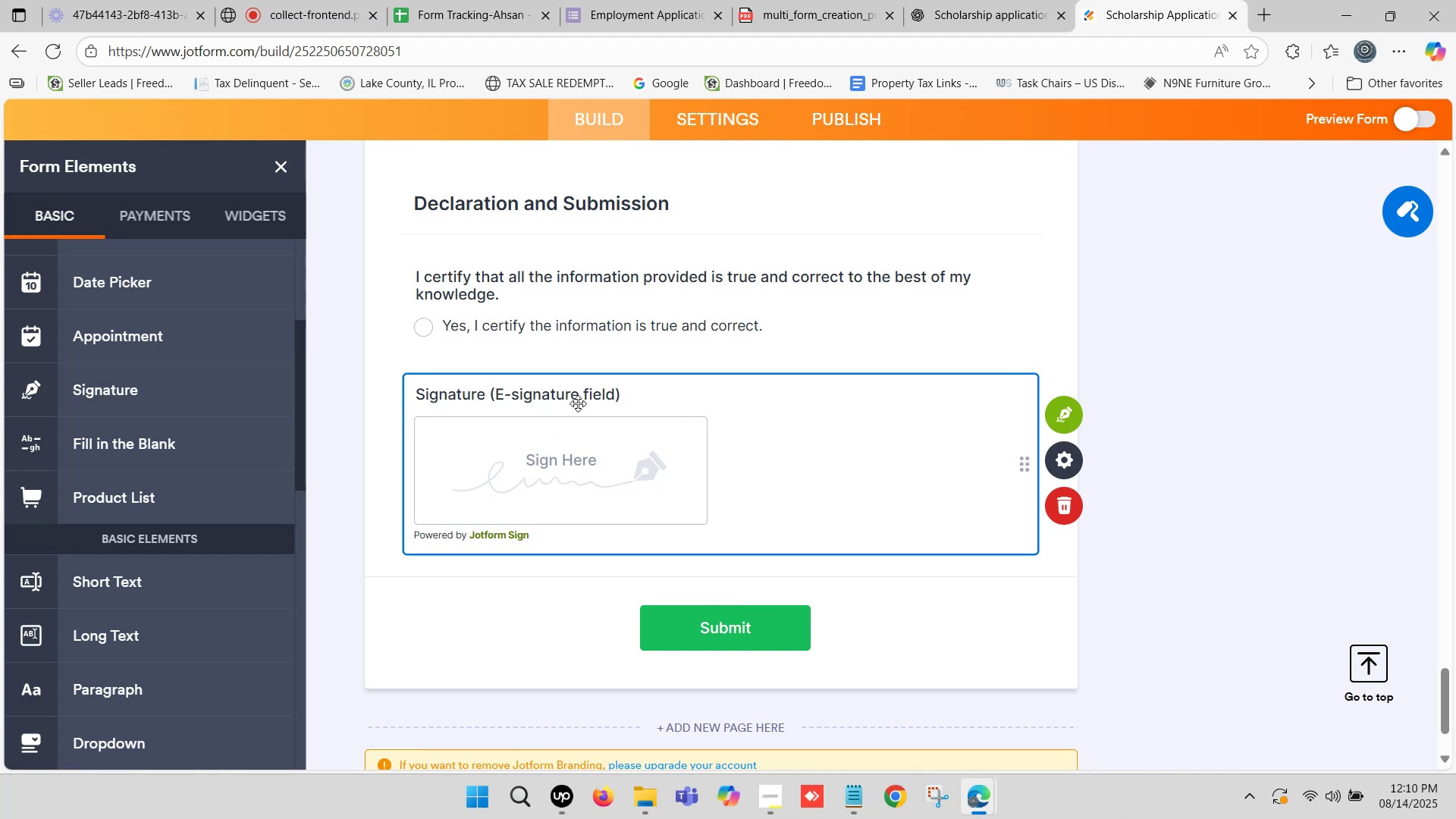 
scroll: coordinate [586, 403], scroll_direction: down, amount: 1.0
 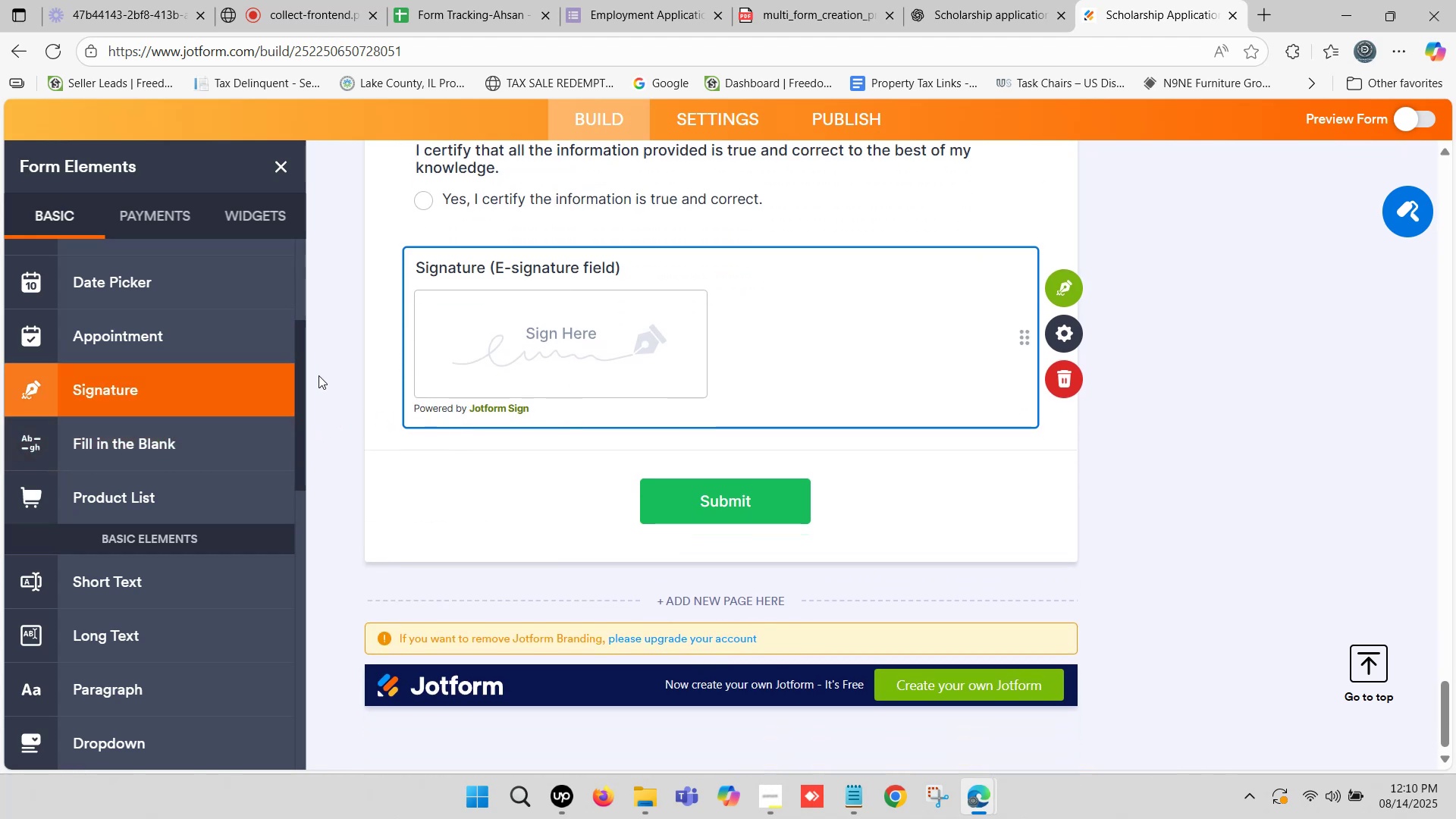 
left_click([940, 0])
 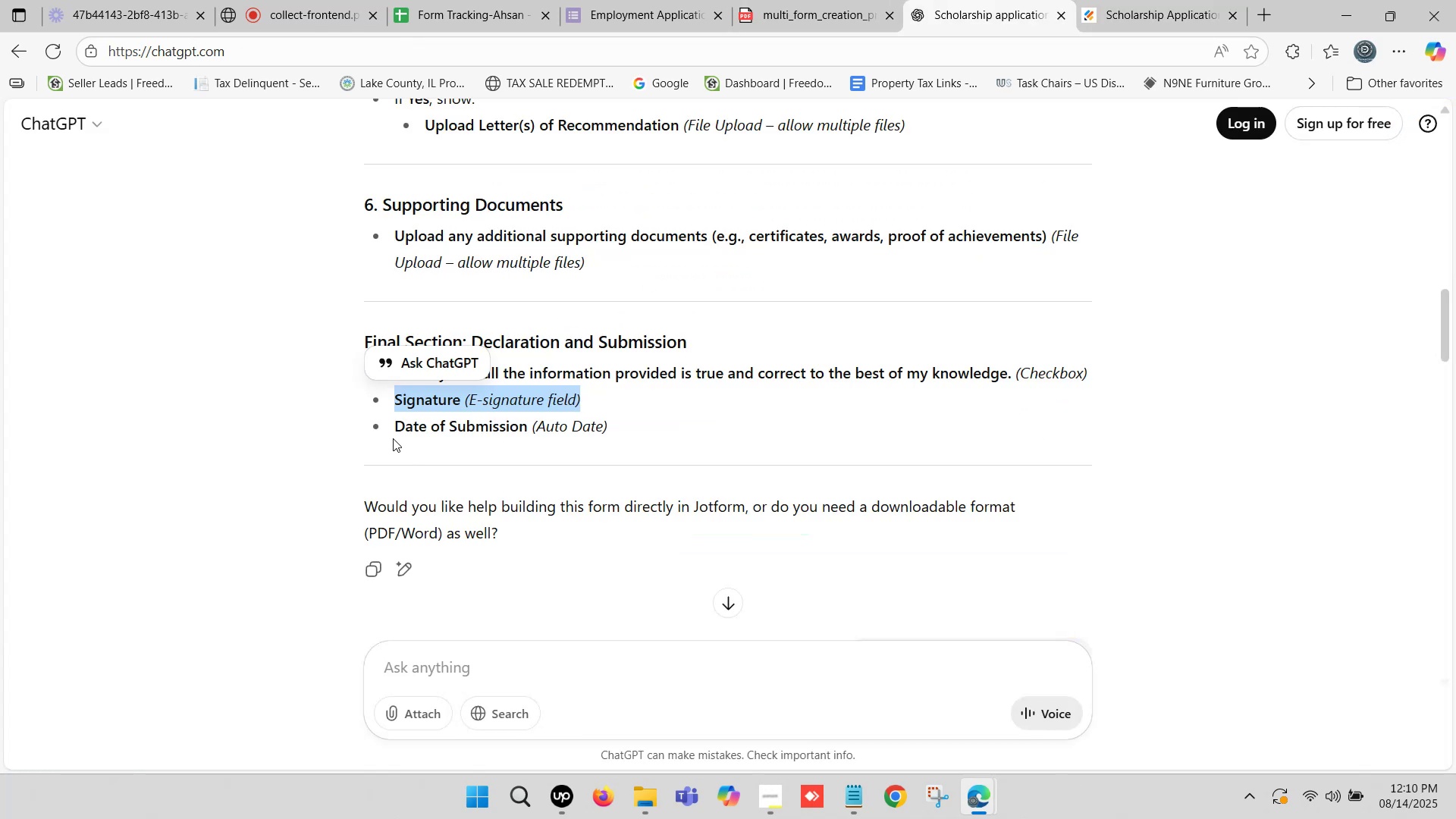 
left_click_drag(start_coordinate=[392, 429], to_coordinate=[527, 431])
 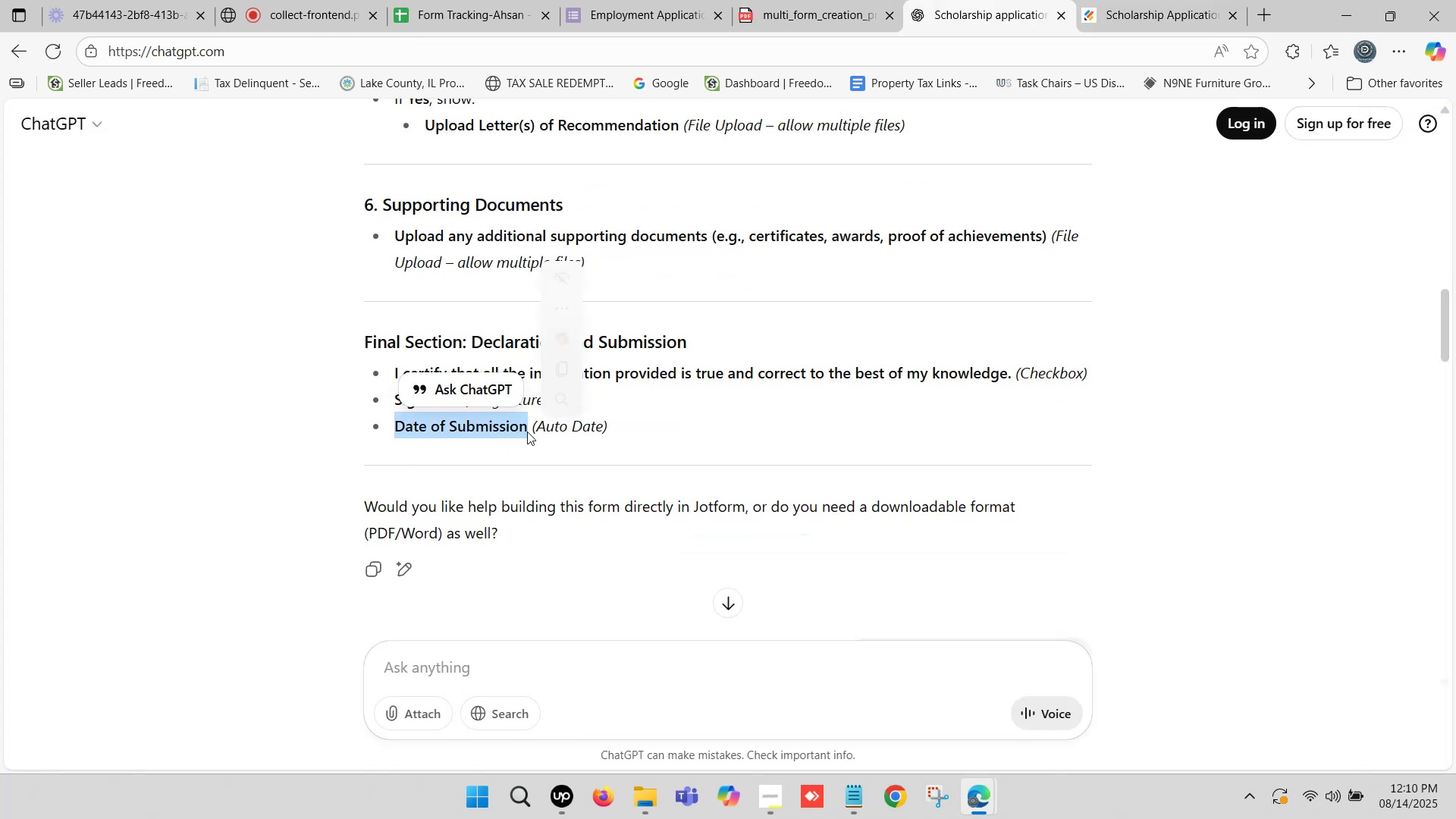 
key(Control+C)
 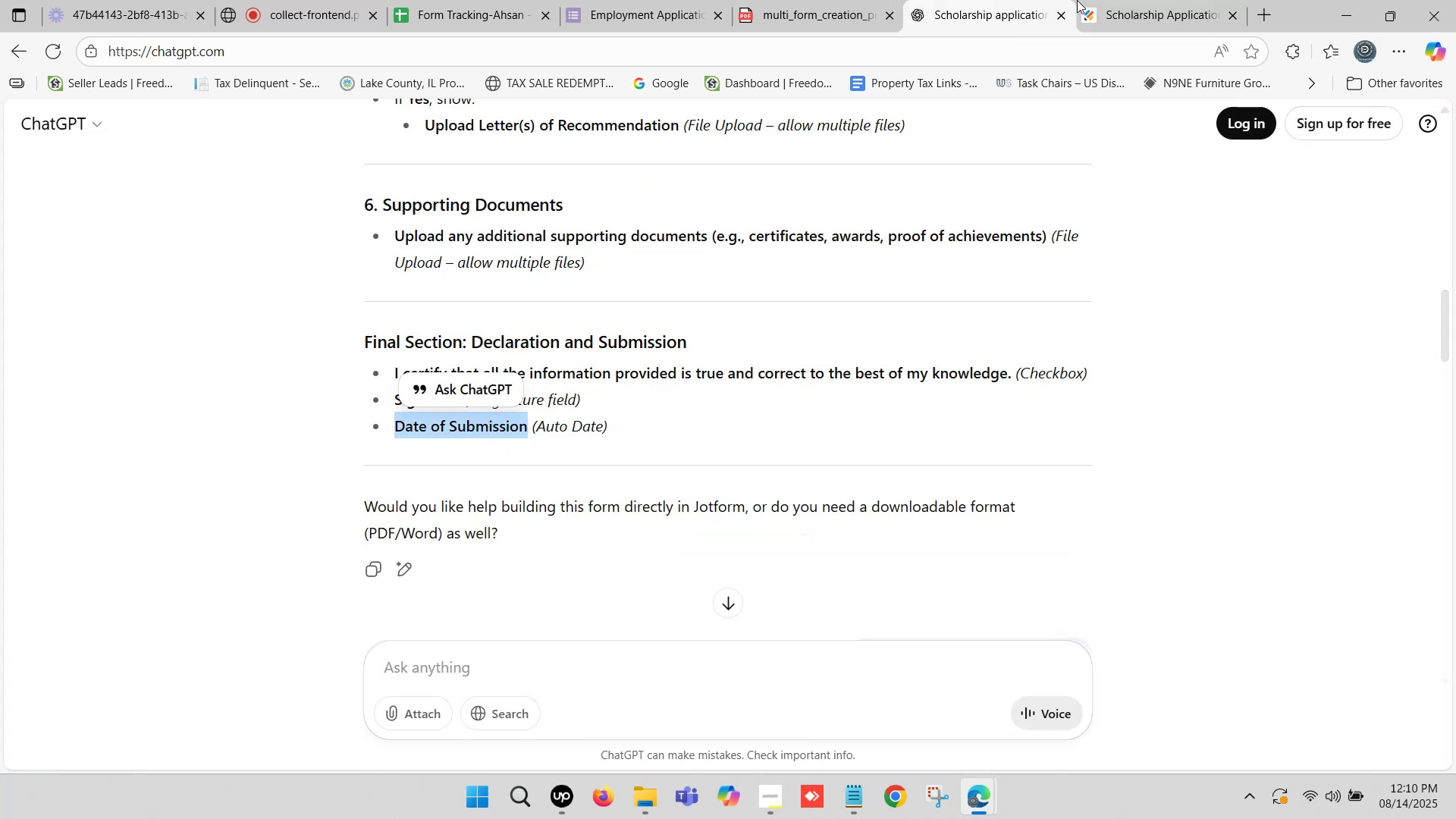 
left_click([1084, 0])
 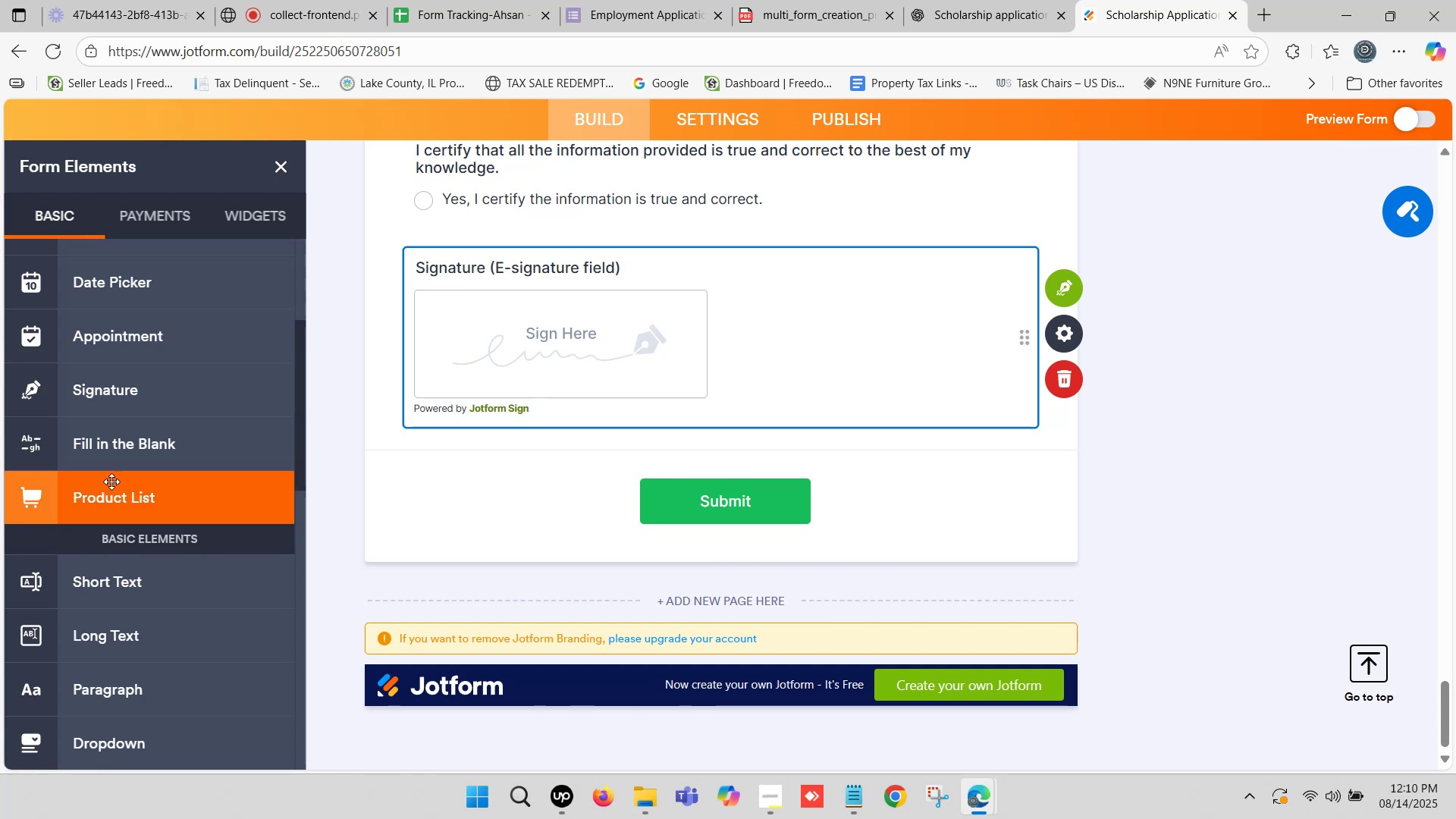 
scroll: coordinate [115, 477], scroll_direction: down, amount: 1.0
 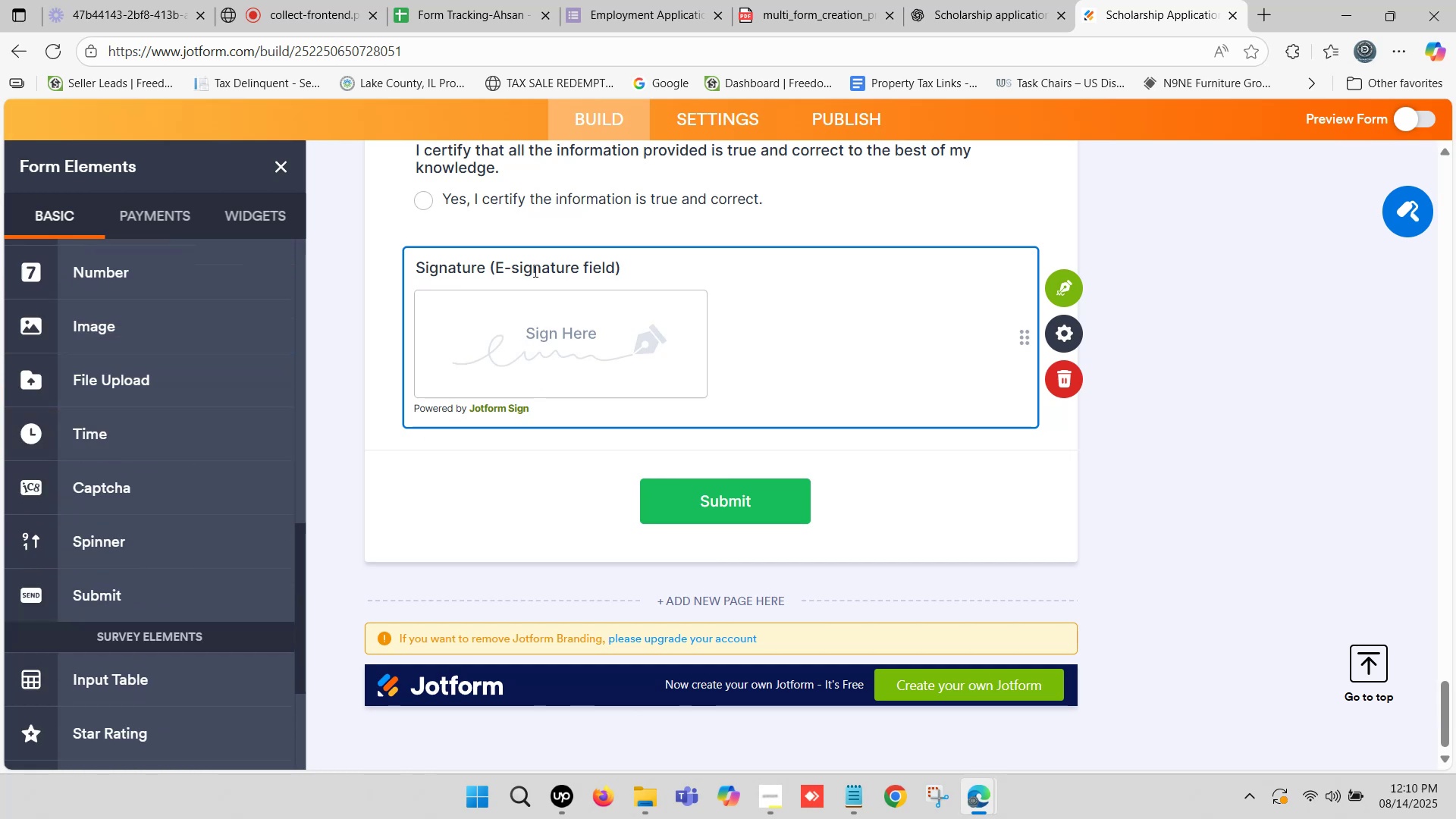 
left_click([534, 271])
 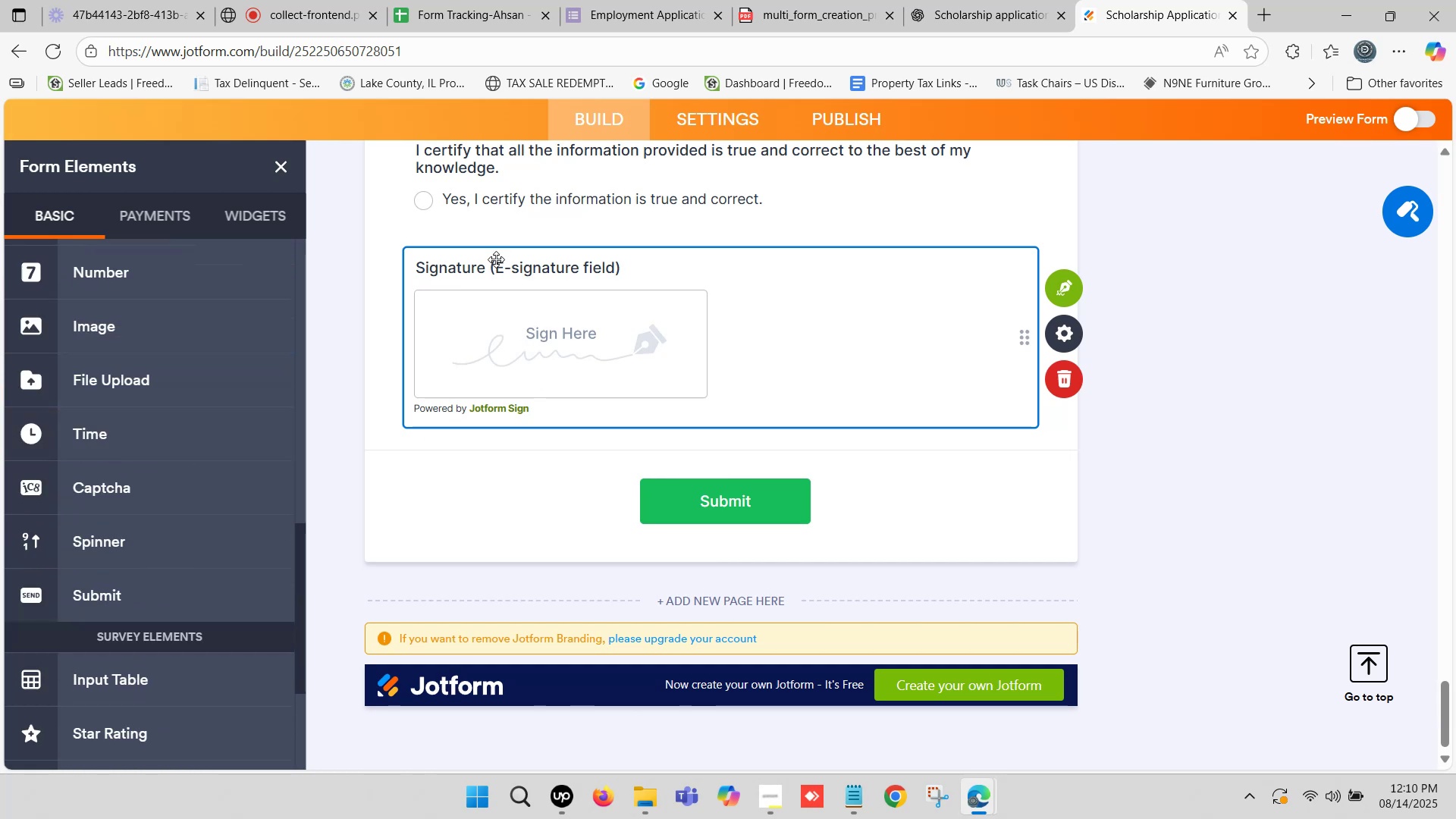 
left_click_drag(start_coordinate=[495, 265], to_coordinate=[717, 282])
 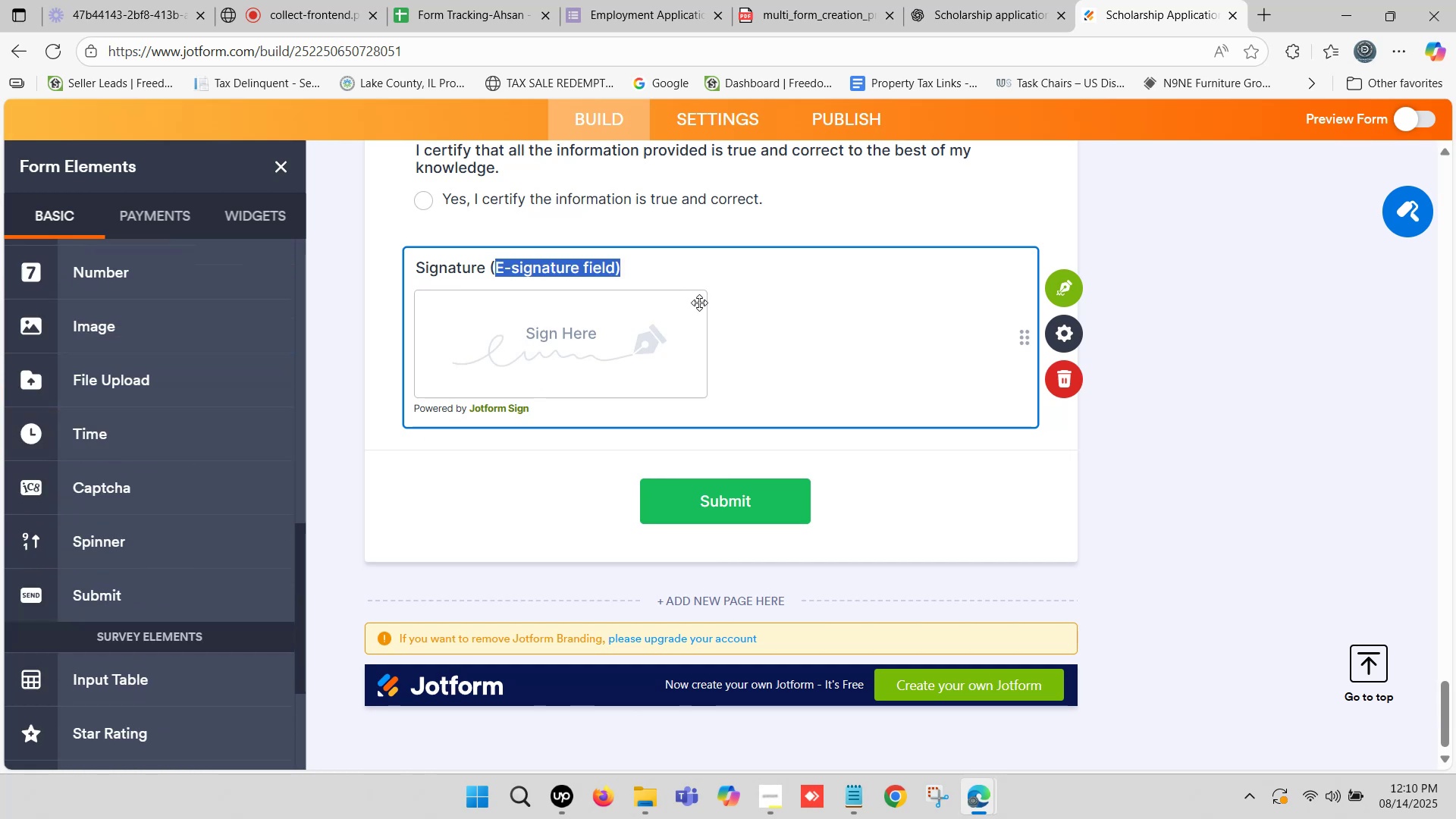 
key(Backspace)
 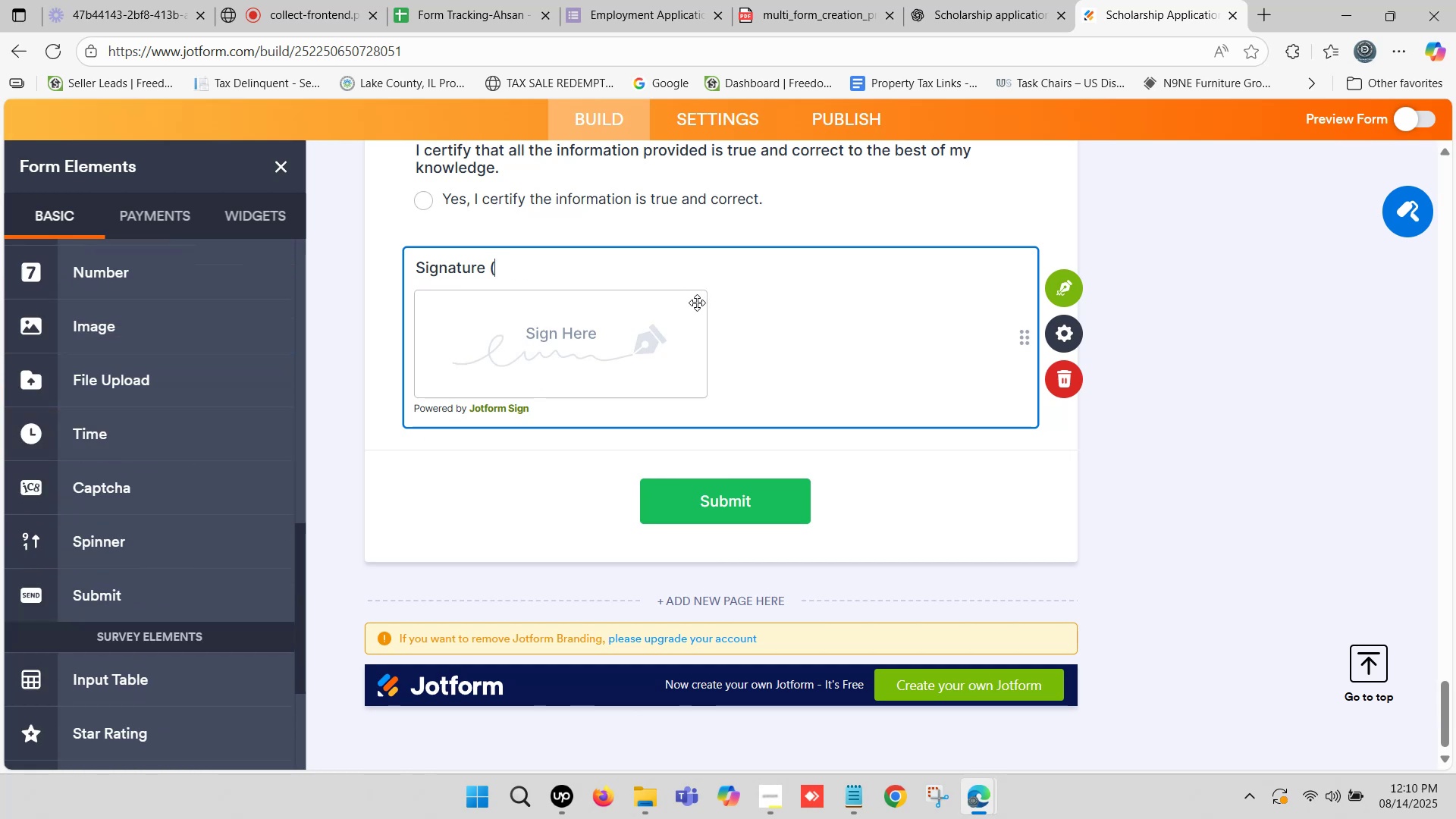 
key(Backspace)
 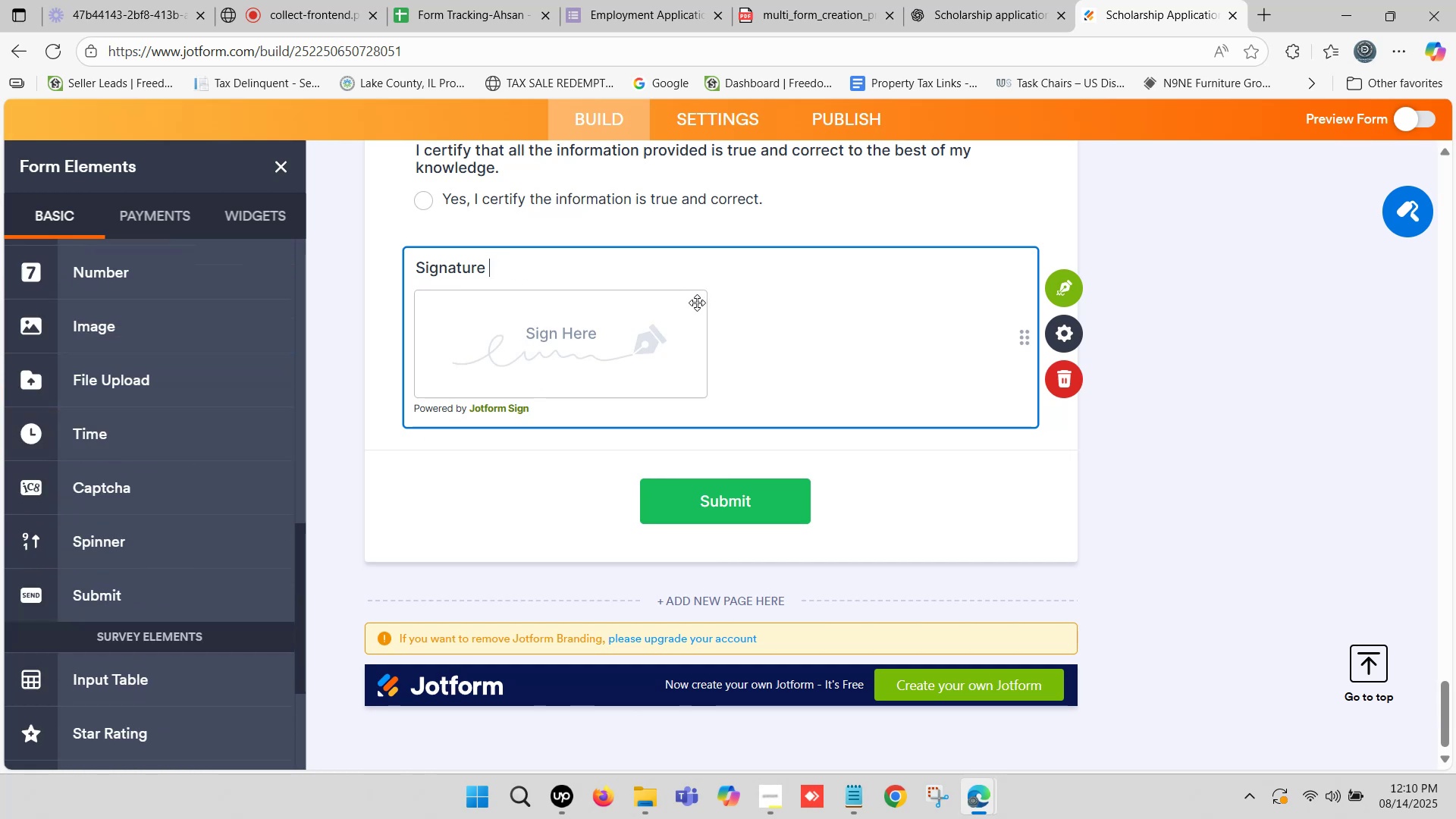 
key(Backspace)
 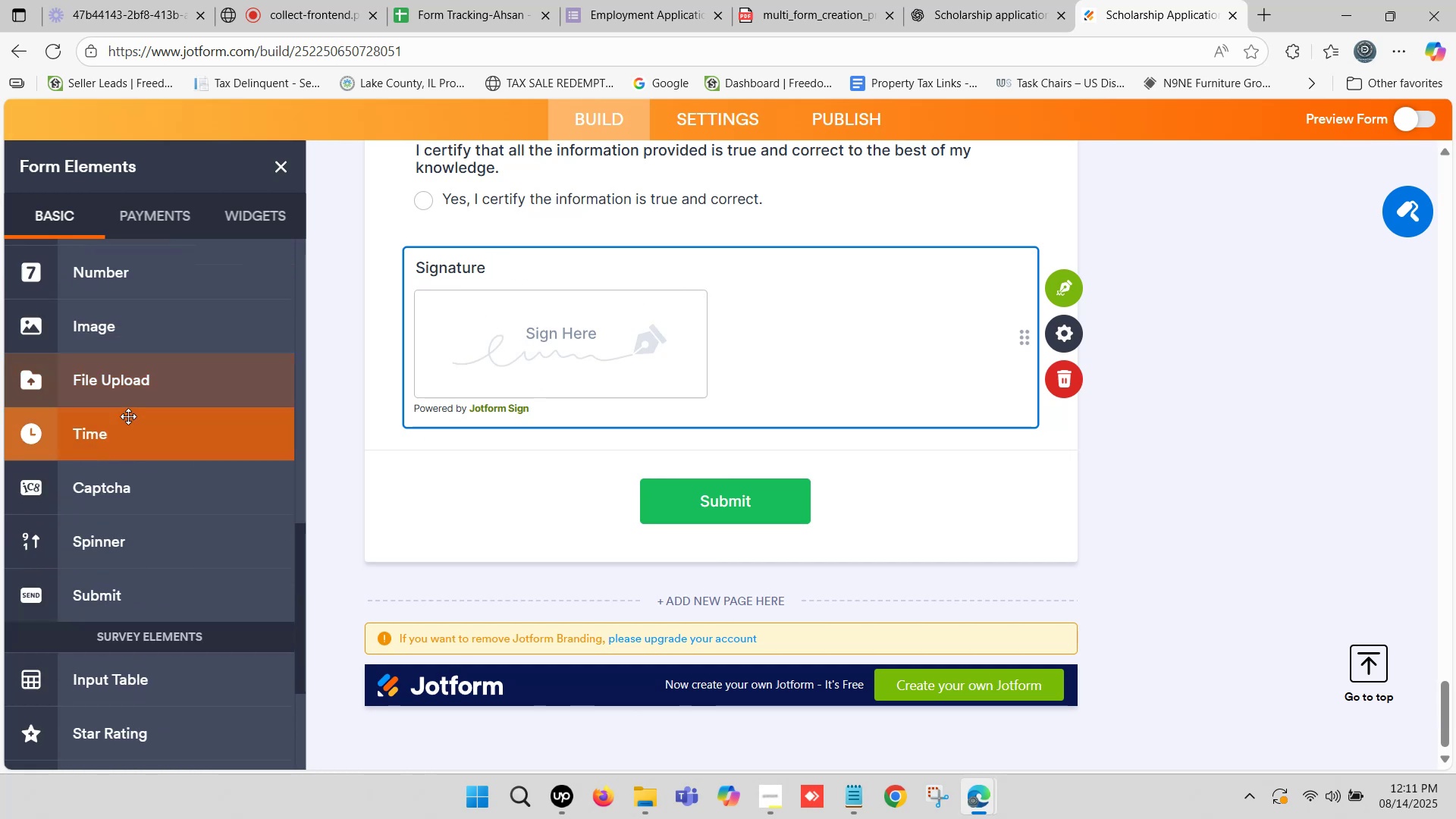 
scroll: coordinate [128, 479], scroll_direction: up, amount: 12.0
 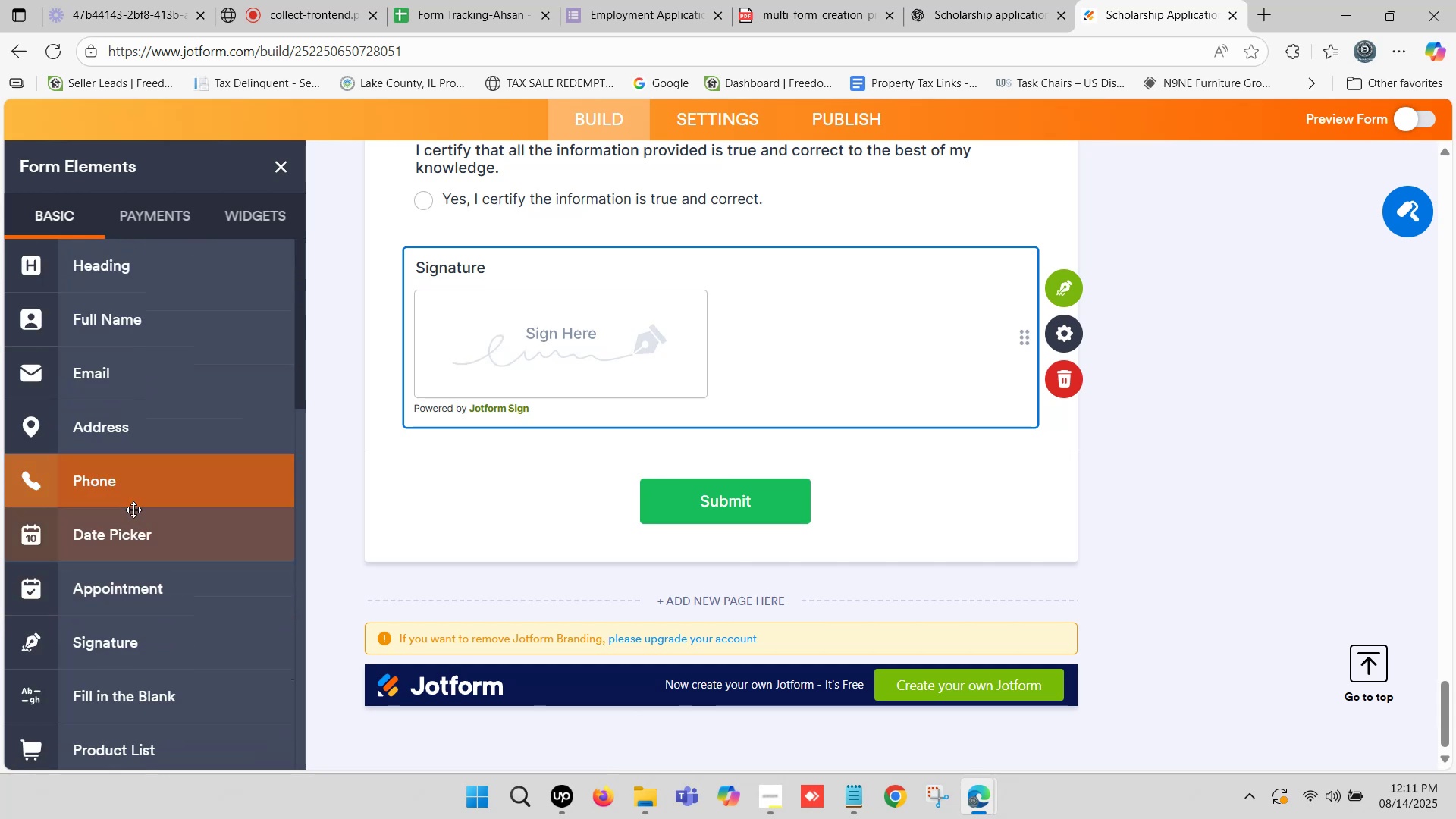 
left_click_drag(start_coordinate=[129, 521], to_coordinate=[495, 444])
 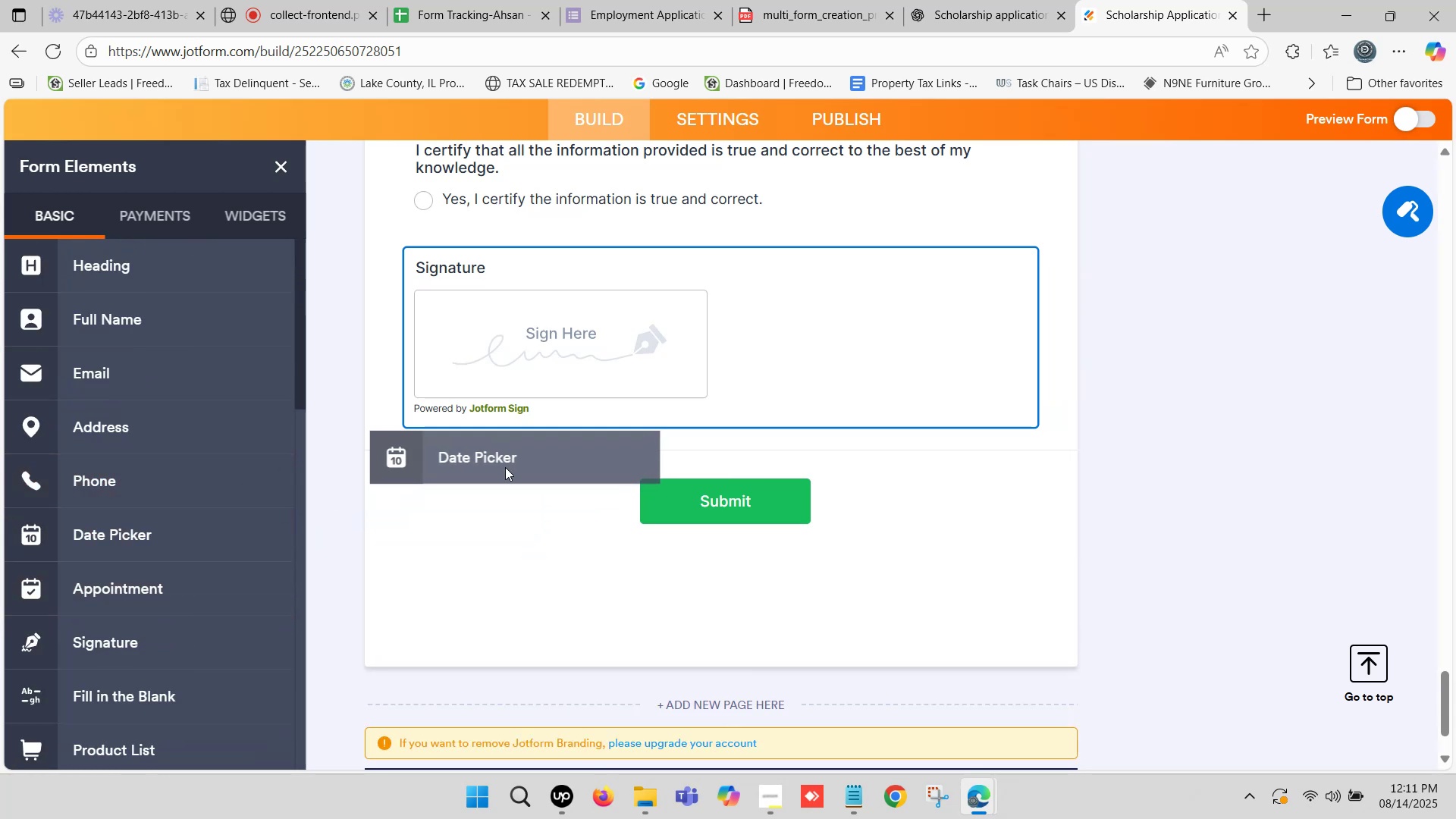 
mouse_move([507, 464])
 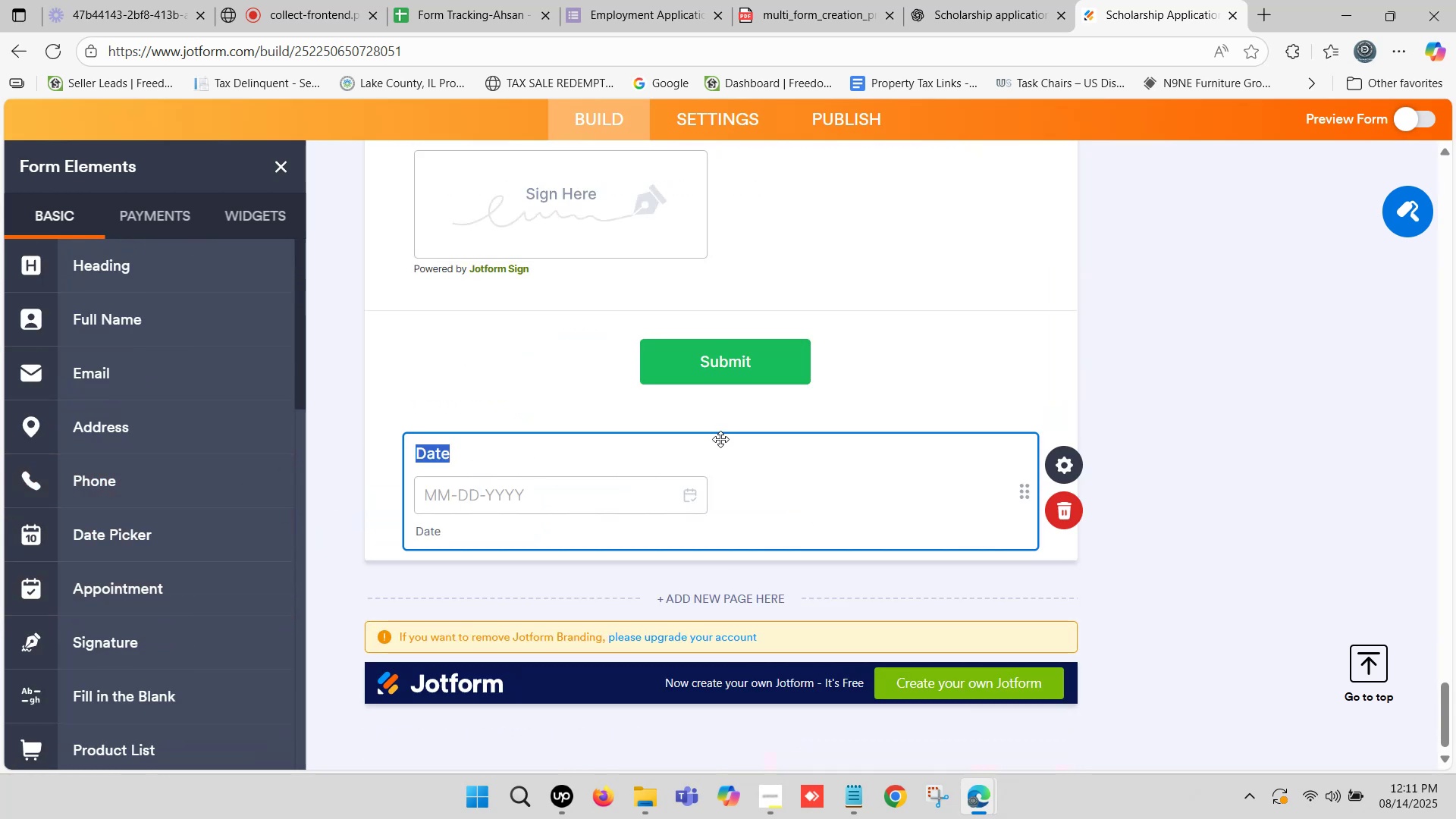 
left_click_drag(start_coordinate=[720, 439], to_coordinate=[733, 293])
 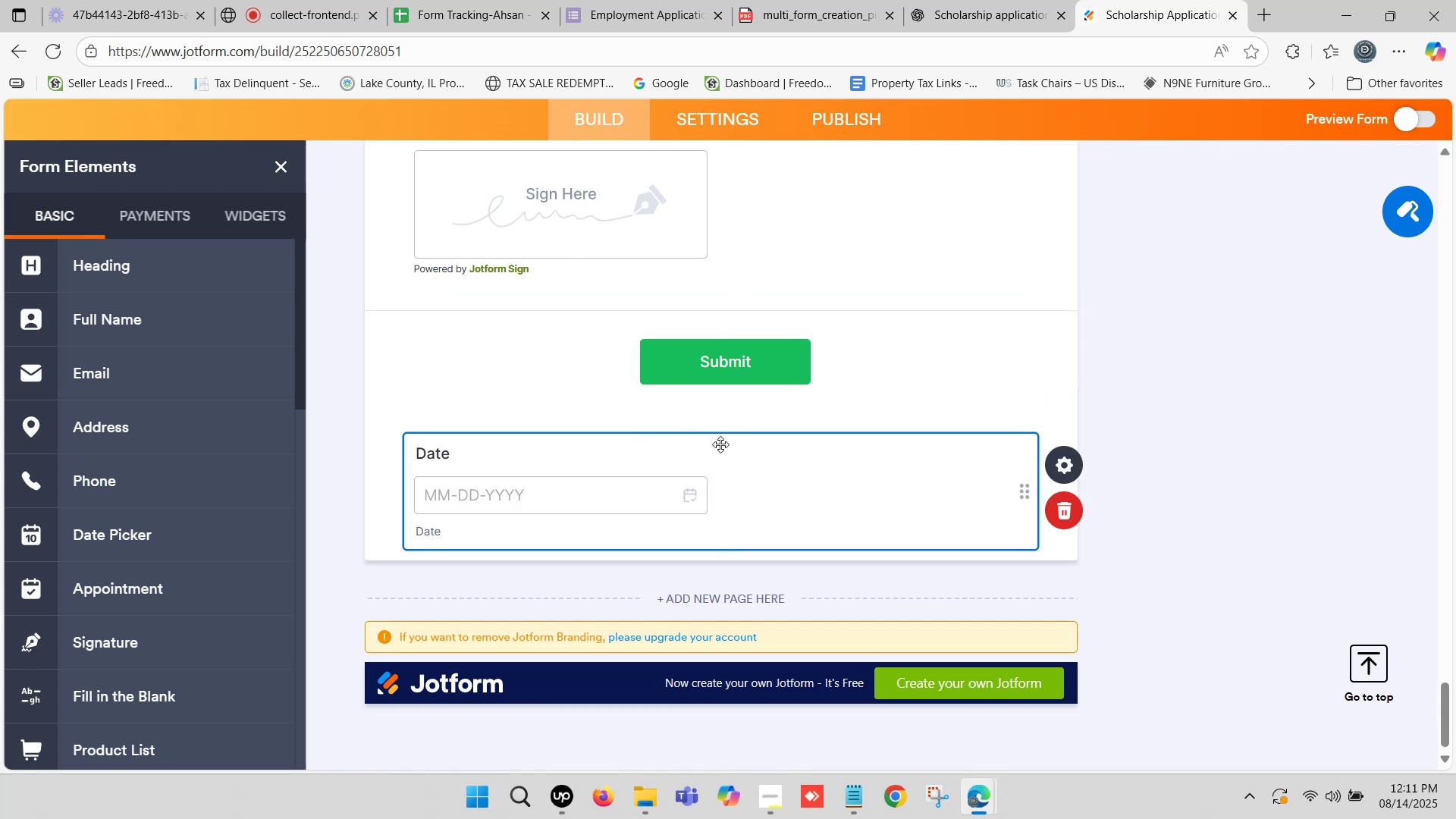 
left_click_drag(start_coordinate=[731, 437], to_coordinate=[751, 253])
 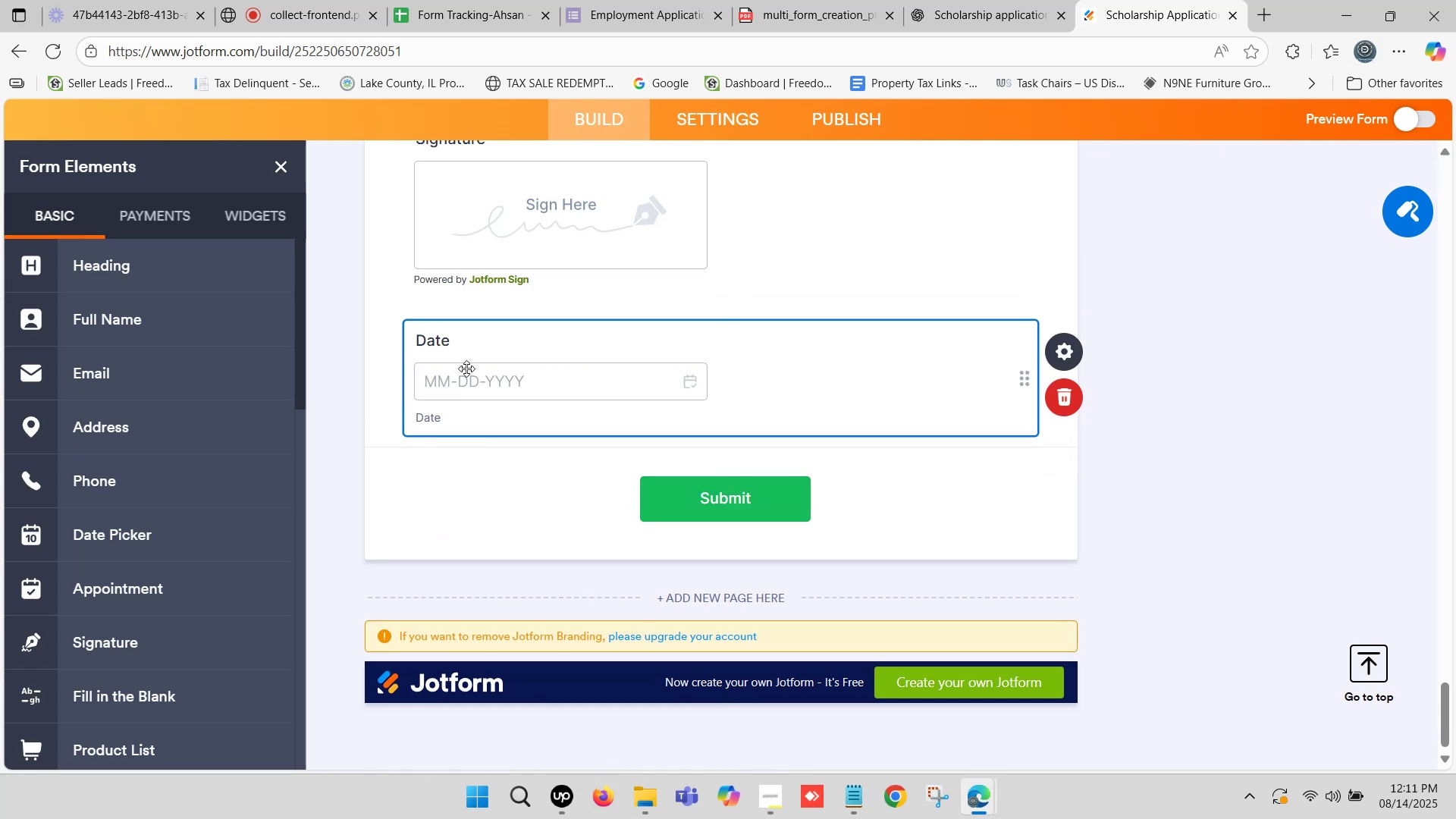 
left_click([435, 336])
 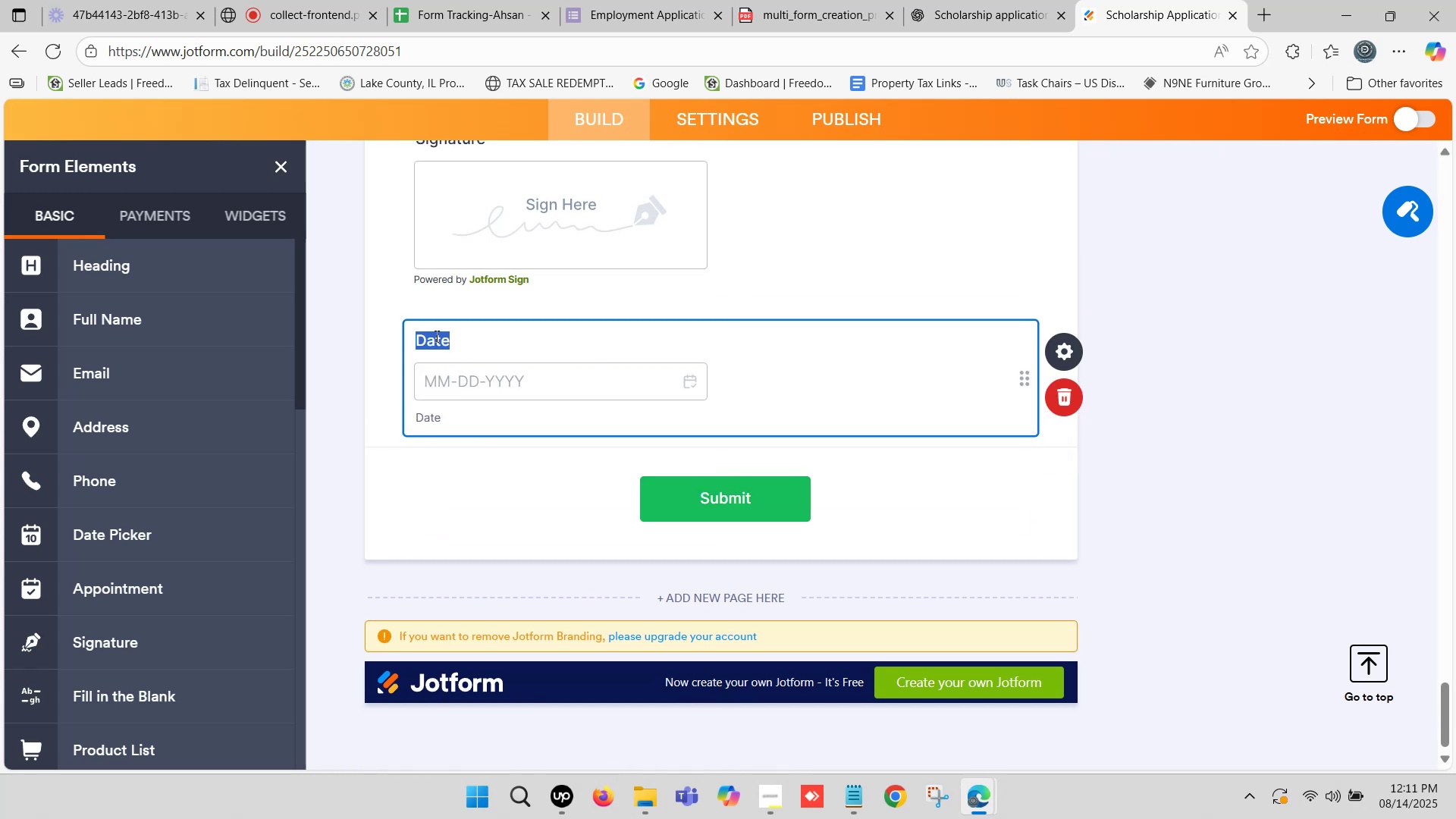 
key(Control+V)
 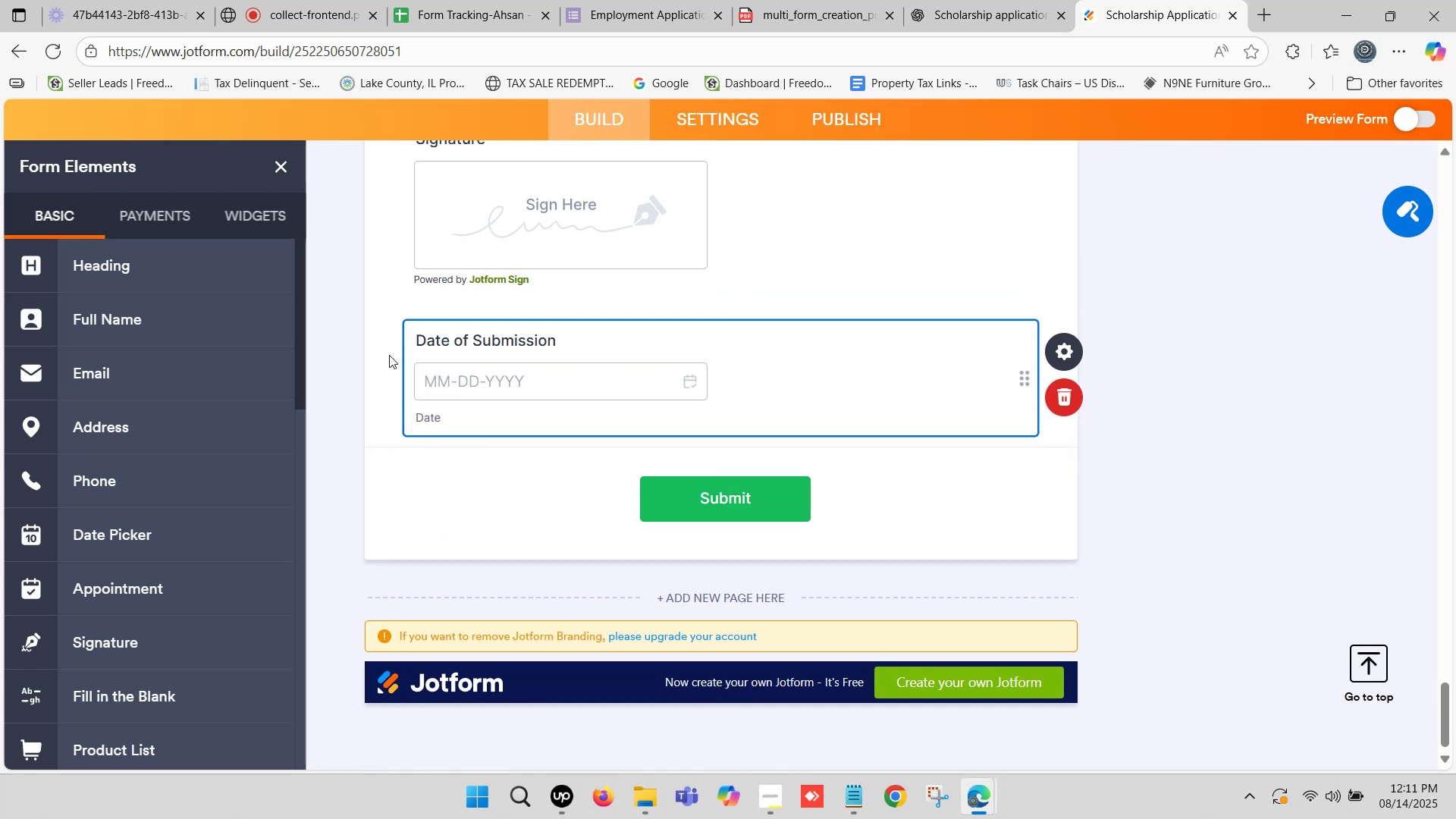 
left_click([389, 355])
 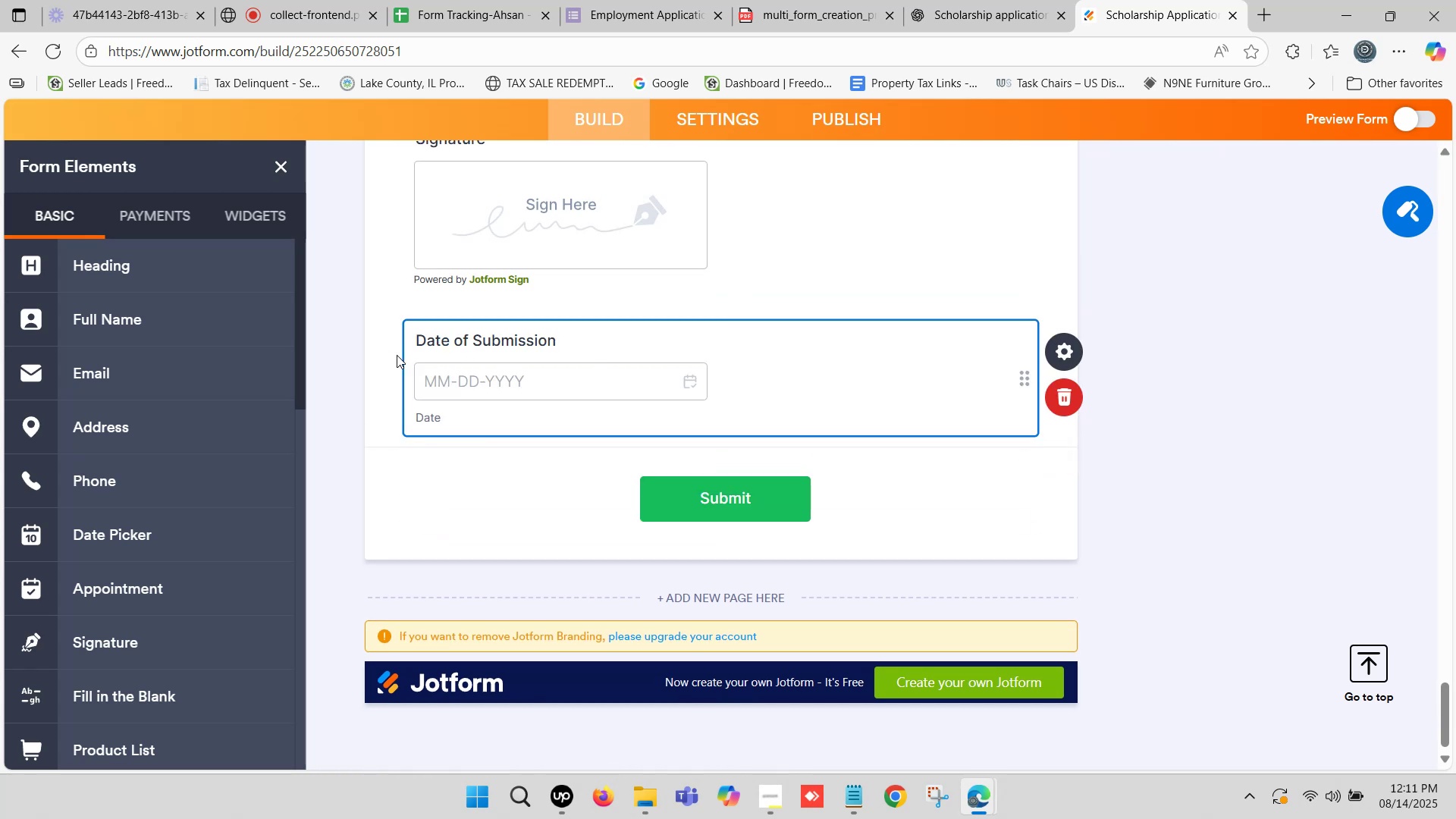 
left_click([1028, 0])
 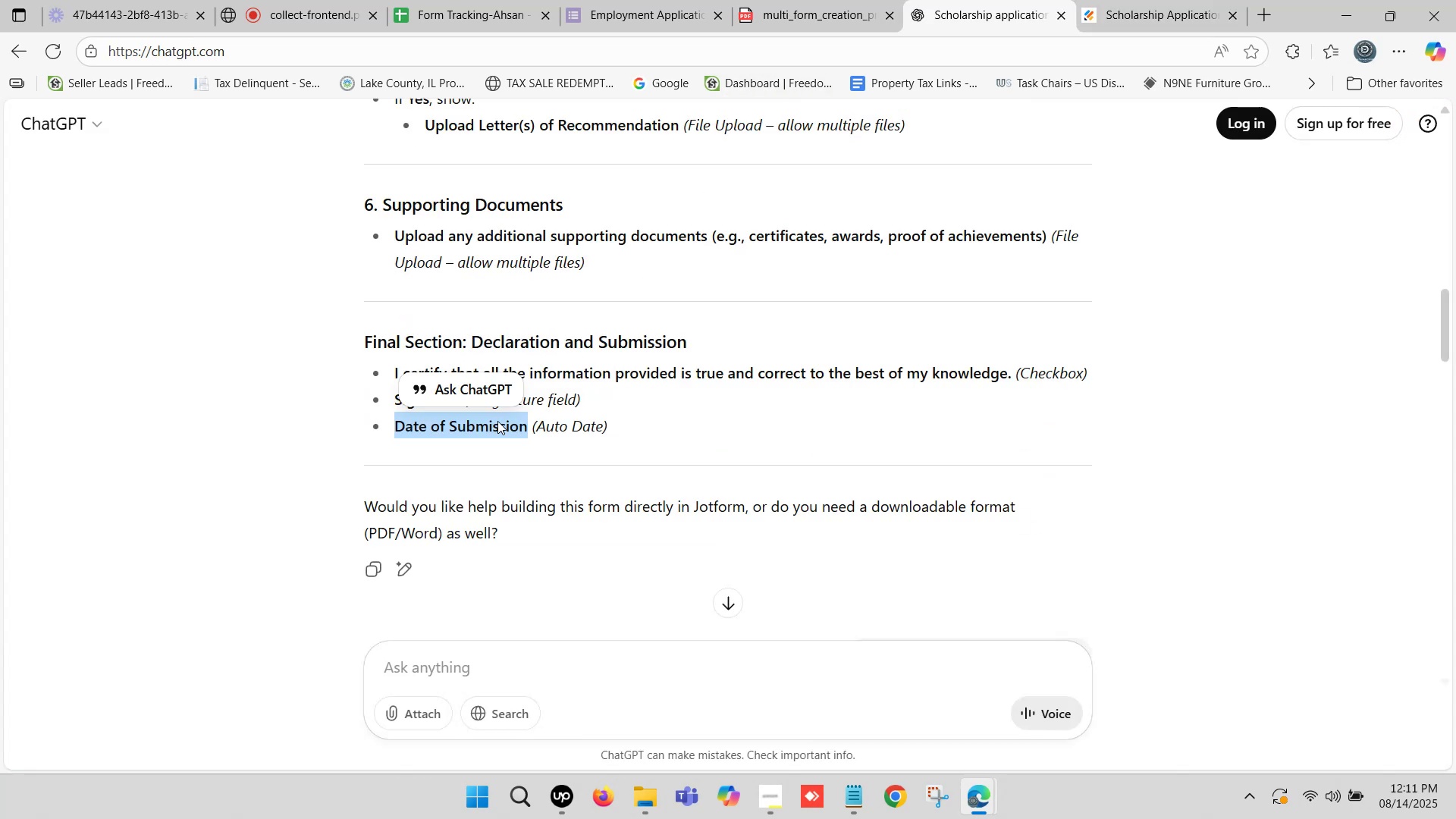 
left_click([406, 469])
 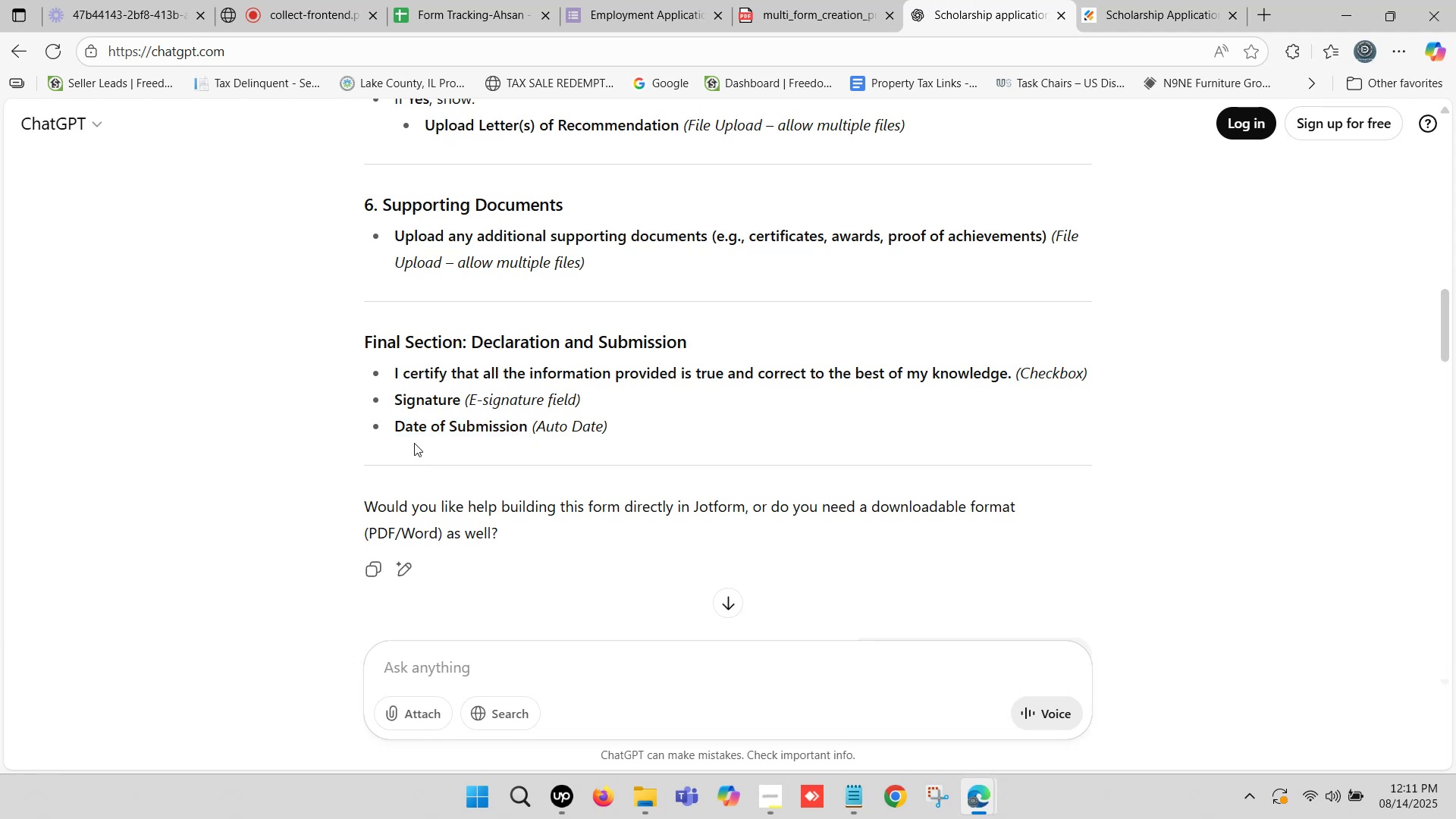 
scroll: coordinate [460, 372], scroll_direction: down, amount: 7.0
 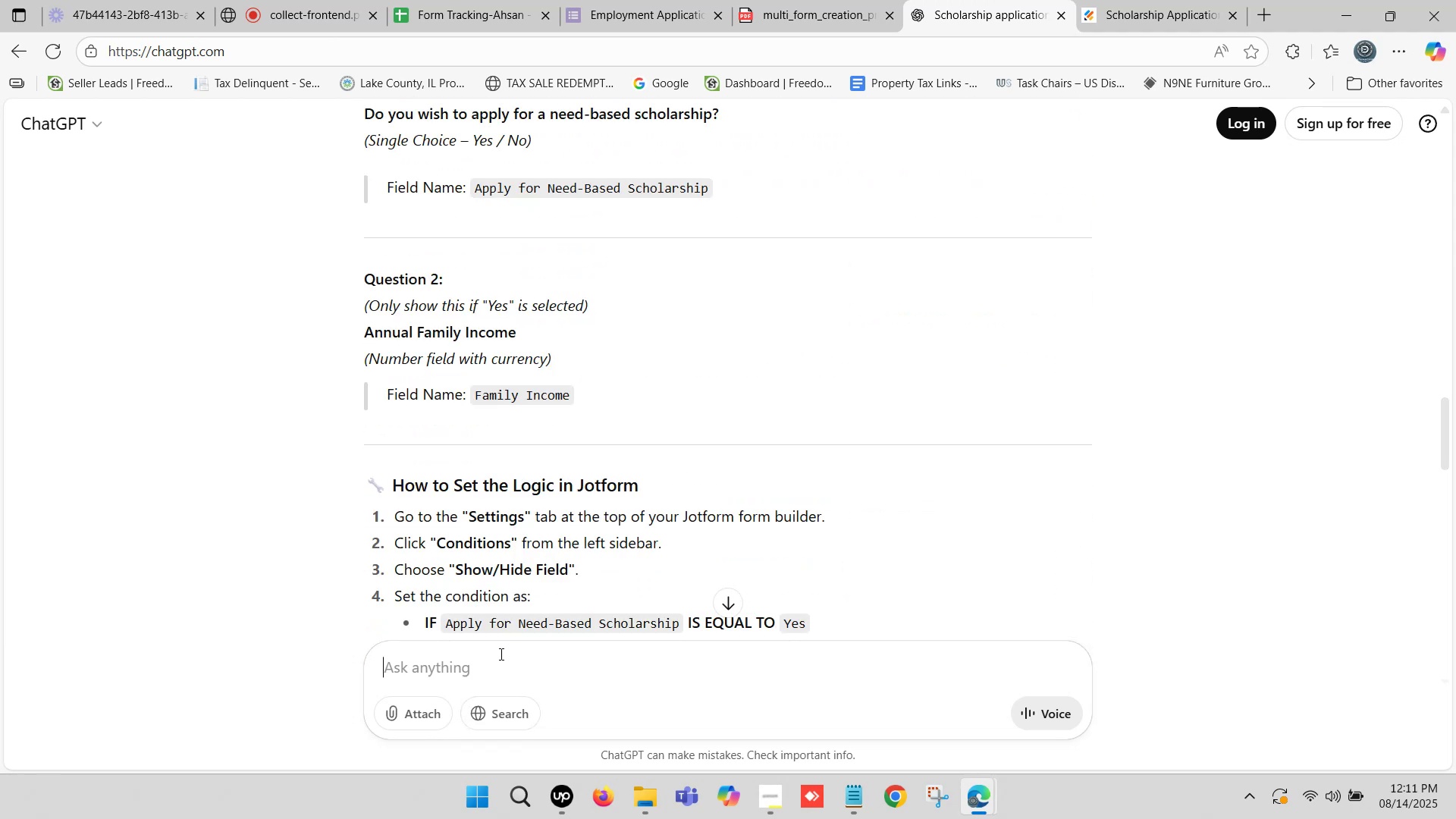 
type(linear scale question)
 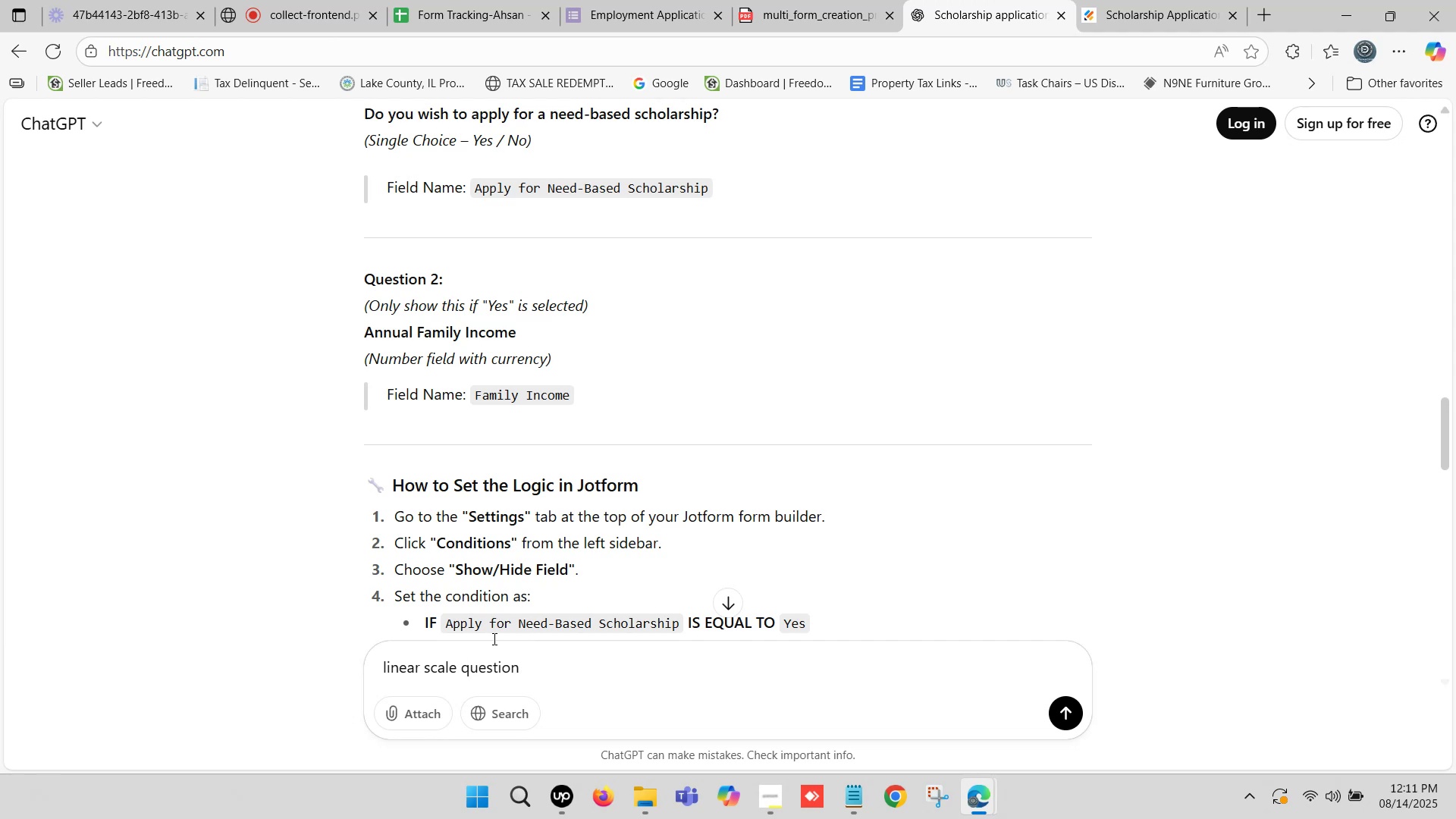 
key(Enter)
 